 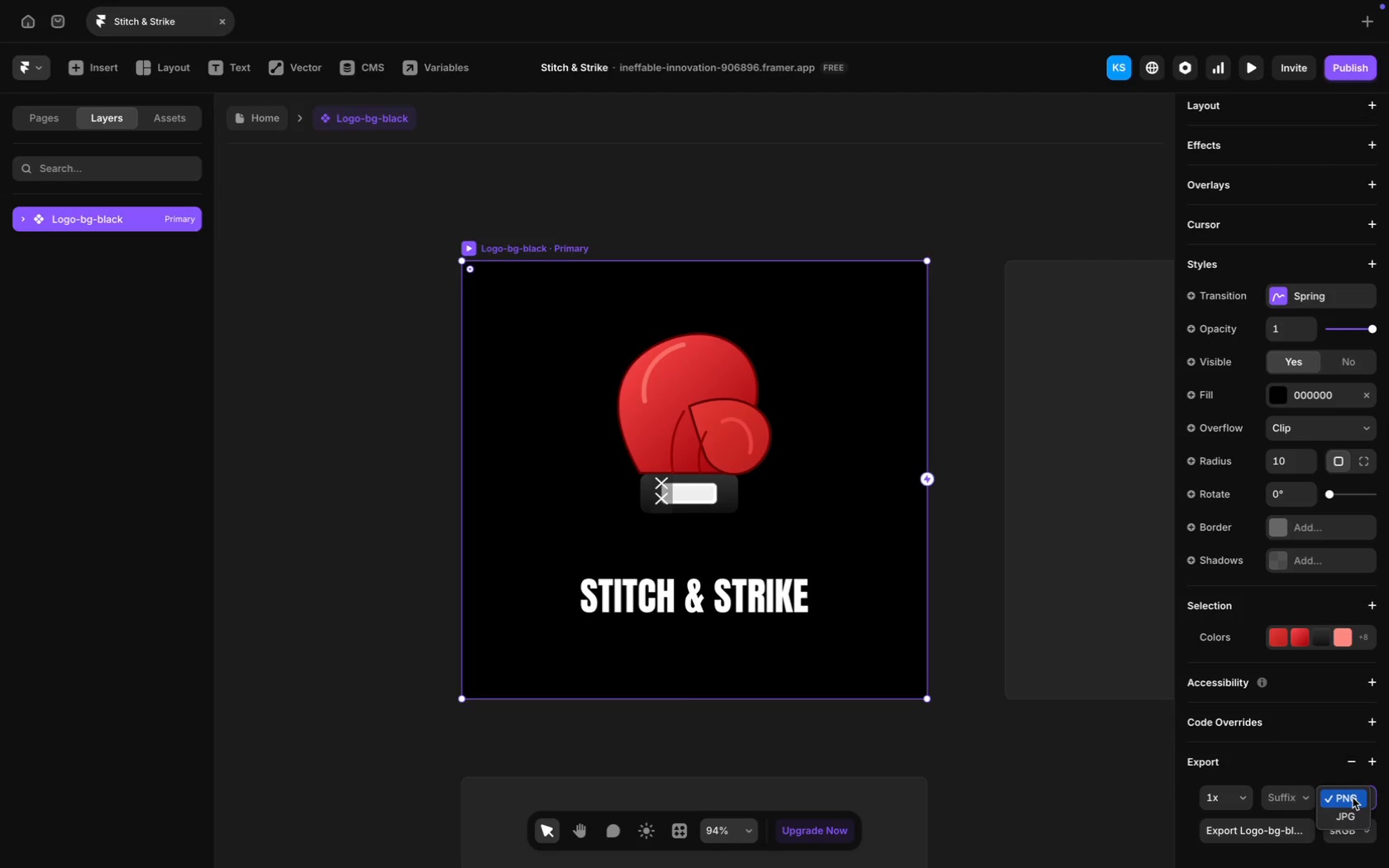 
mouse_move([1233, 827])
 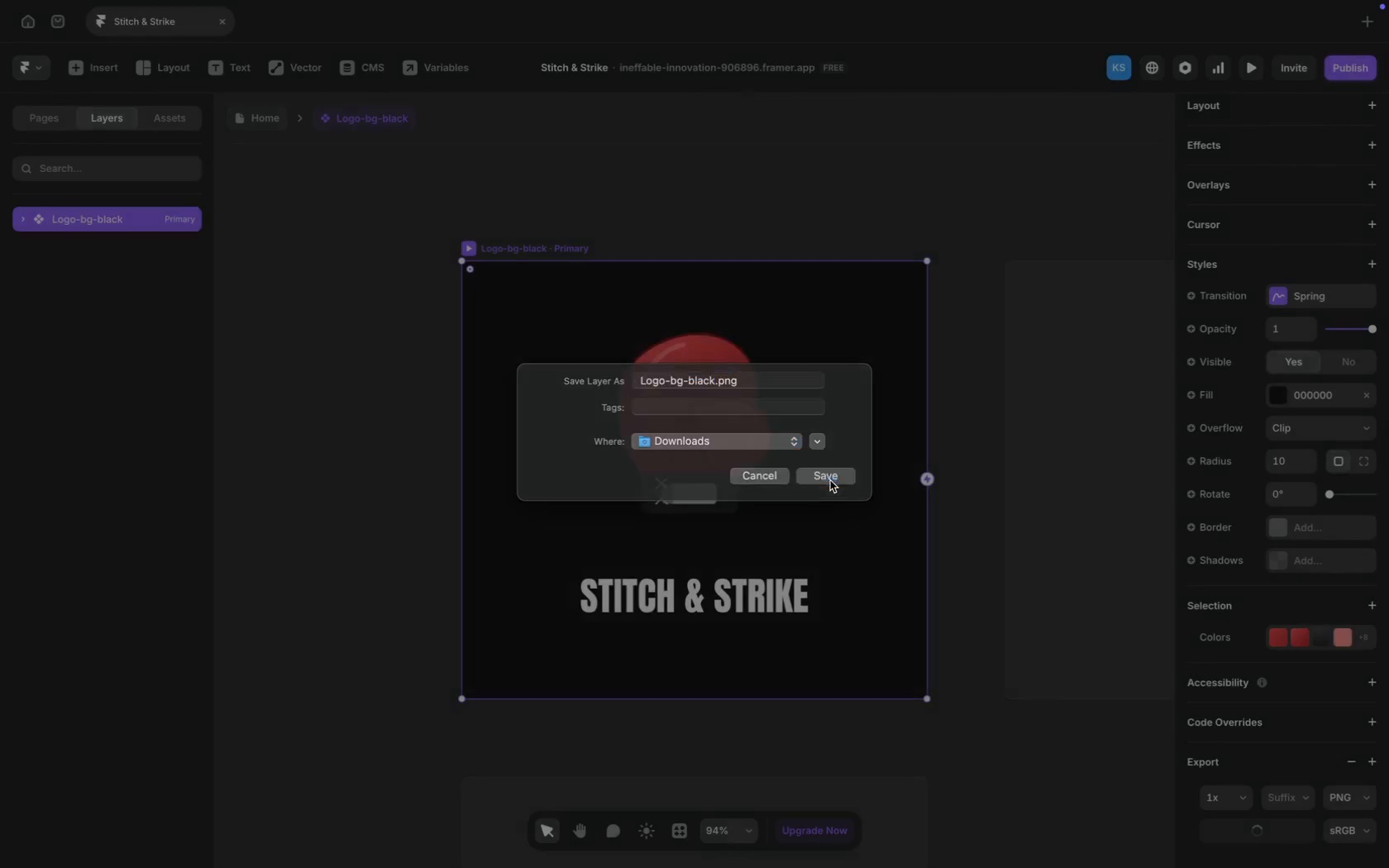 
left_click([278, 122])
 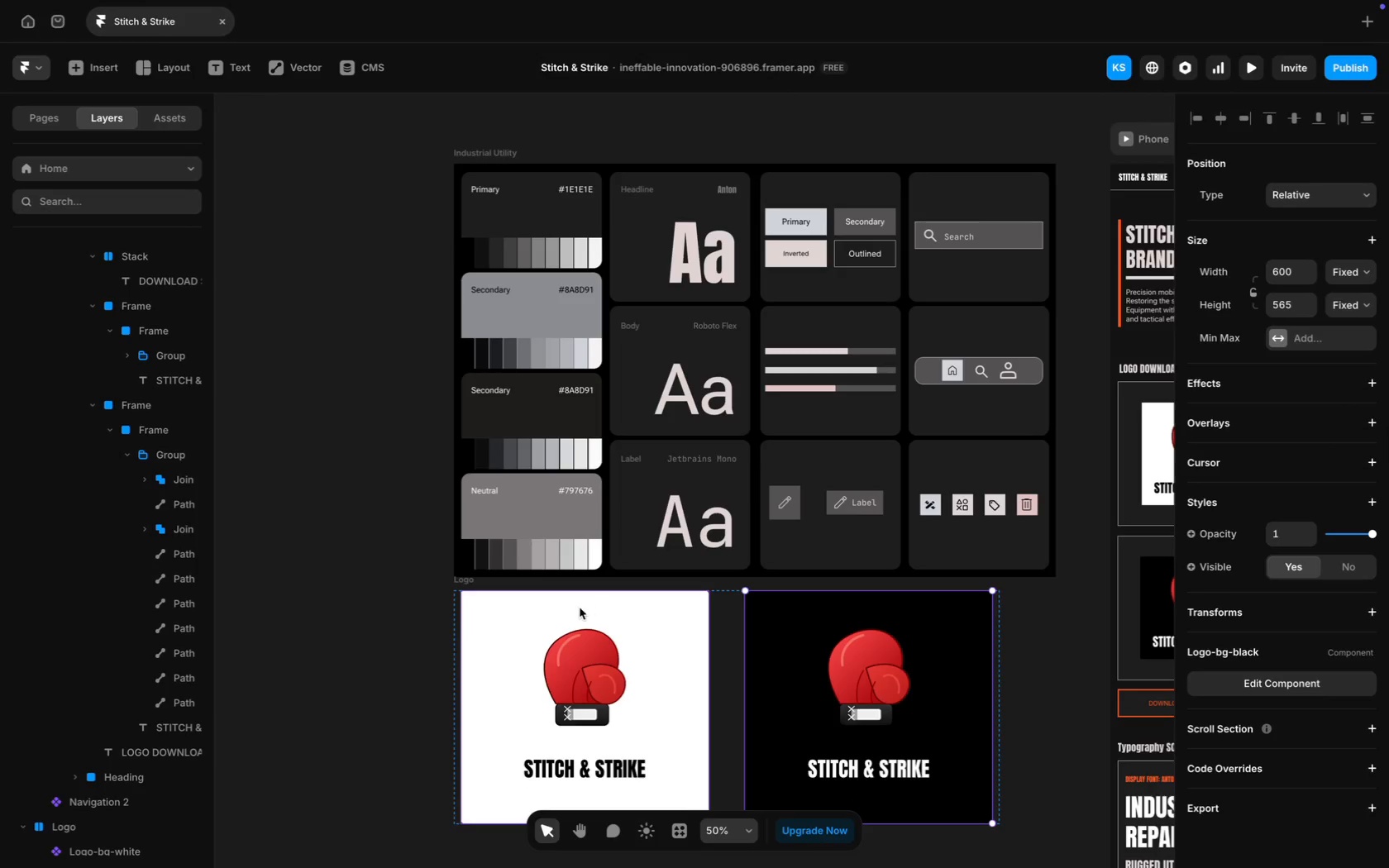 
left_click([580, 608])
 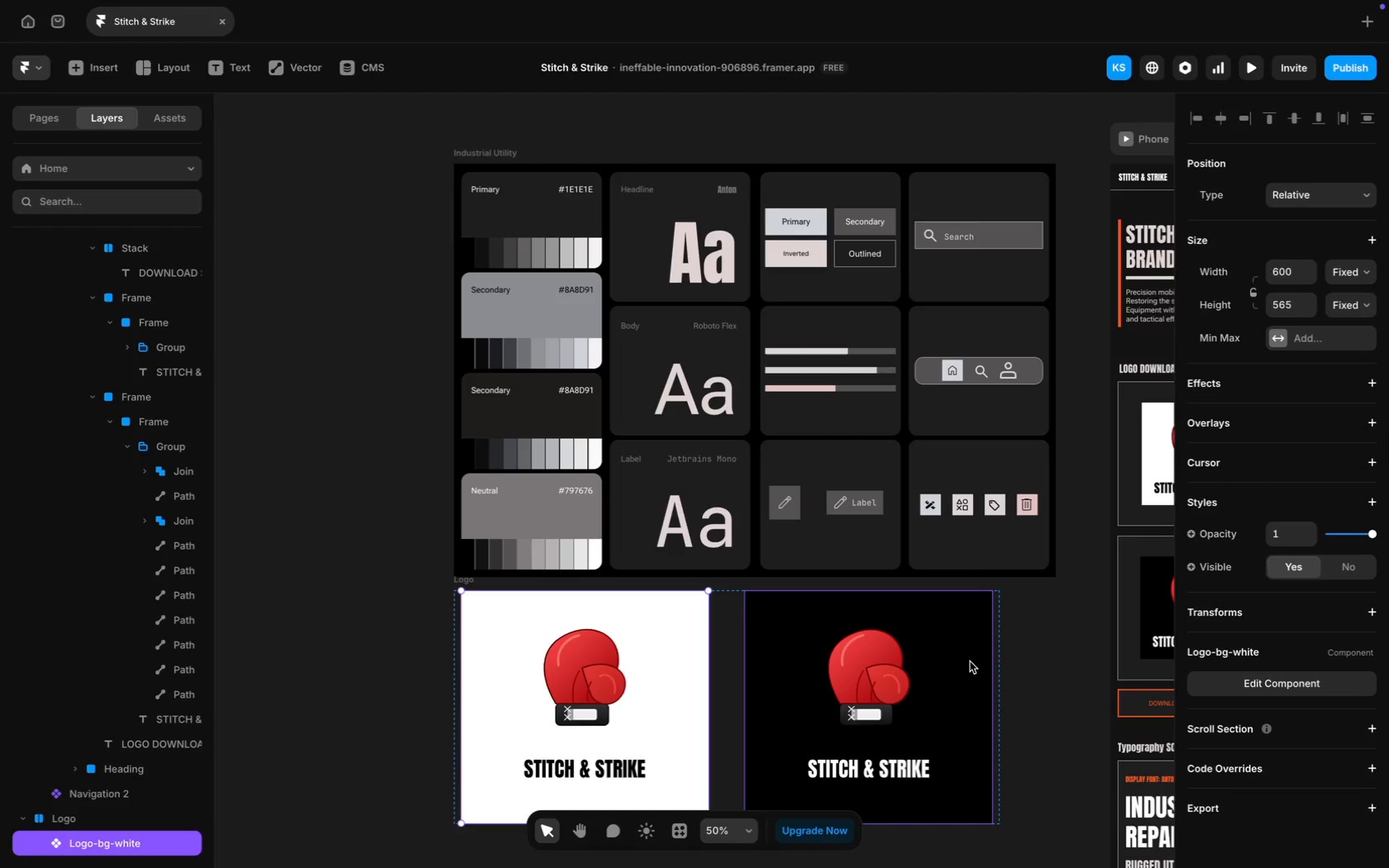 
scroll: coordinate [1283, 729], scroll_direction: down, amount: 86.0
 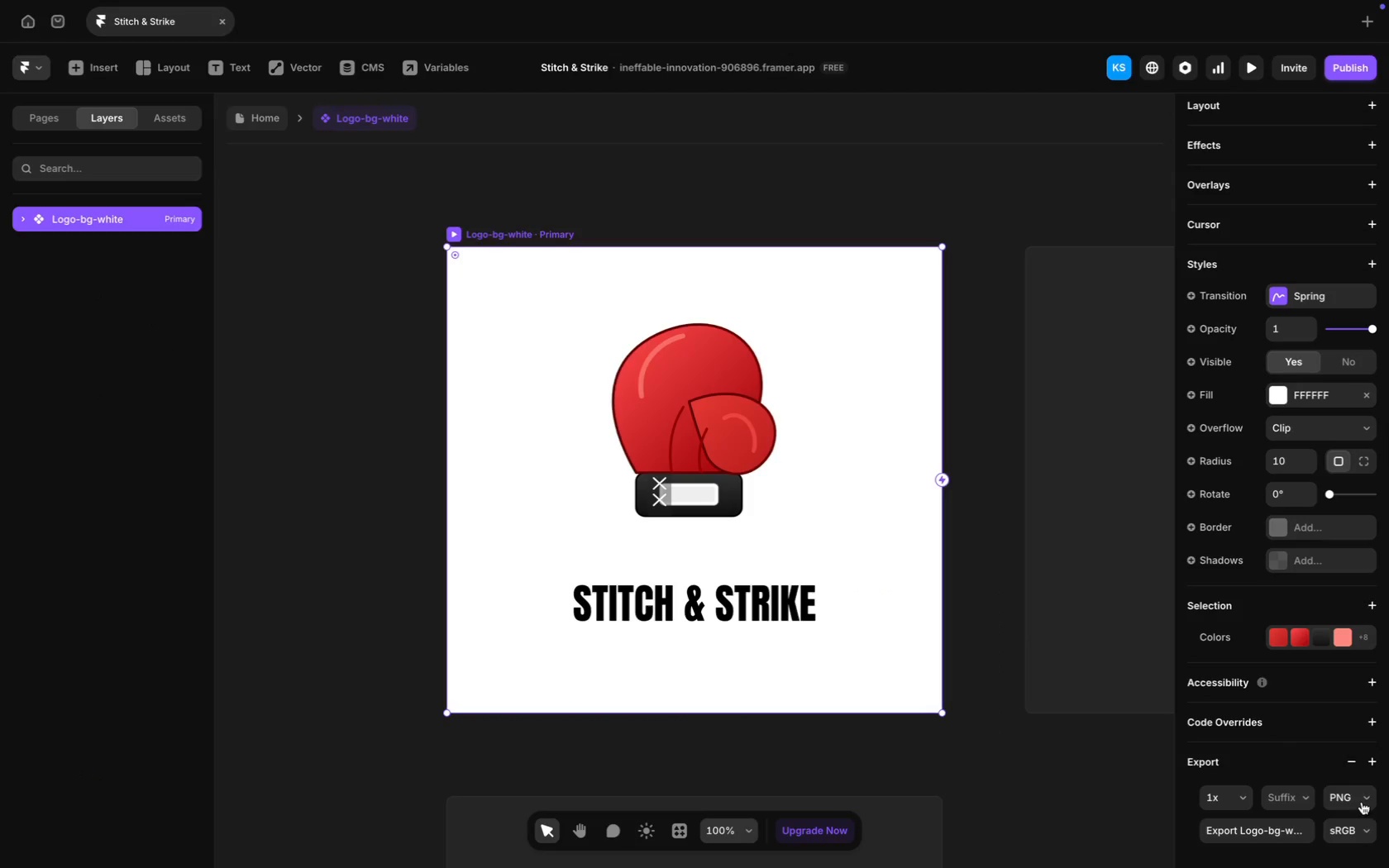 
left_click([1358, 834])
 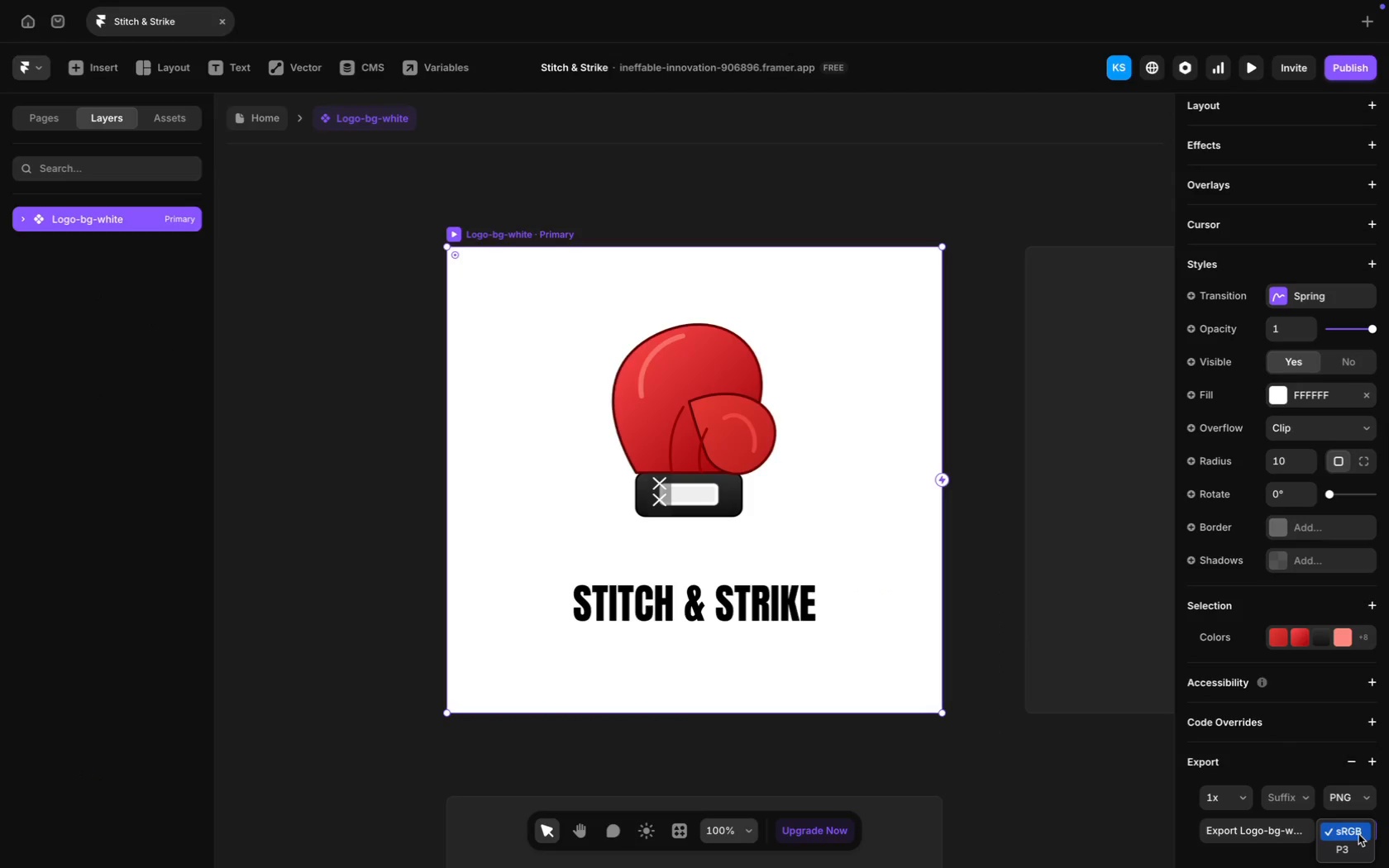 
mouse_move([1360, 802])
 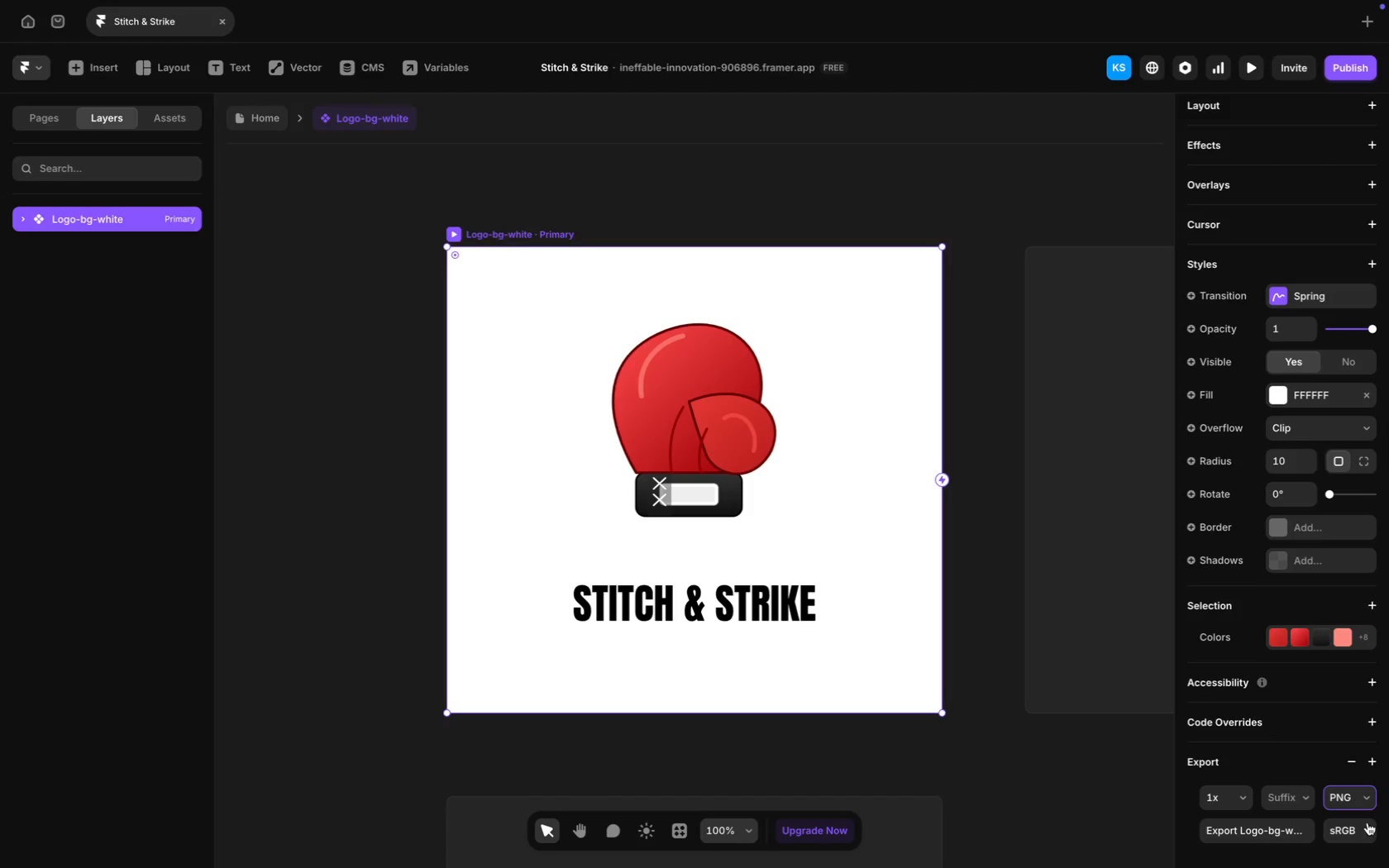 
left_click([1365, 829])
 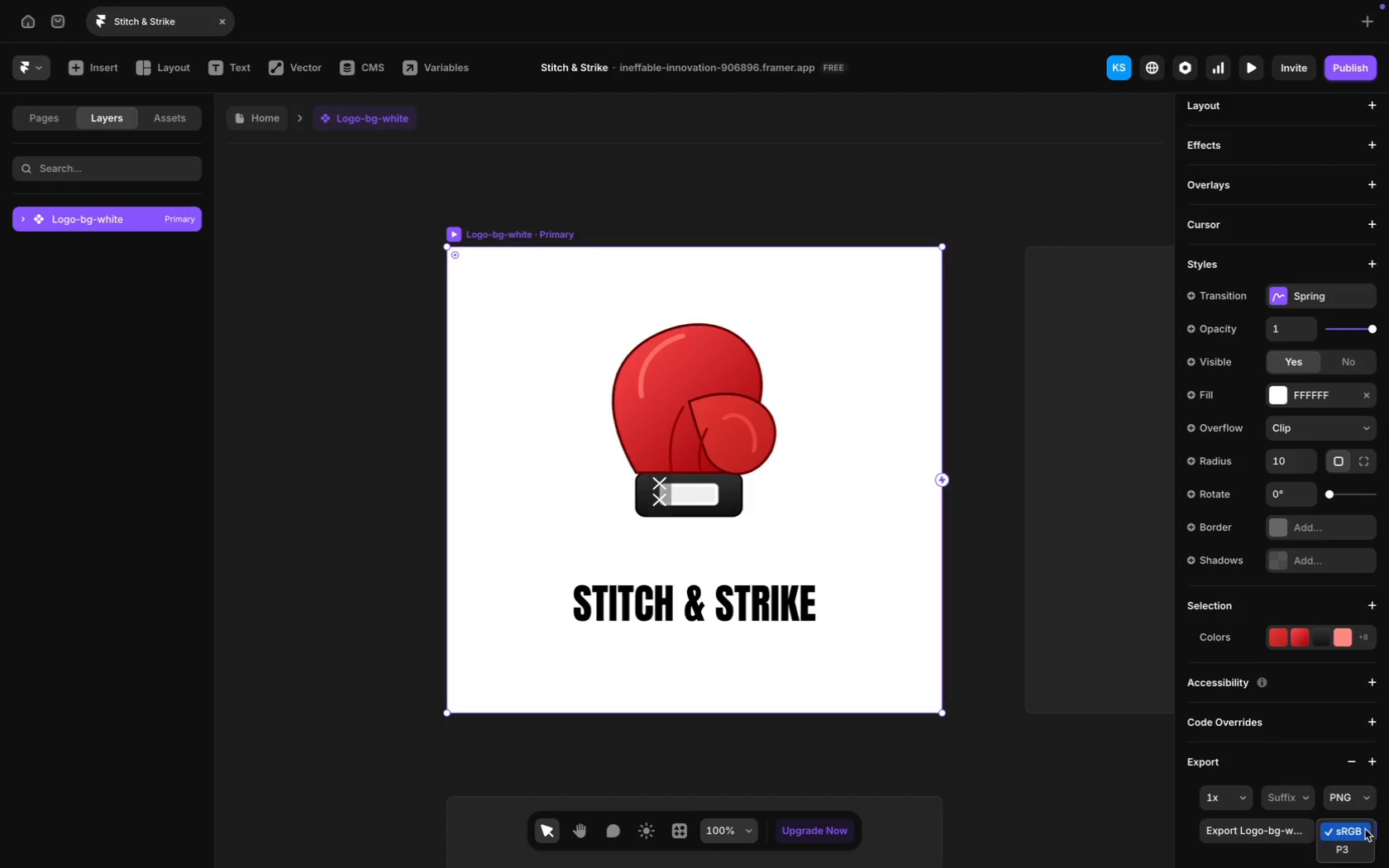 
mouse_move([1348, 832])
 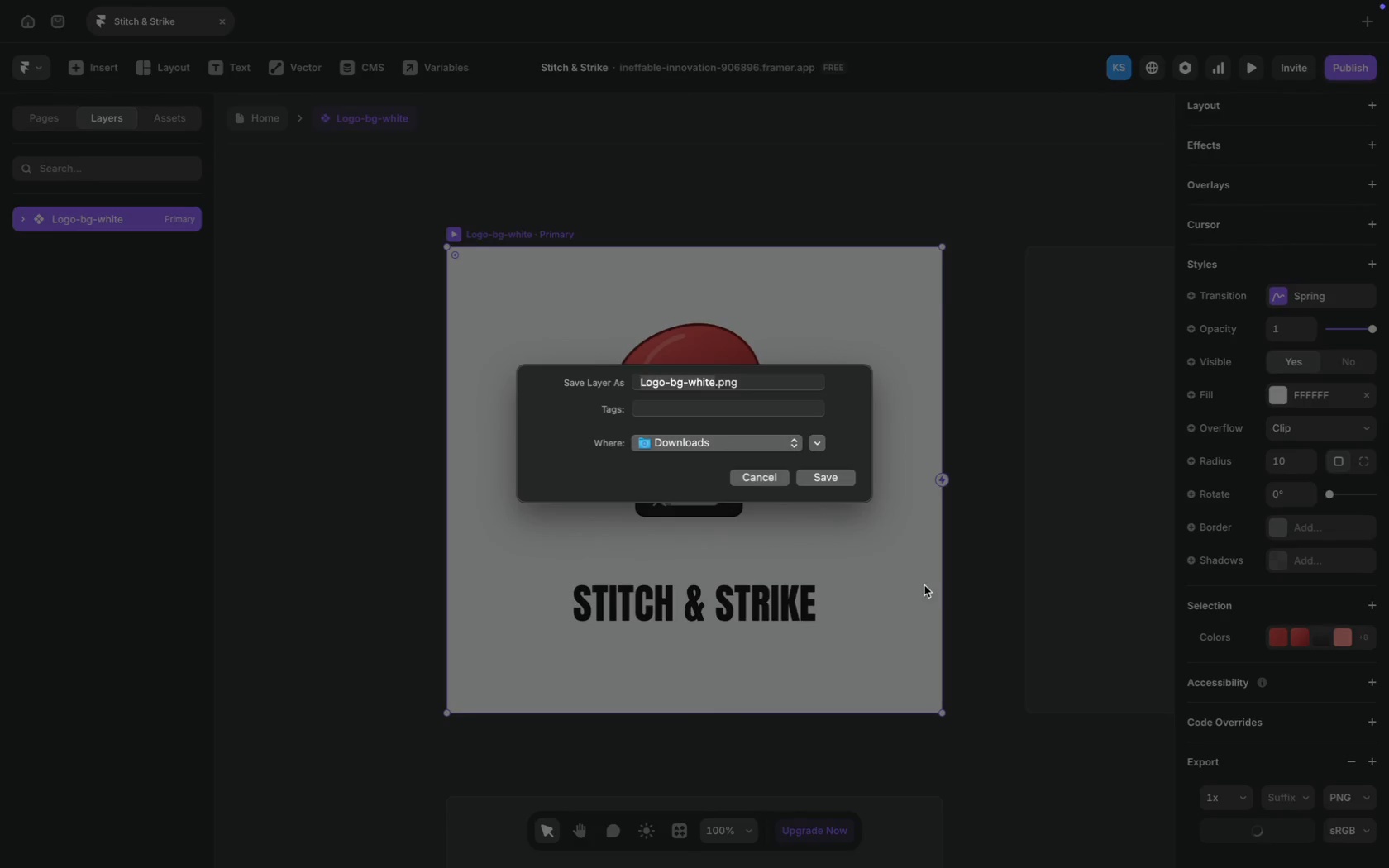 
left_click([826, 480])
 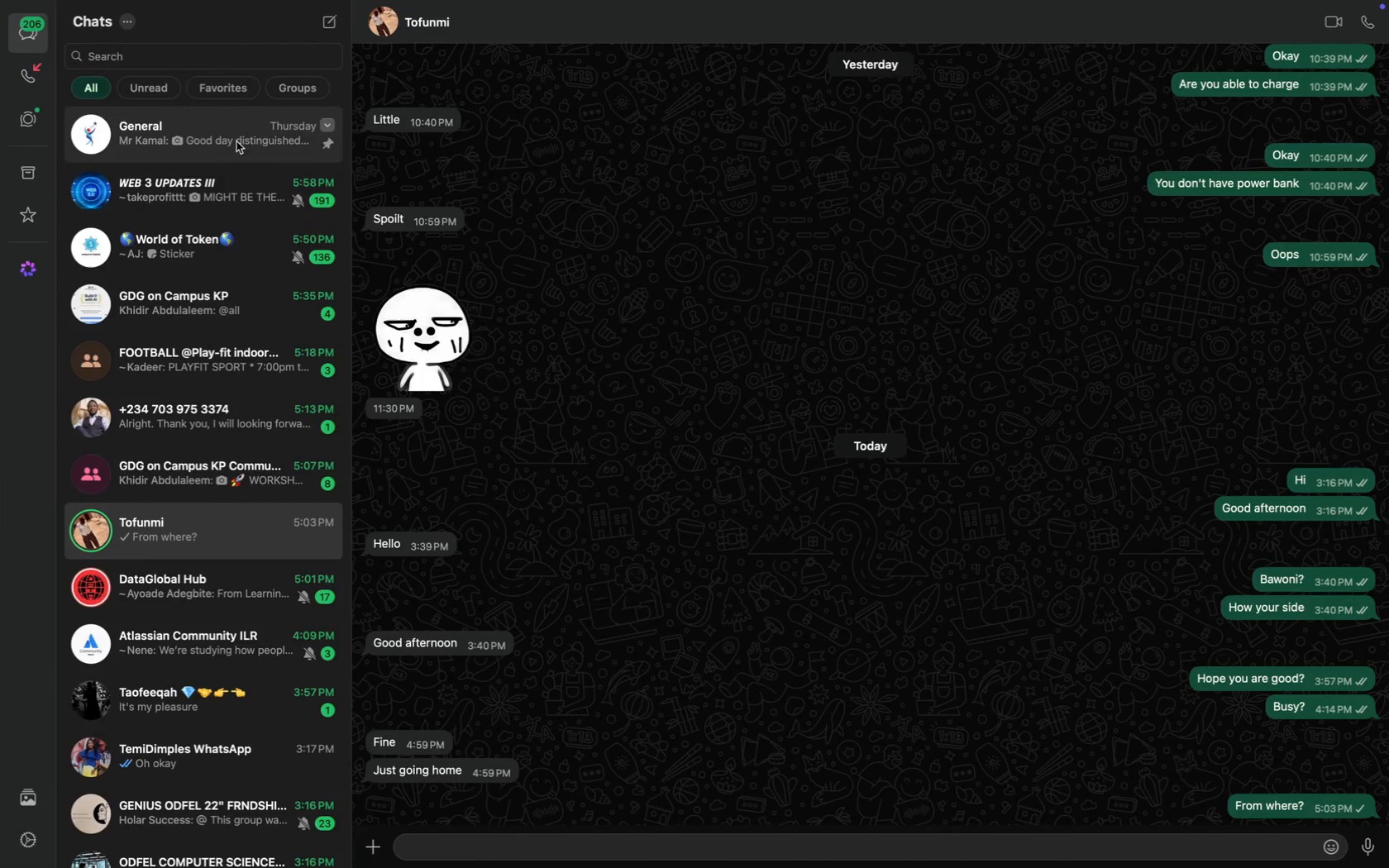 
mouse_move([59, 145])
 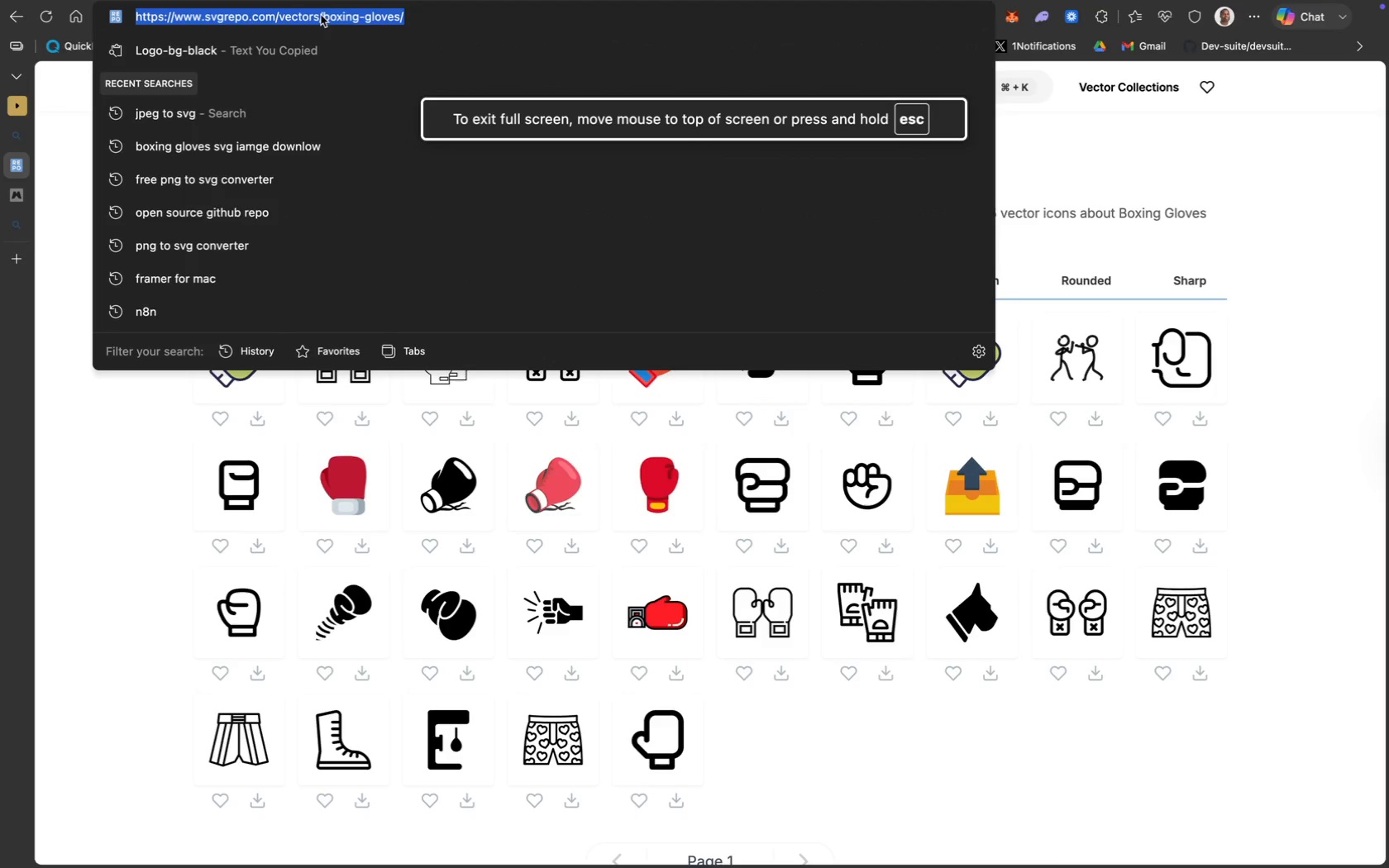 
type(Png t)
 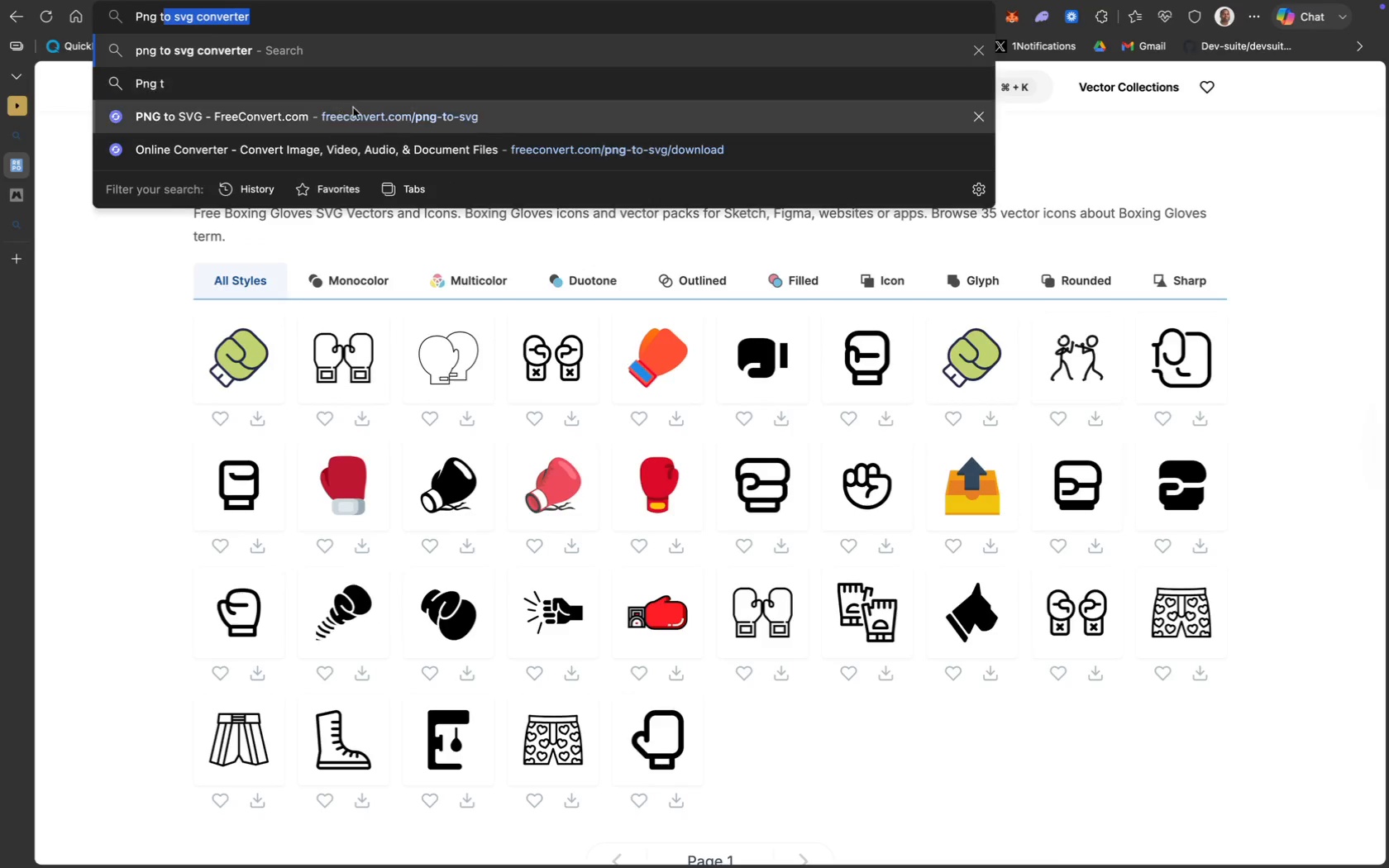 
left_click([355, 109])
 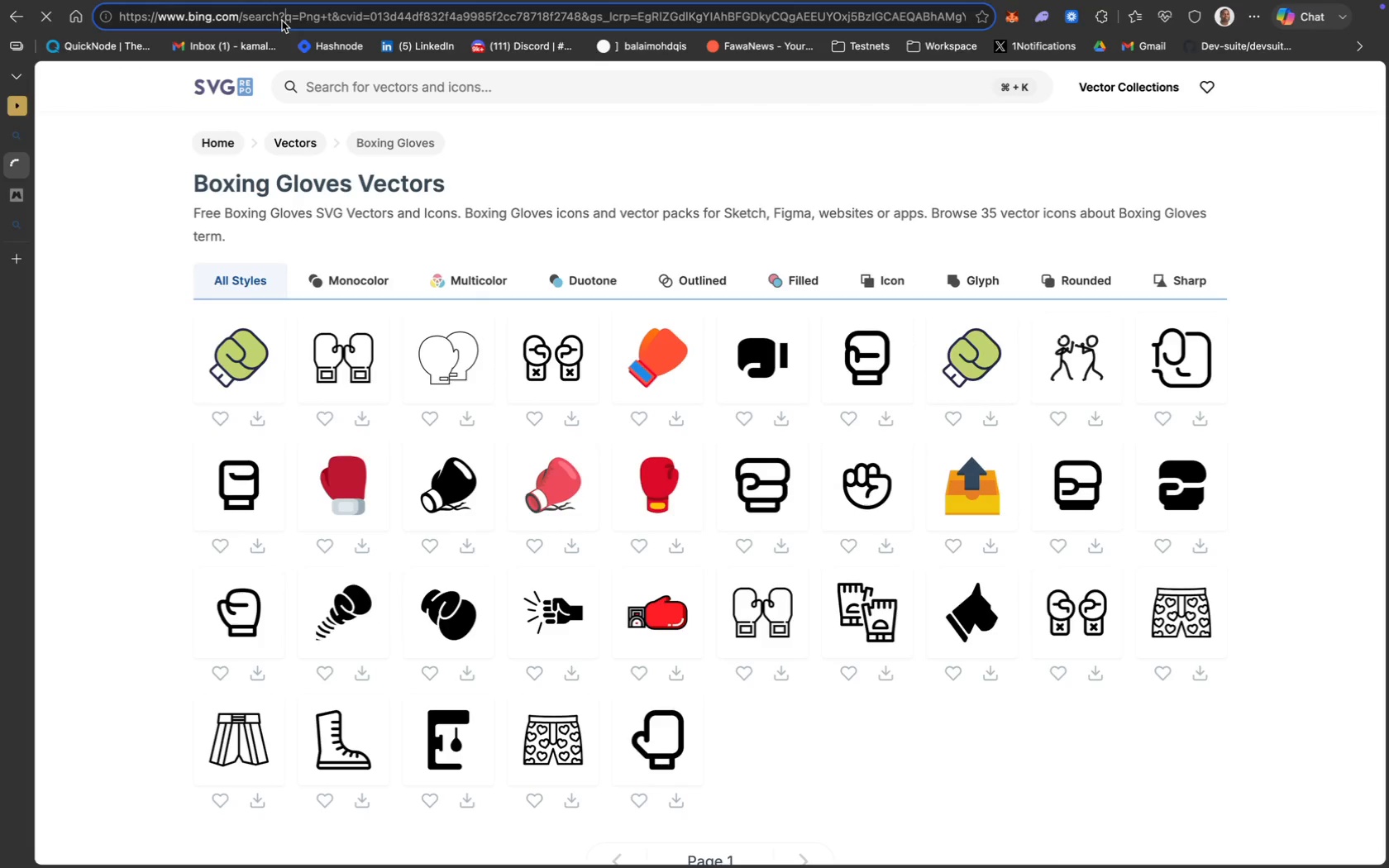 
type(pn)
 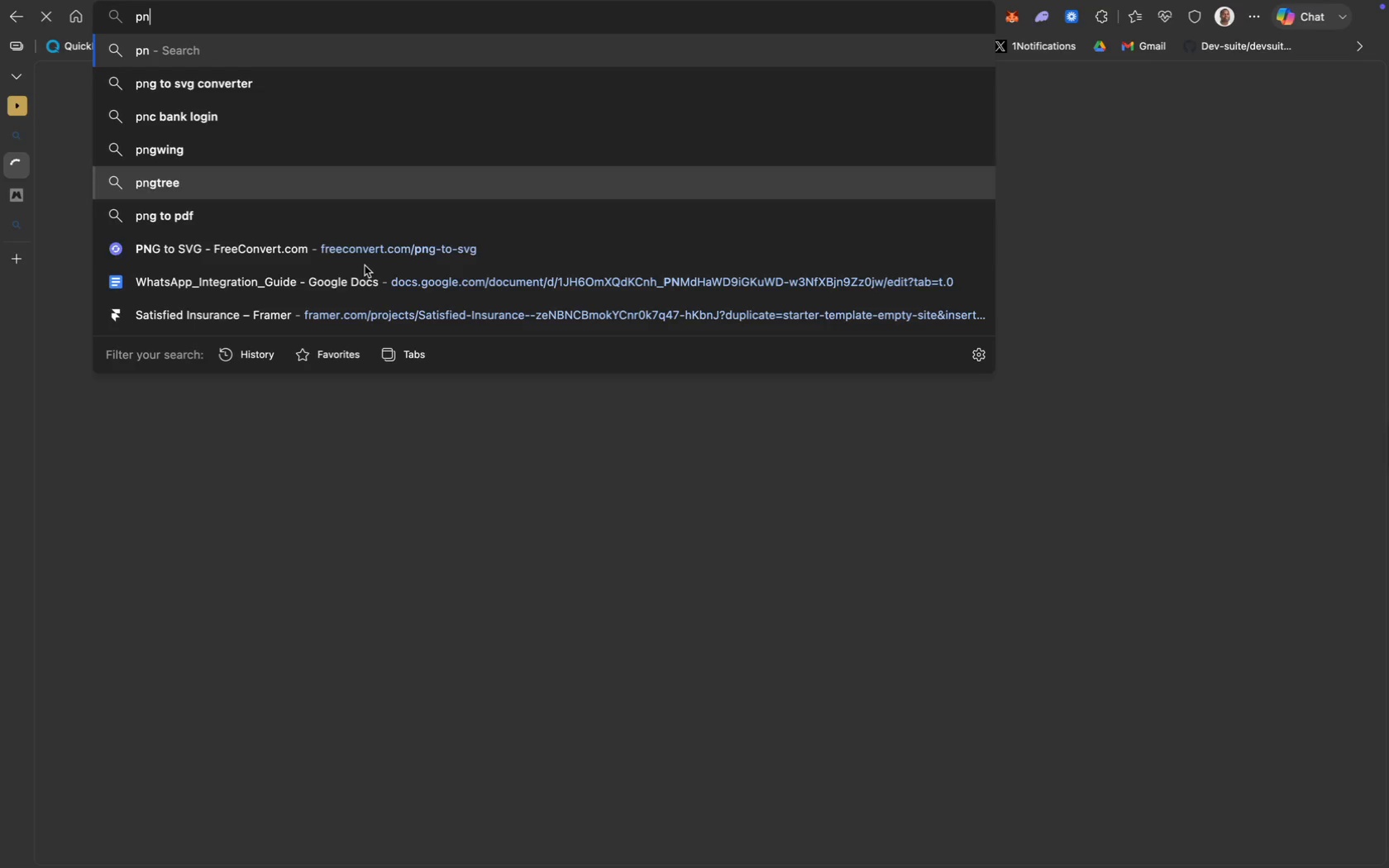 
left_click([397, 260])
 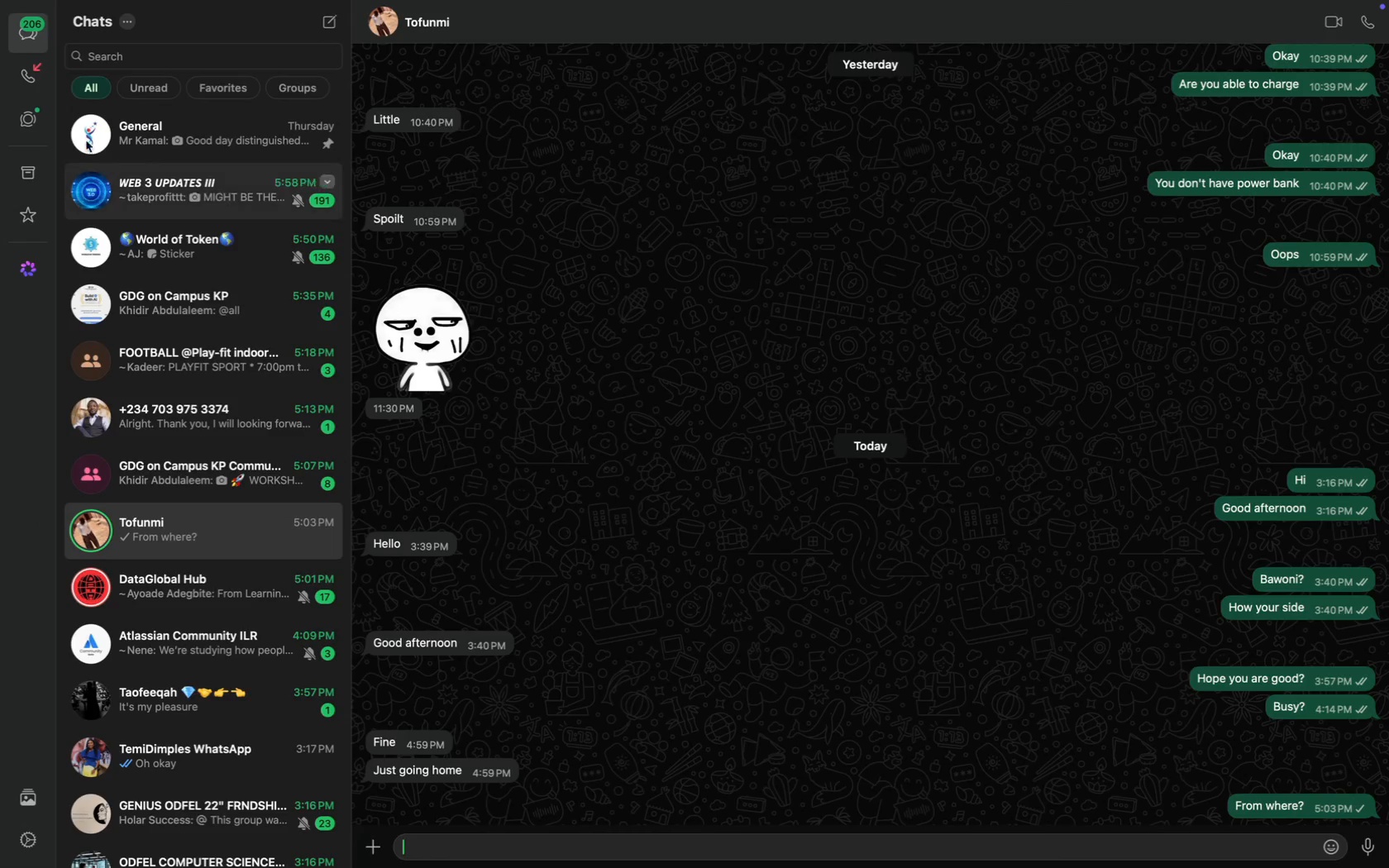 
left_click([33, 180])
 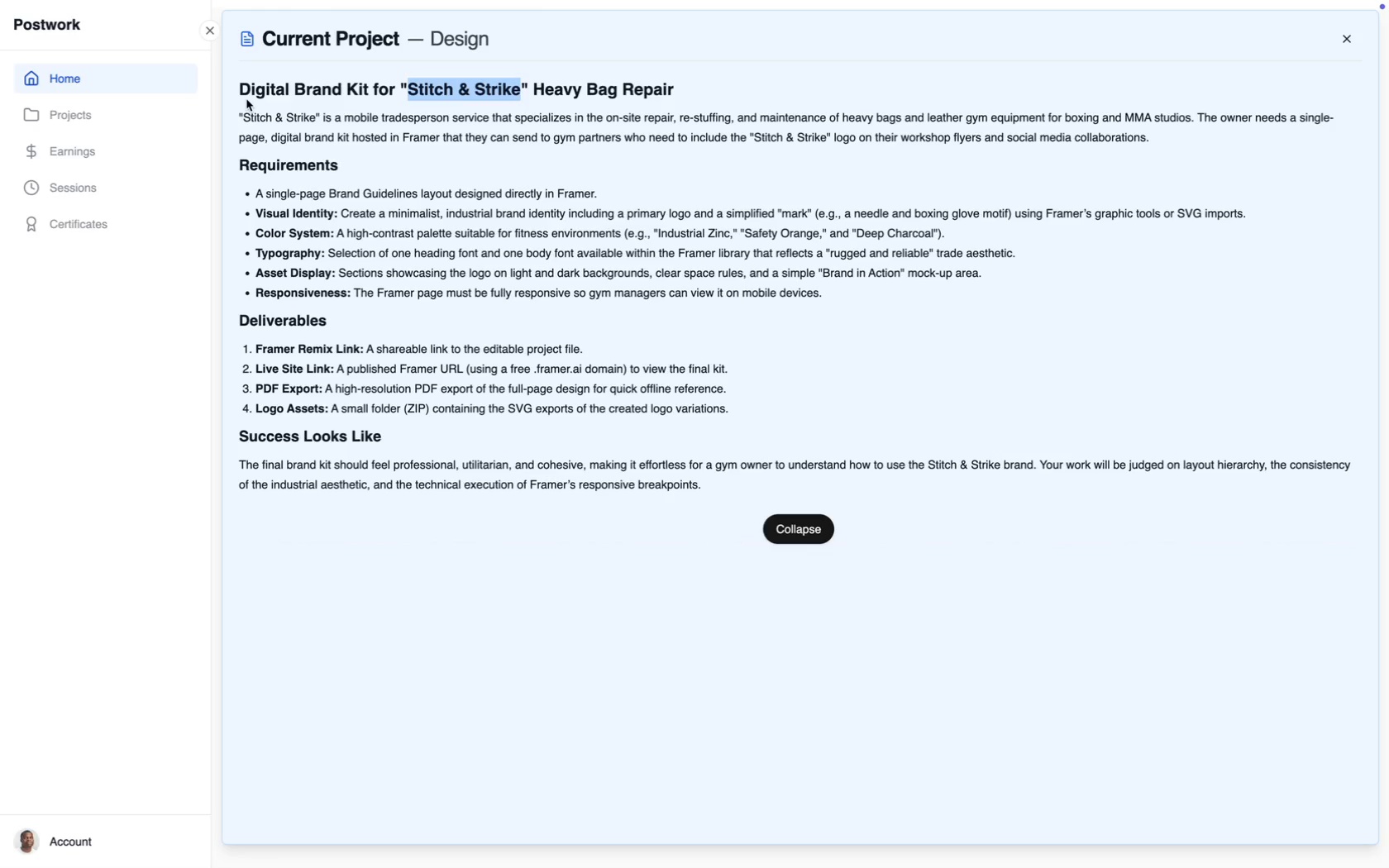 
wait(25.2)
 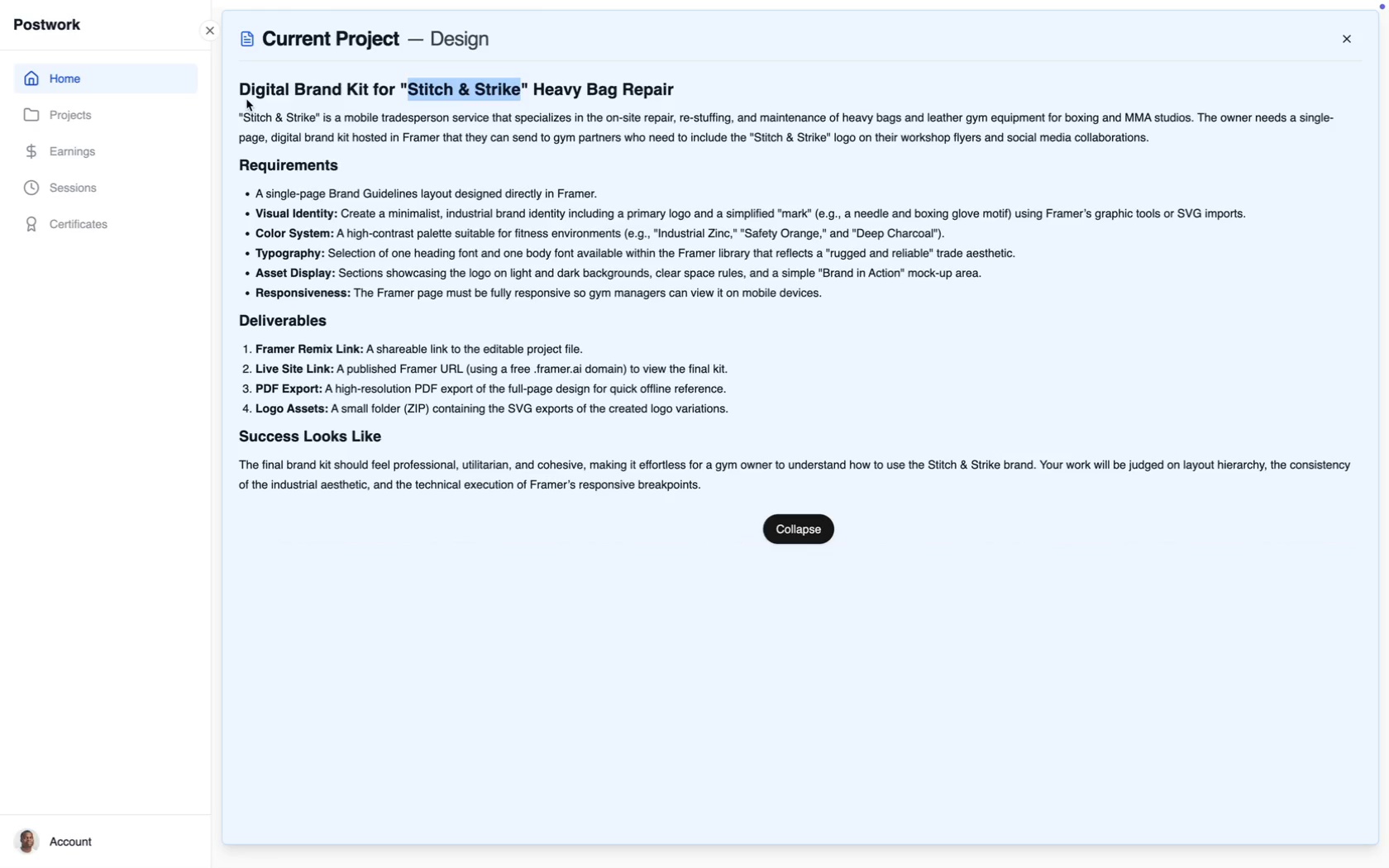 
scroll: coordinate [156, 289], scroll_direction: up, amount: 94.0
 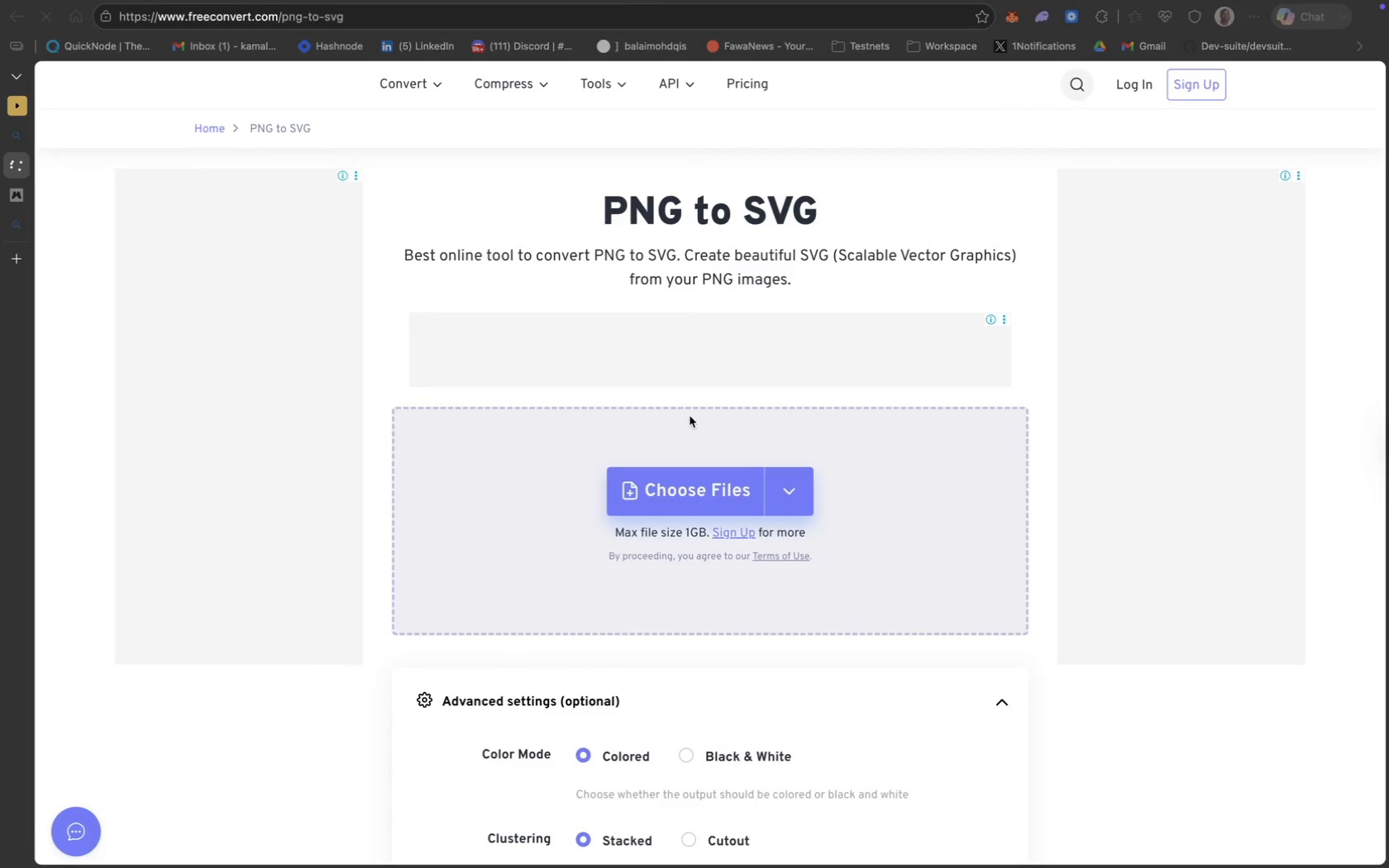 
left_click([686, 478])
 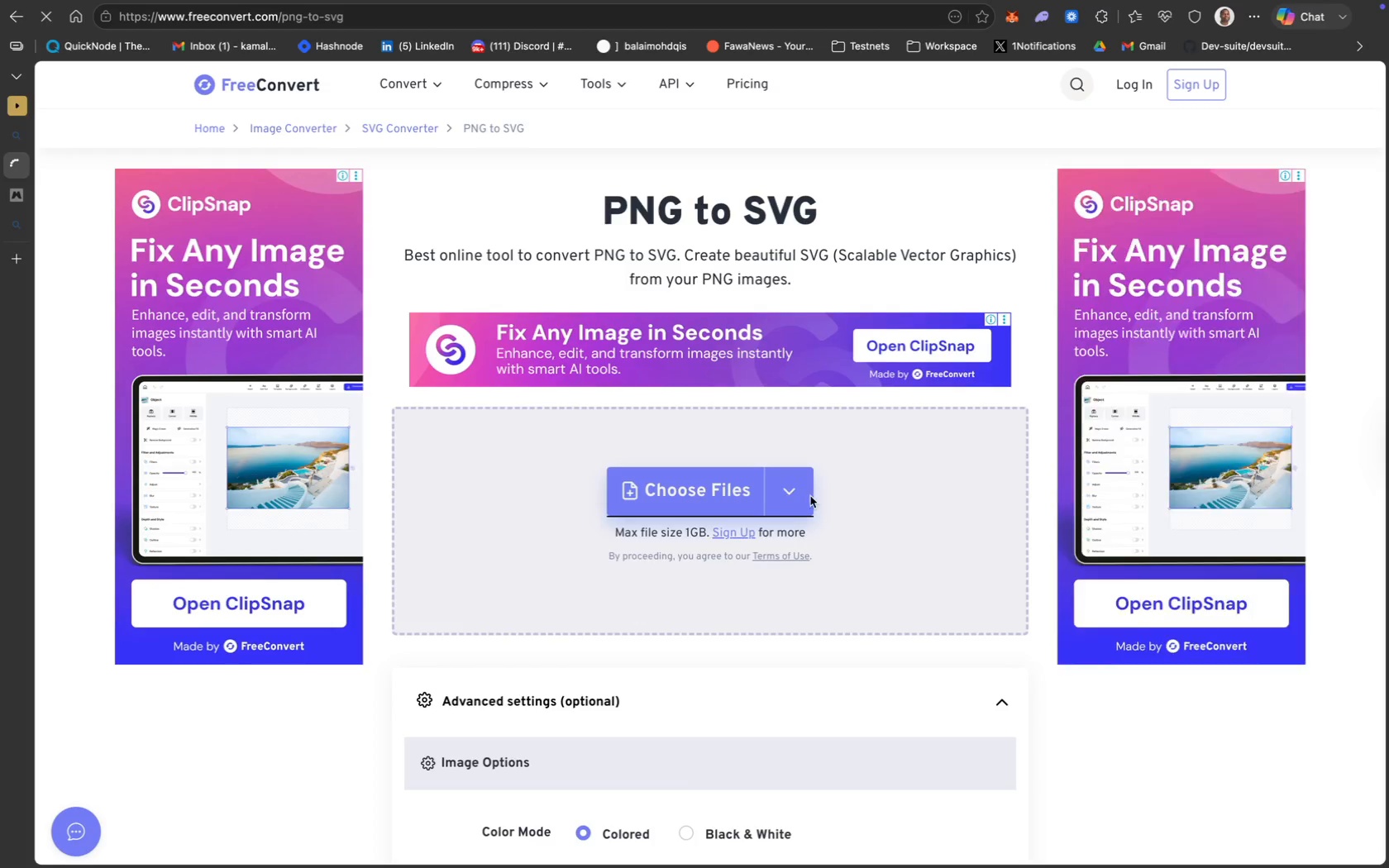 
wait(5.28)
 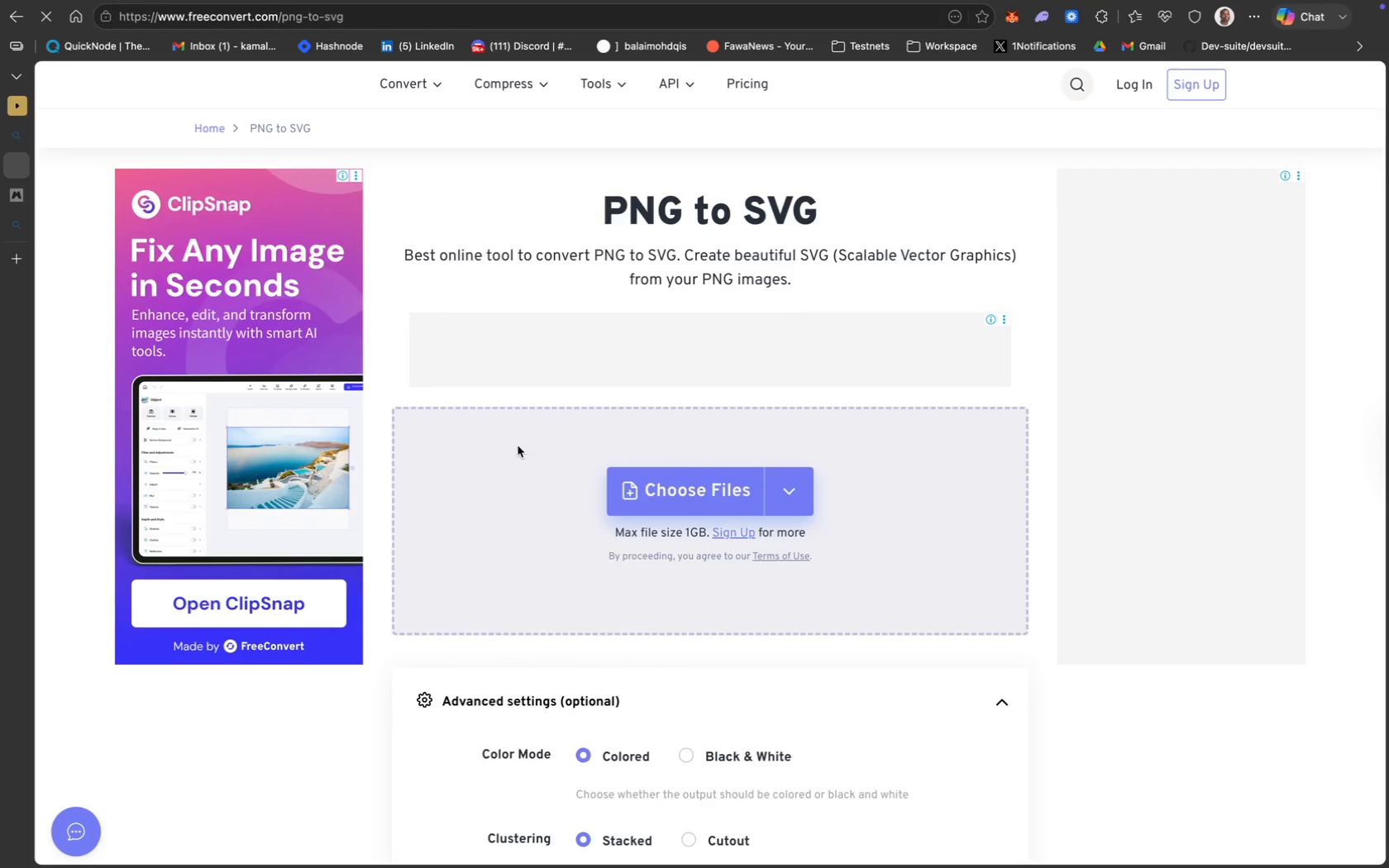 
left_click([717, 537])
 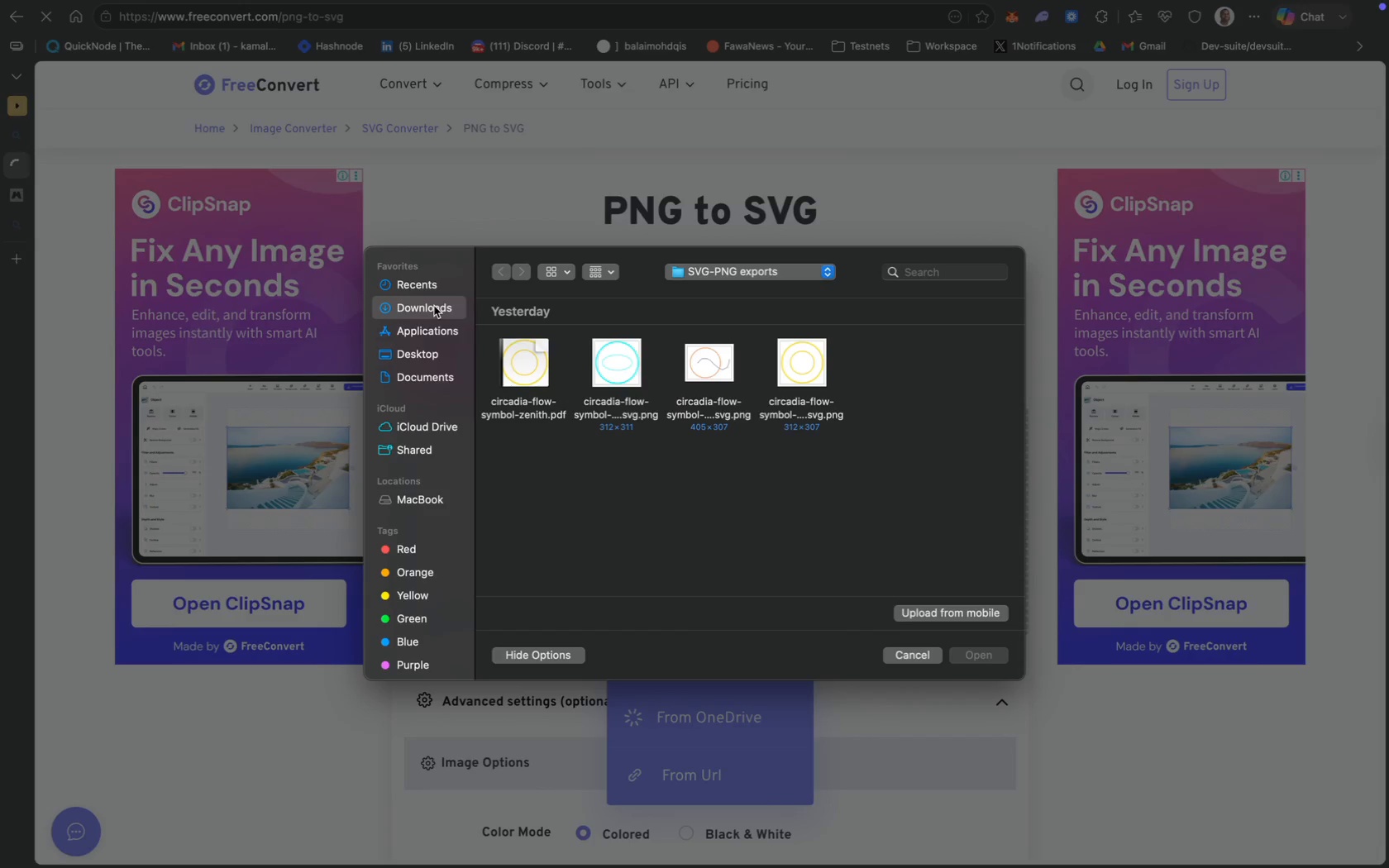 
wait(9.6)
 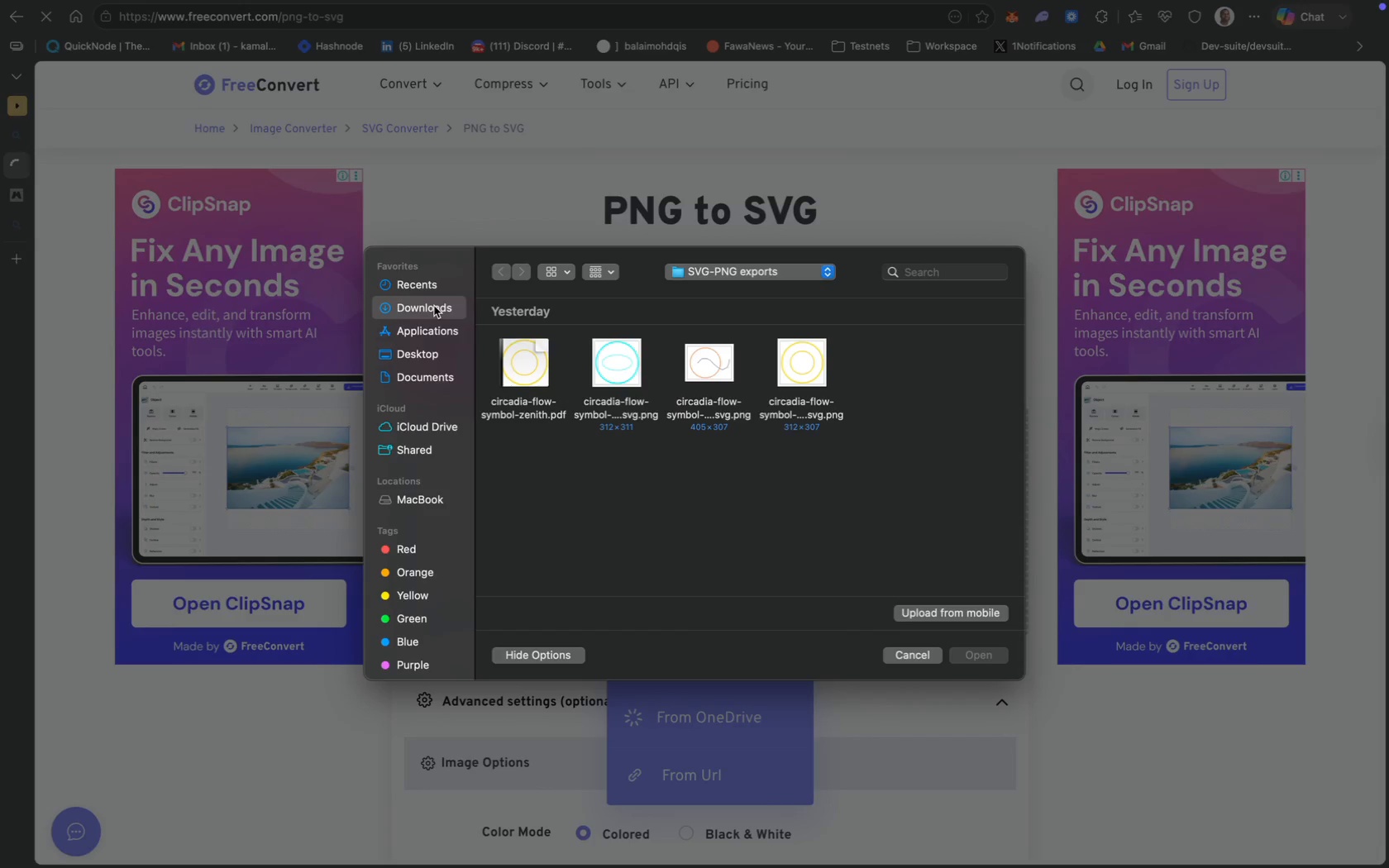 
scroll: coordinate [581, 449], scroll_direction: up, amount: 148.0
 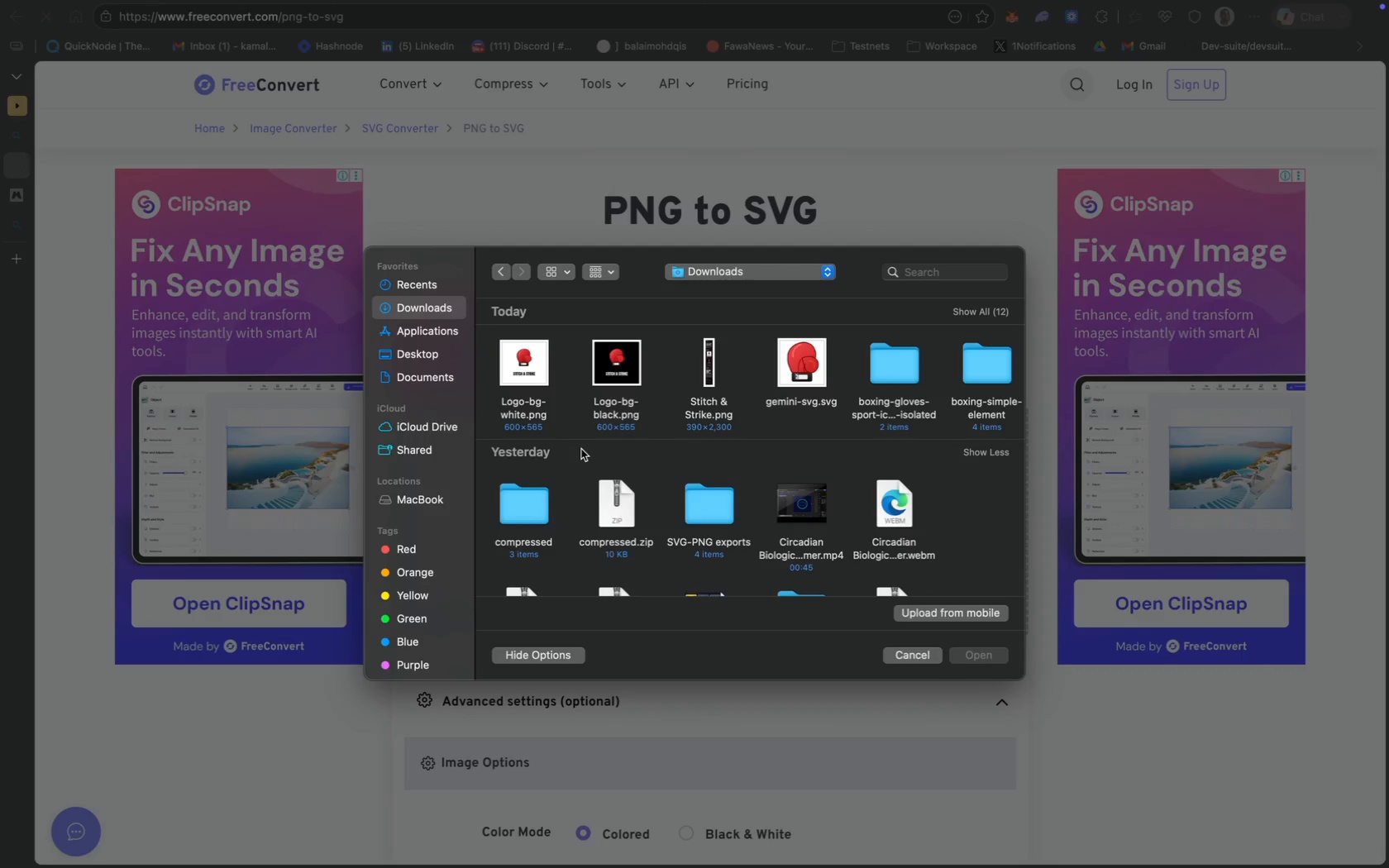 
hold_key(key=ShiftLeft, duration=1.31)
left_click([617, 354])
 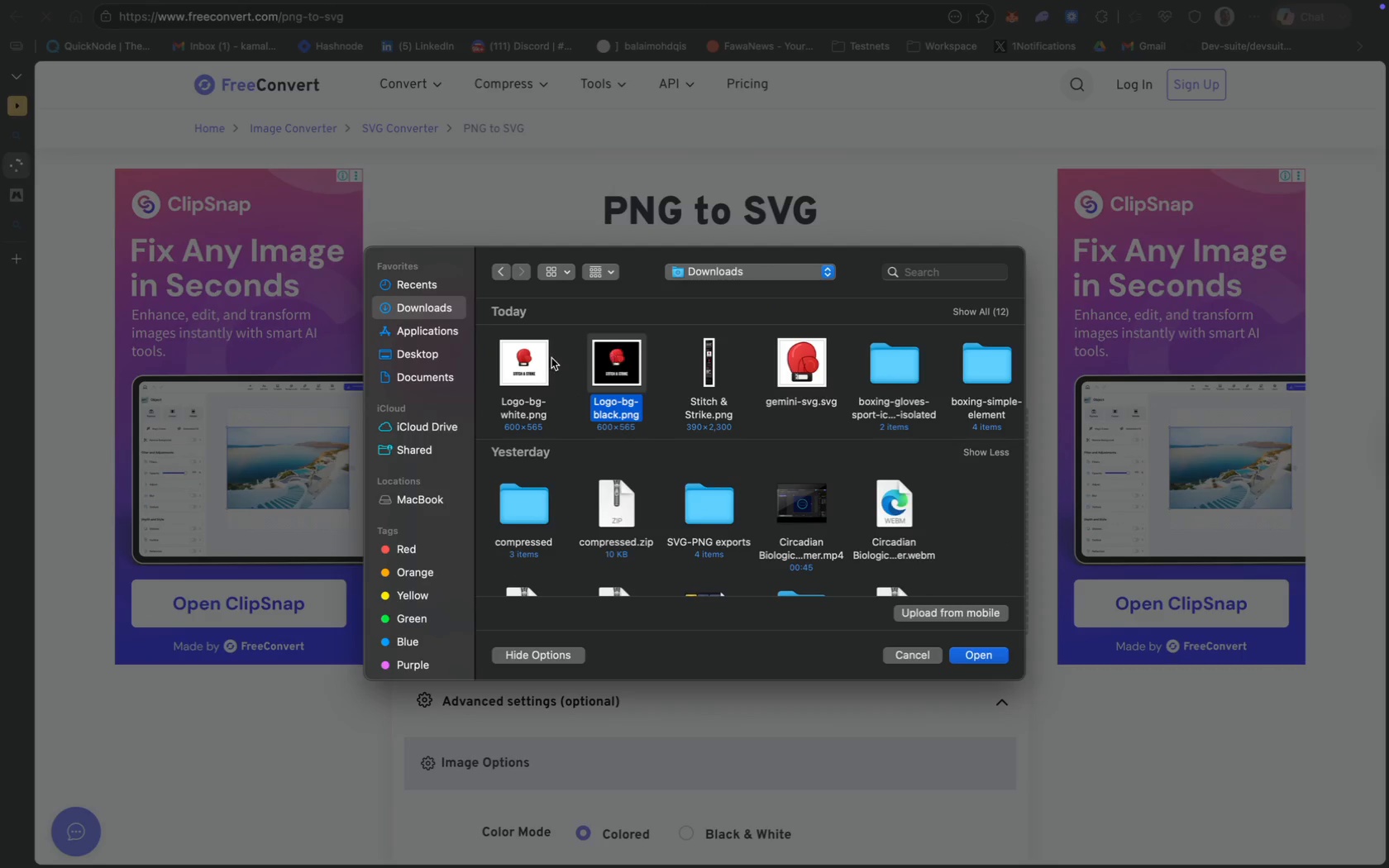 
left_click([545, 357])
 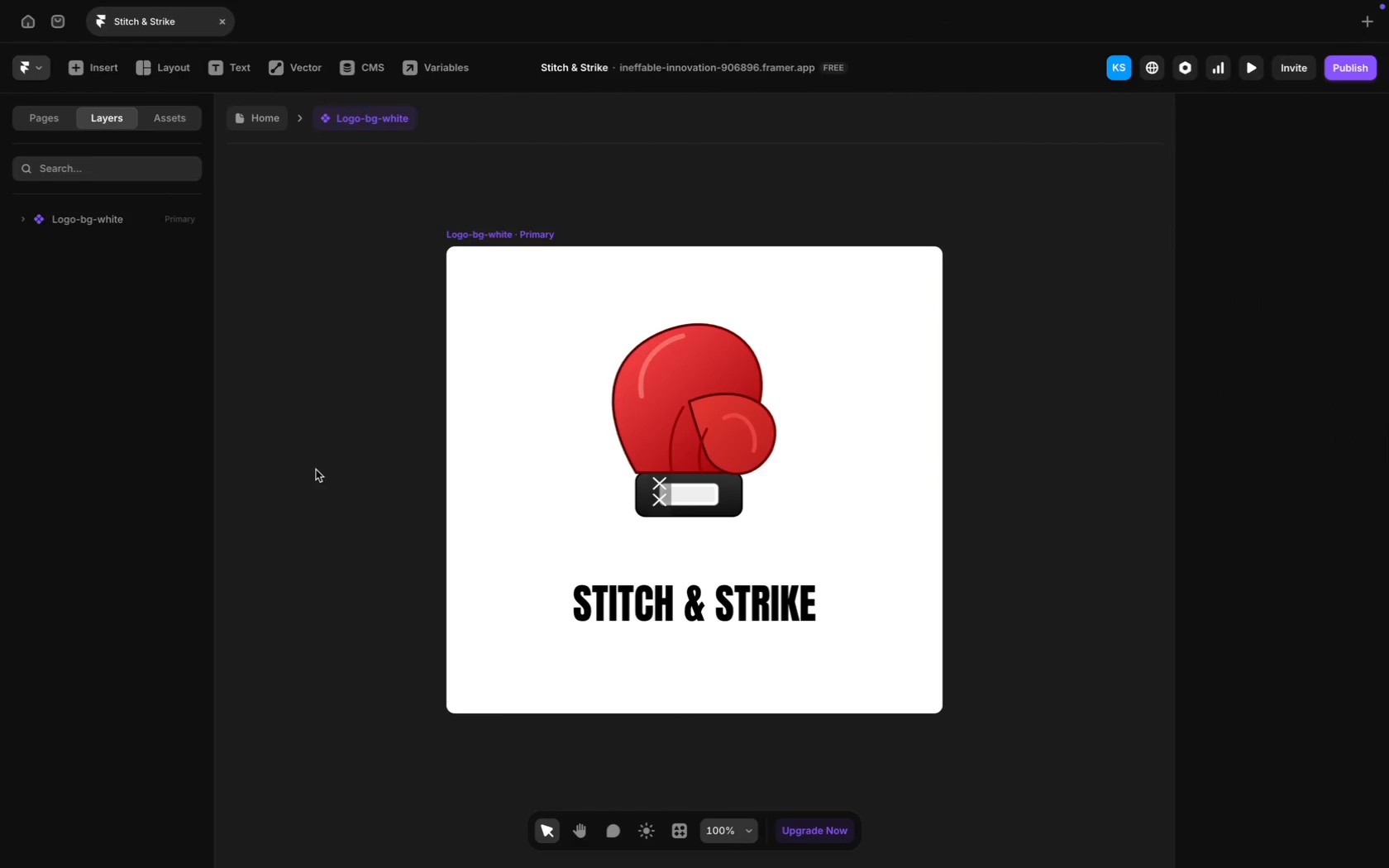 
wait(31.59)
 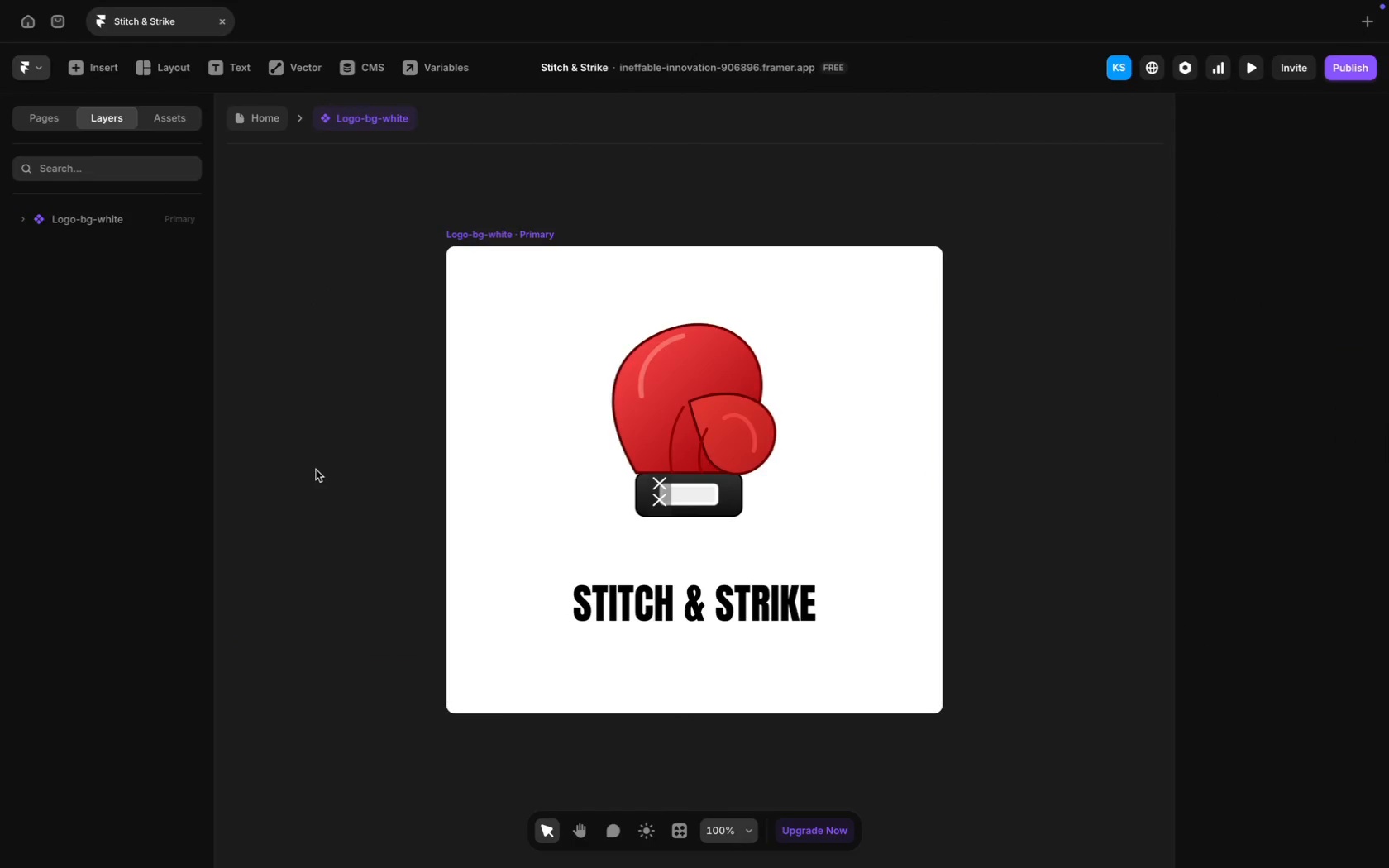 
scroll: coordinate [780, 446], scroll_direction: down, amount: 44.0
 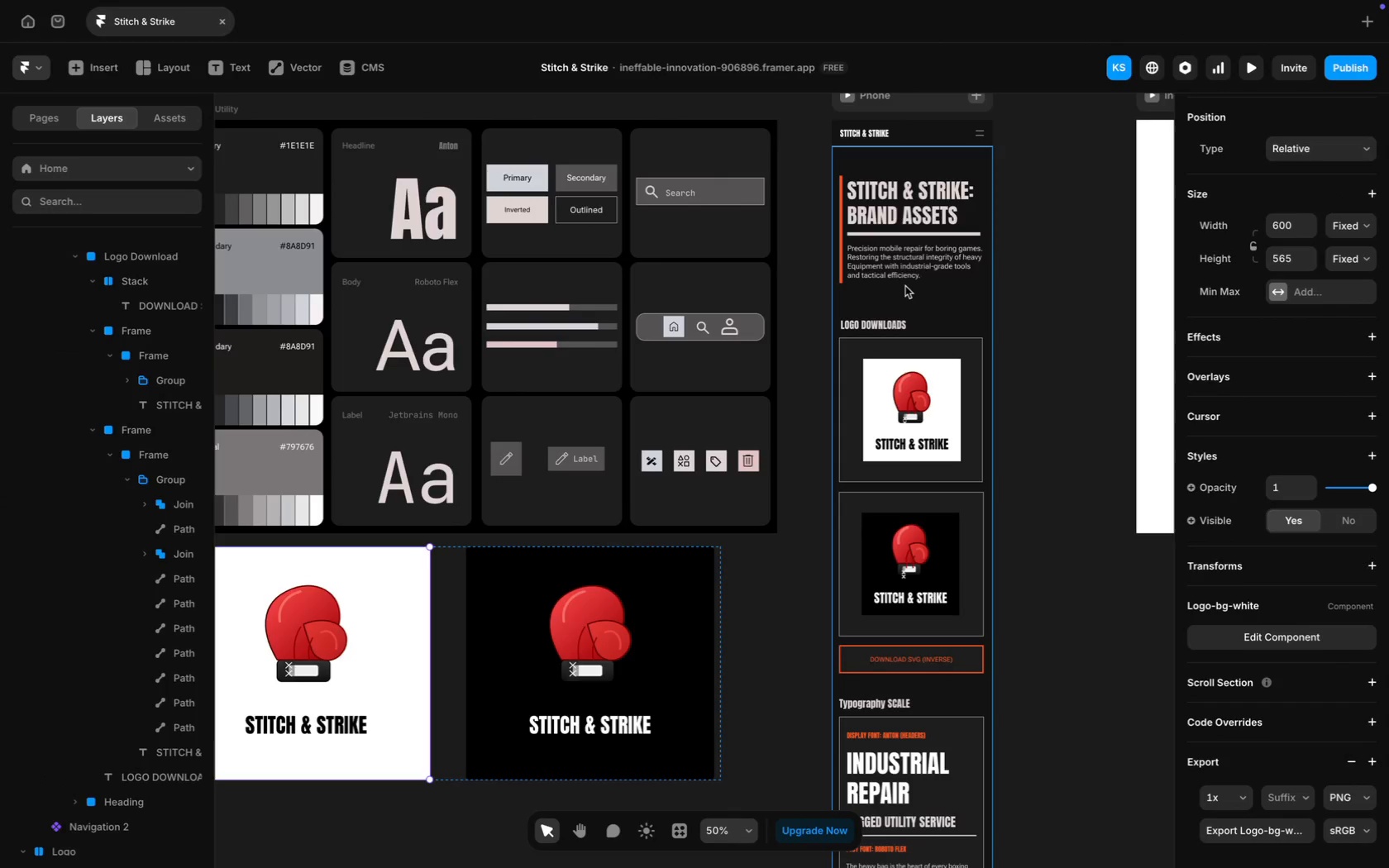 
scroll: coordinate [1019, 279], scroll_direction: up, amount: 16.0
 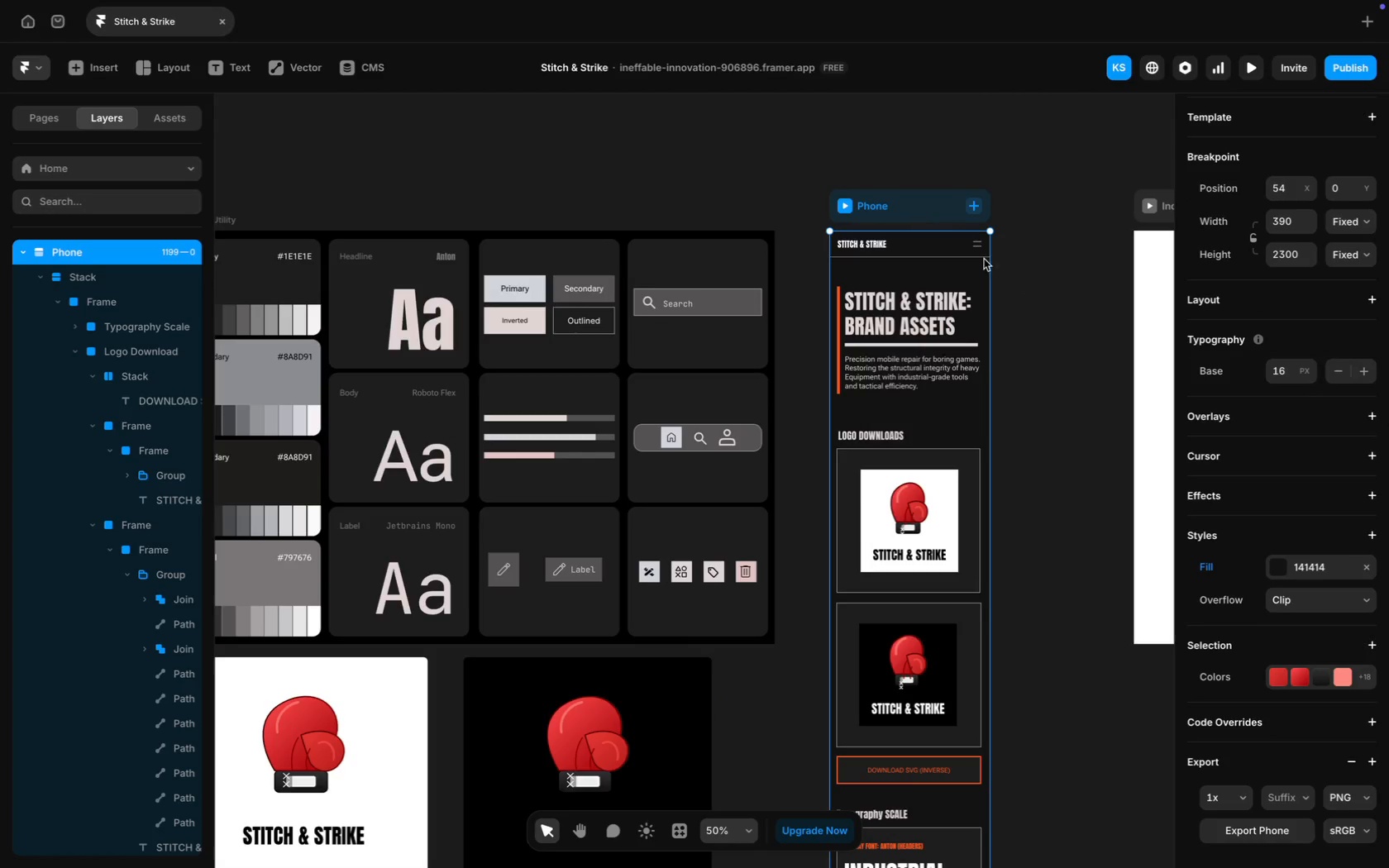 
scroll: coordinate [1331, 759], scroll_direction: down, amount: 123.0
 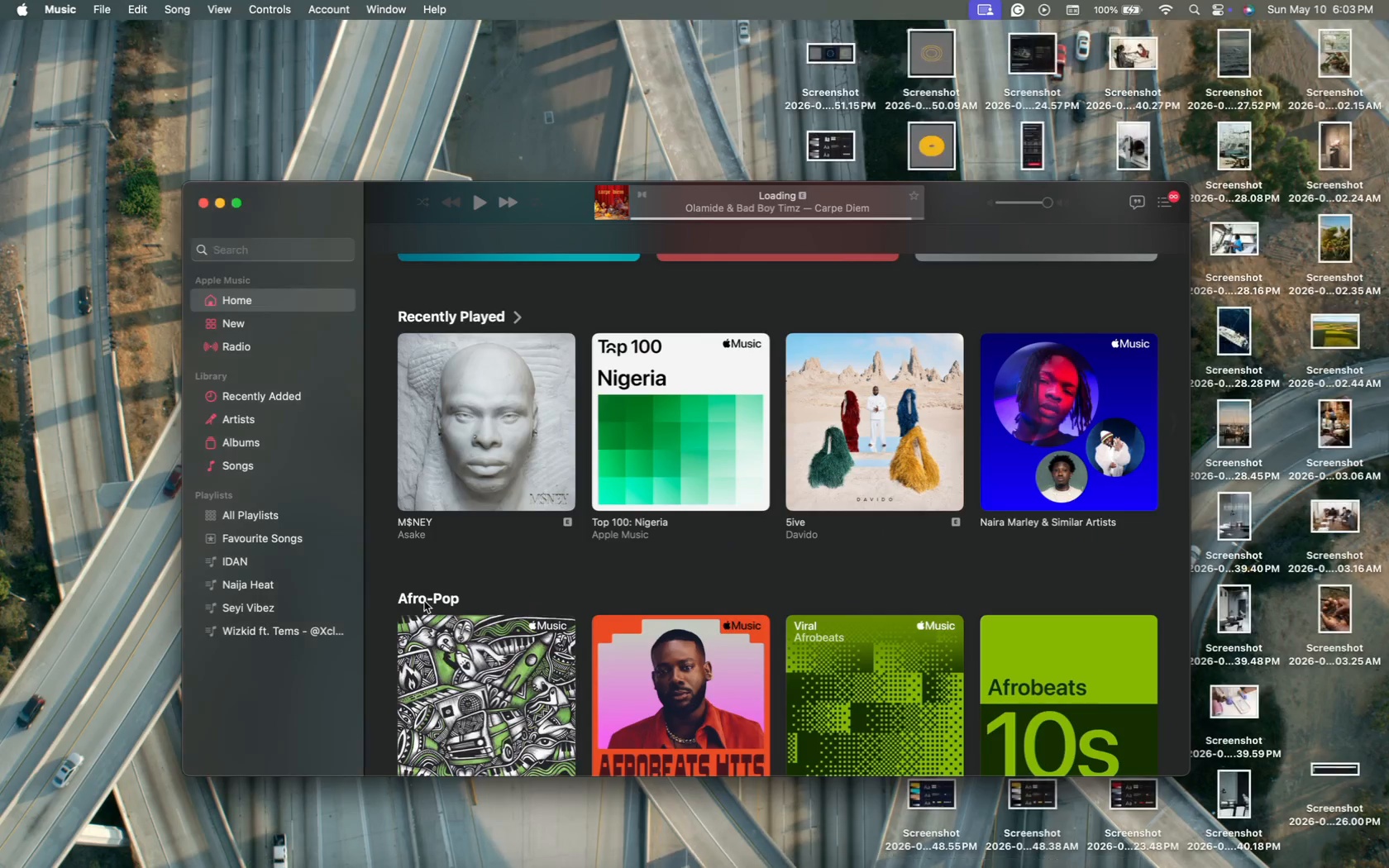 
wait(6.6)
 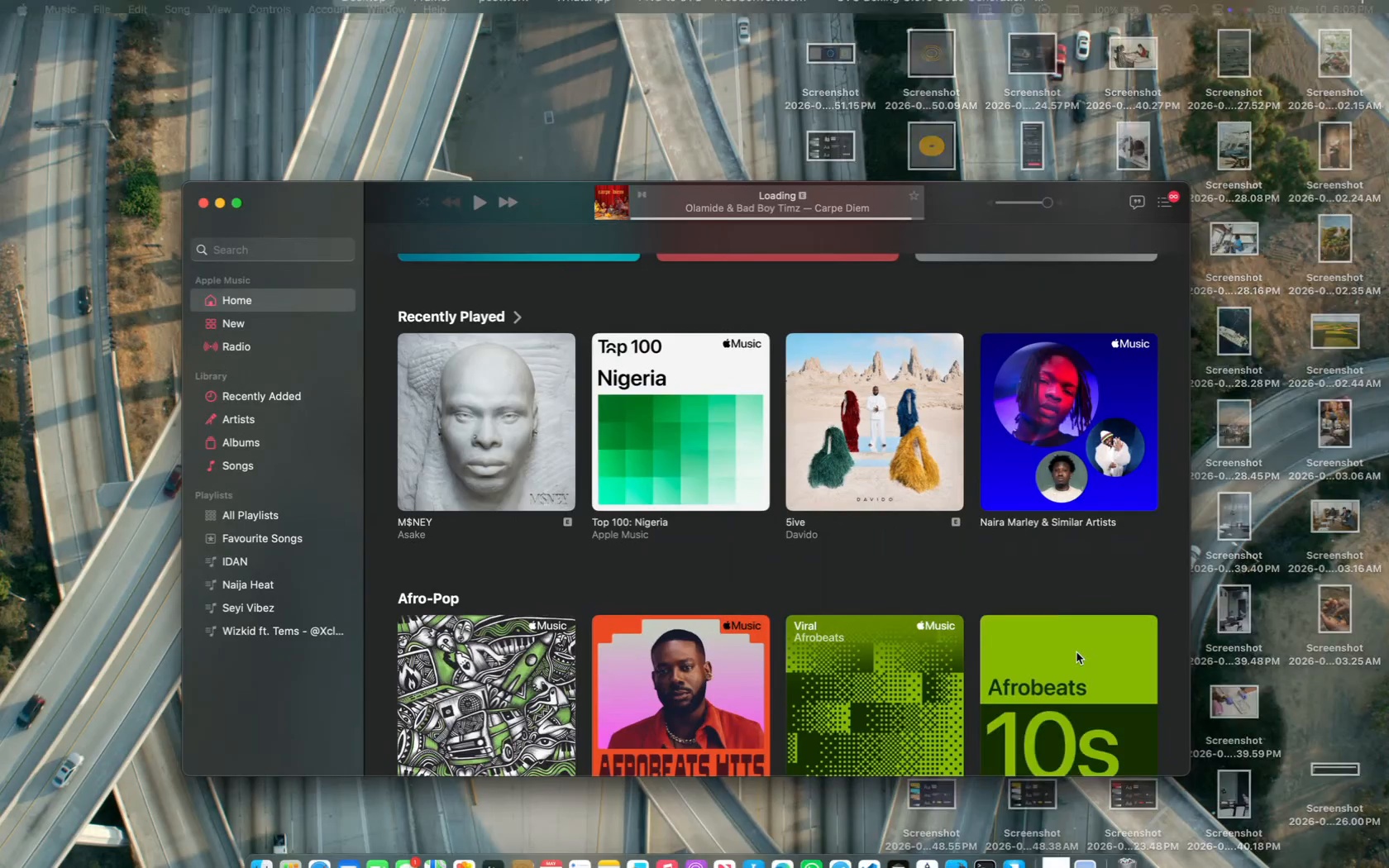 
left_click([362, 613])
 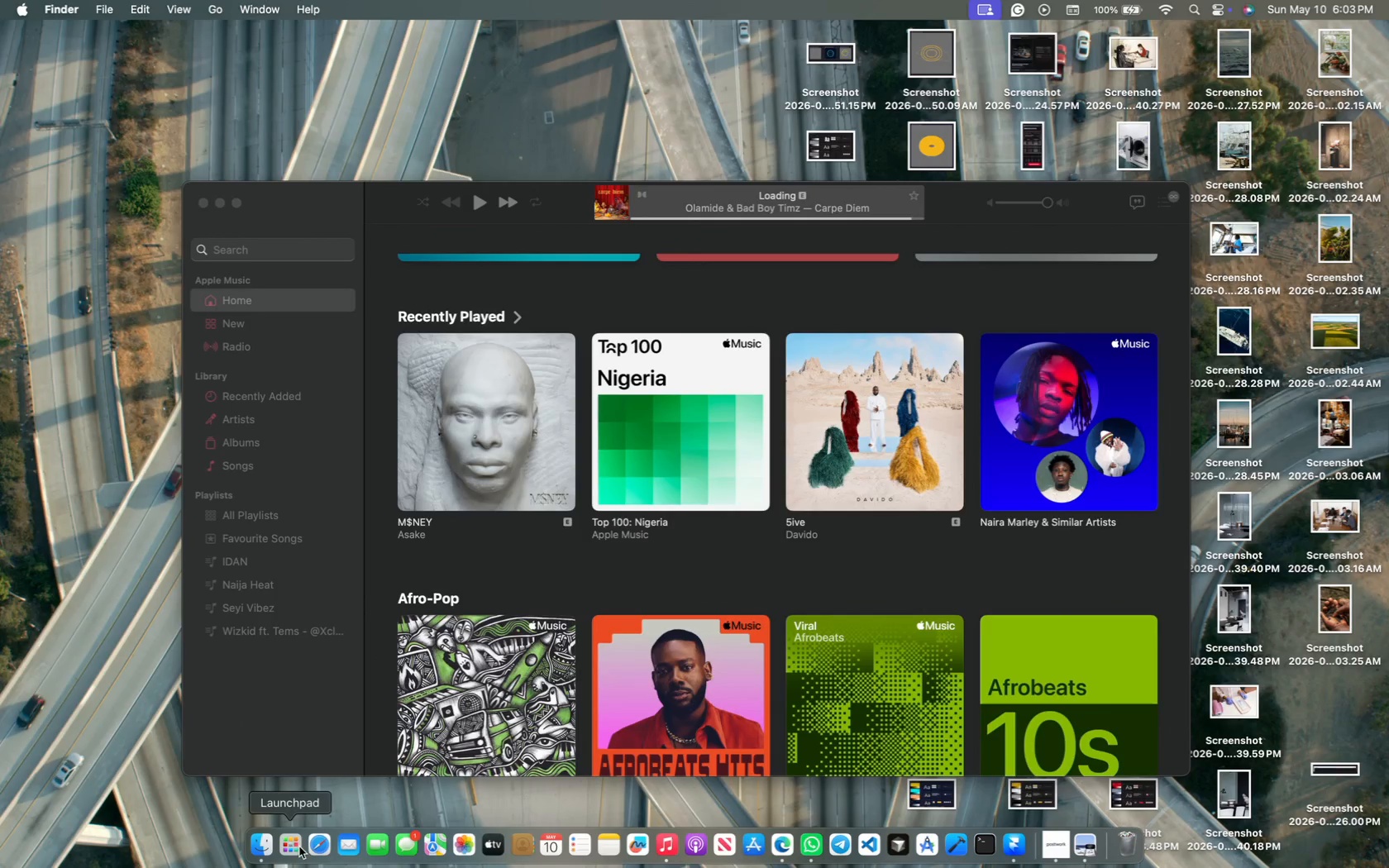 
left_click([262, 844])
 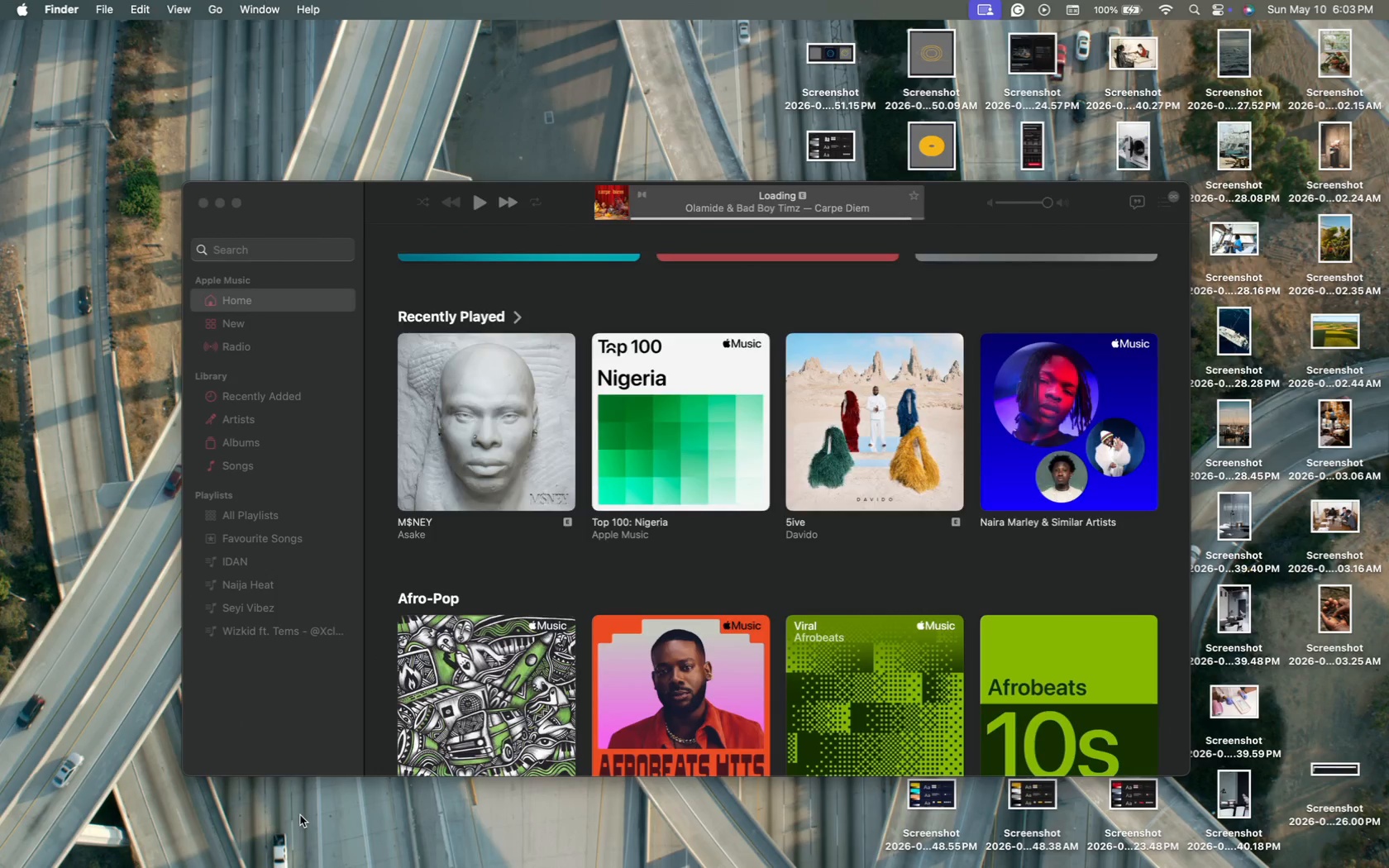 
key(CapsLock)
 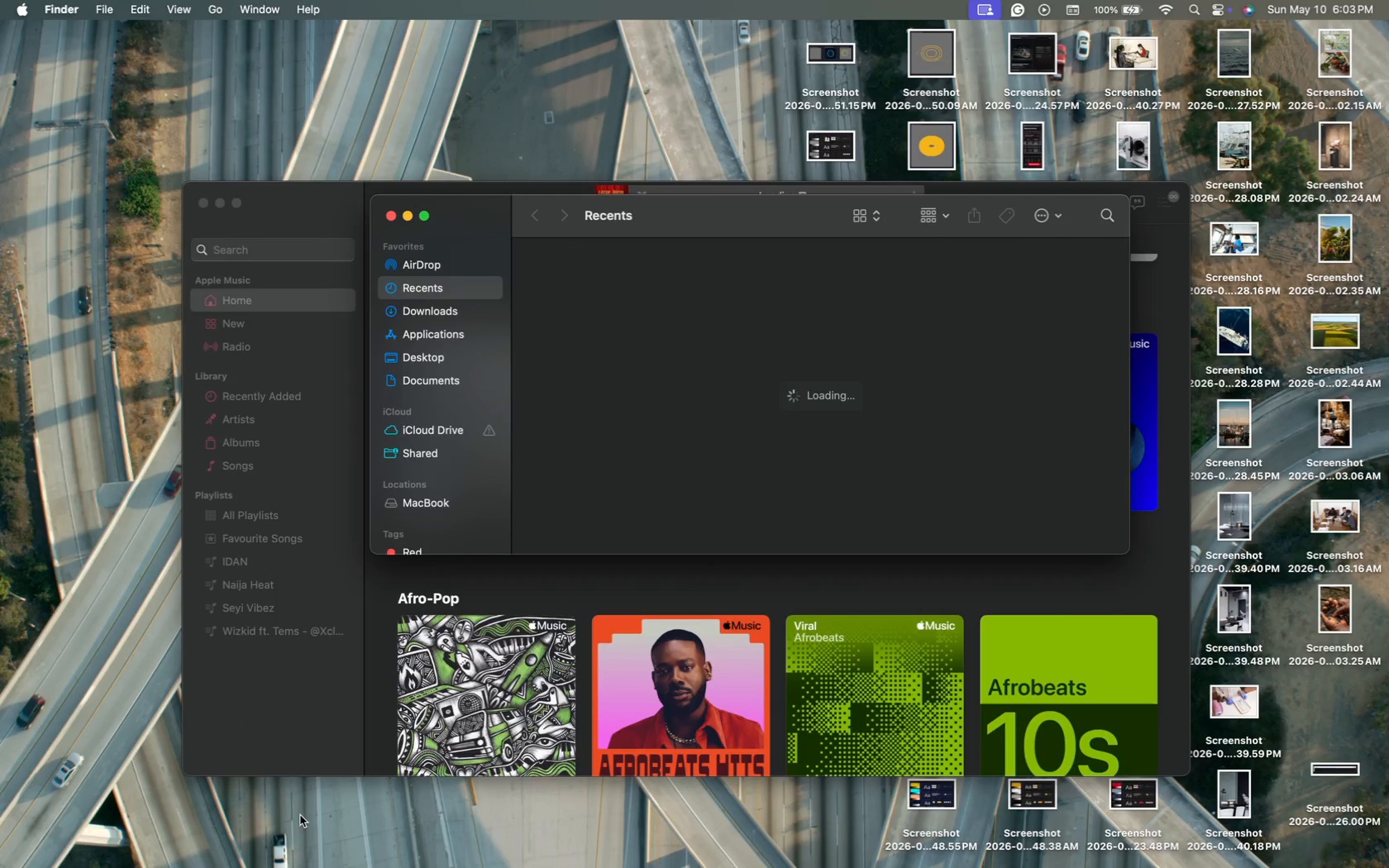 
wait(6.83)
 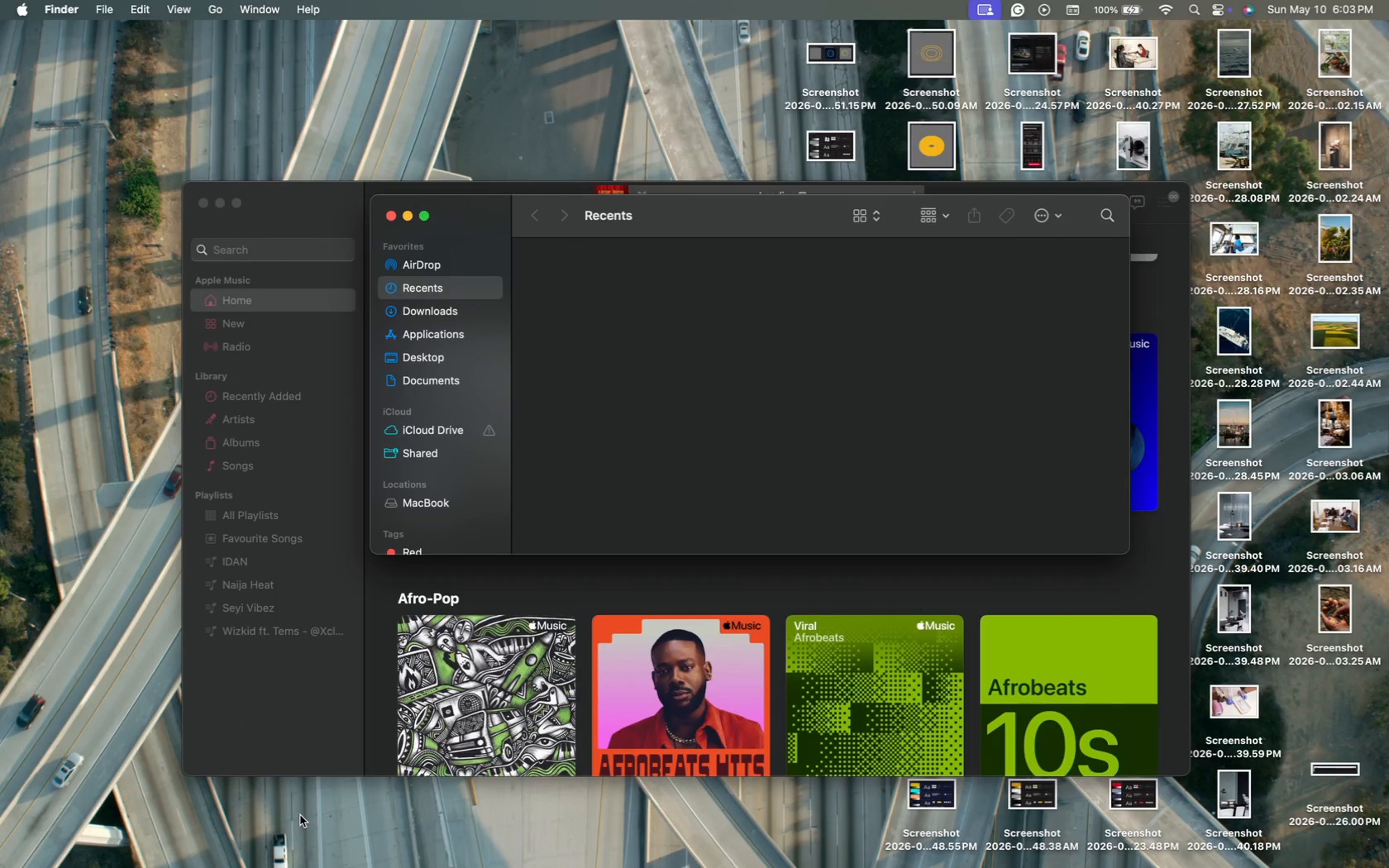 
left_click([455, 312])
 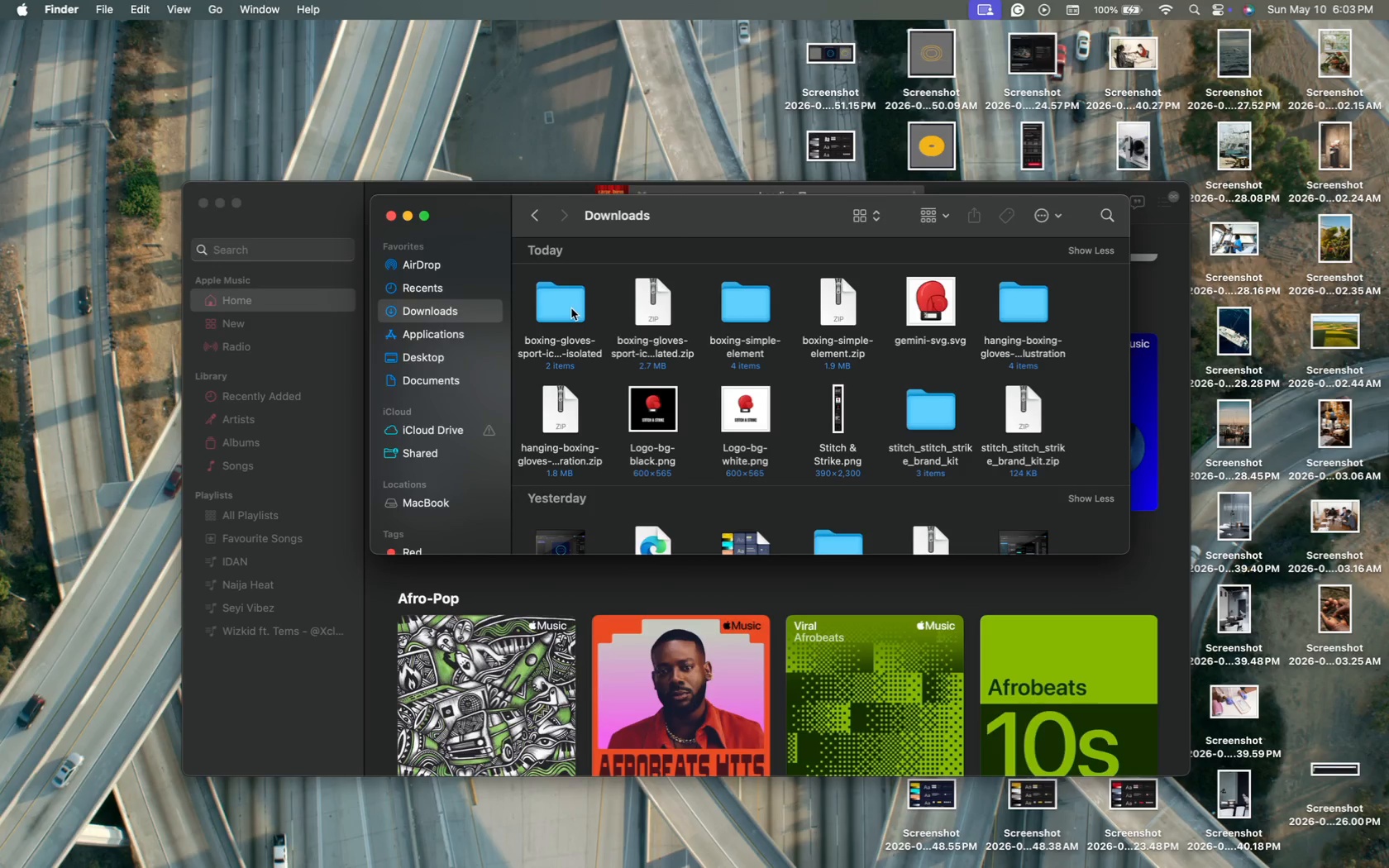 
wait(7.5)
 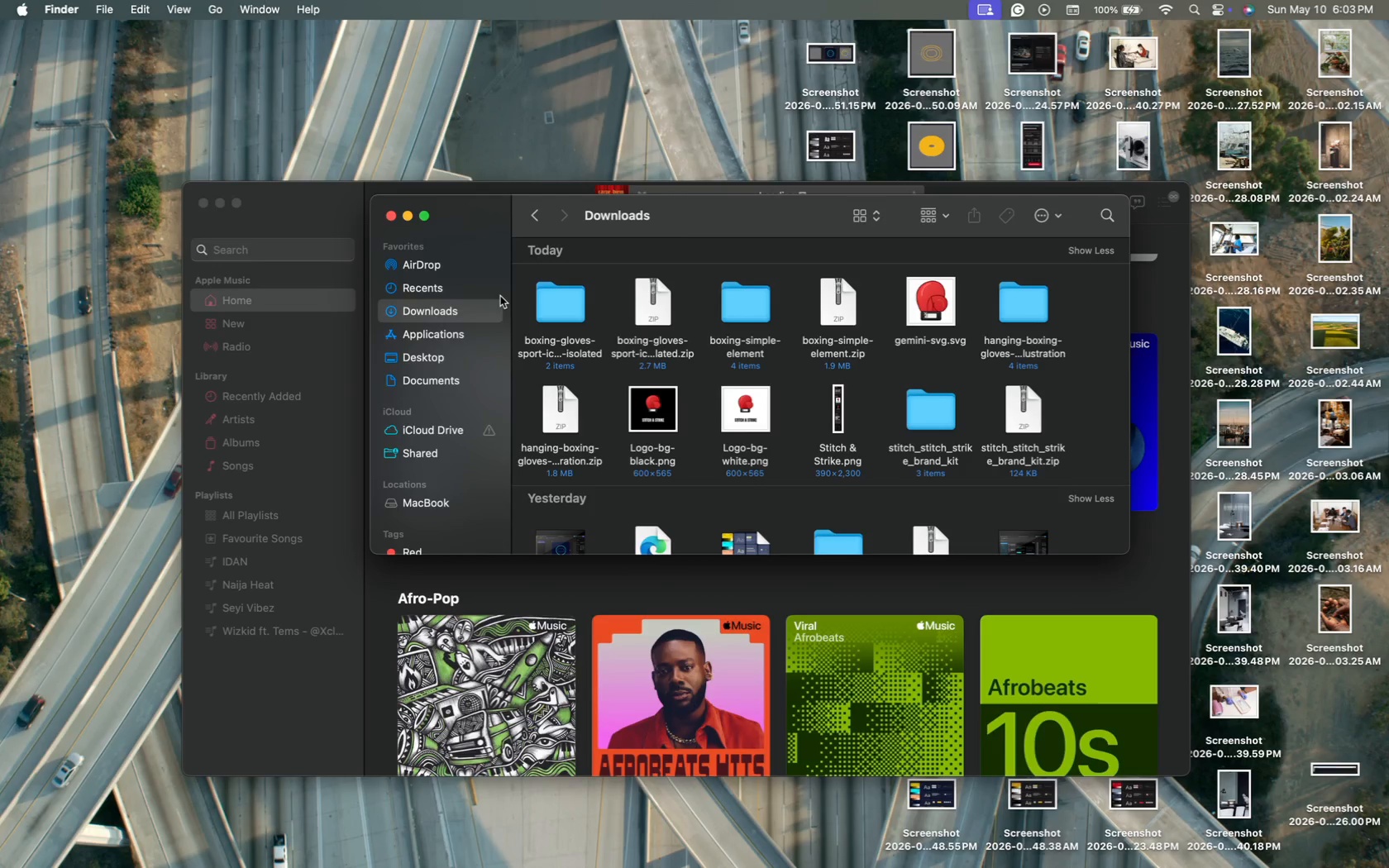 
left_click([834, 408])
 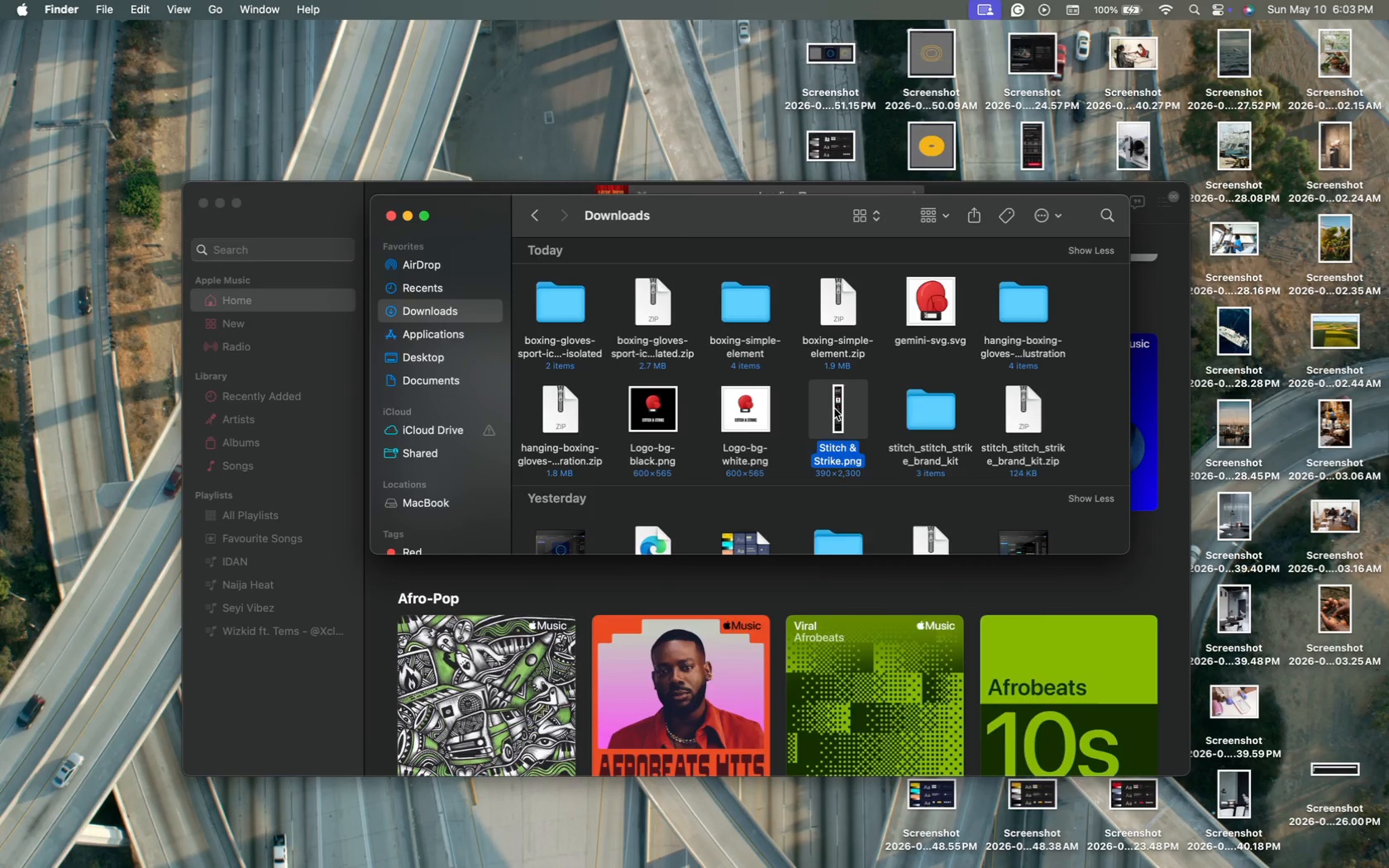 
right_click([834, 408])
 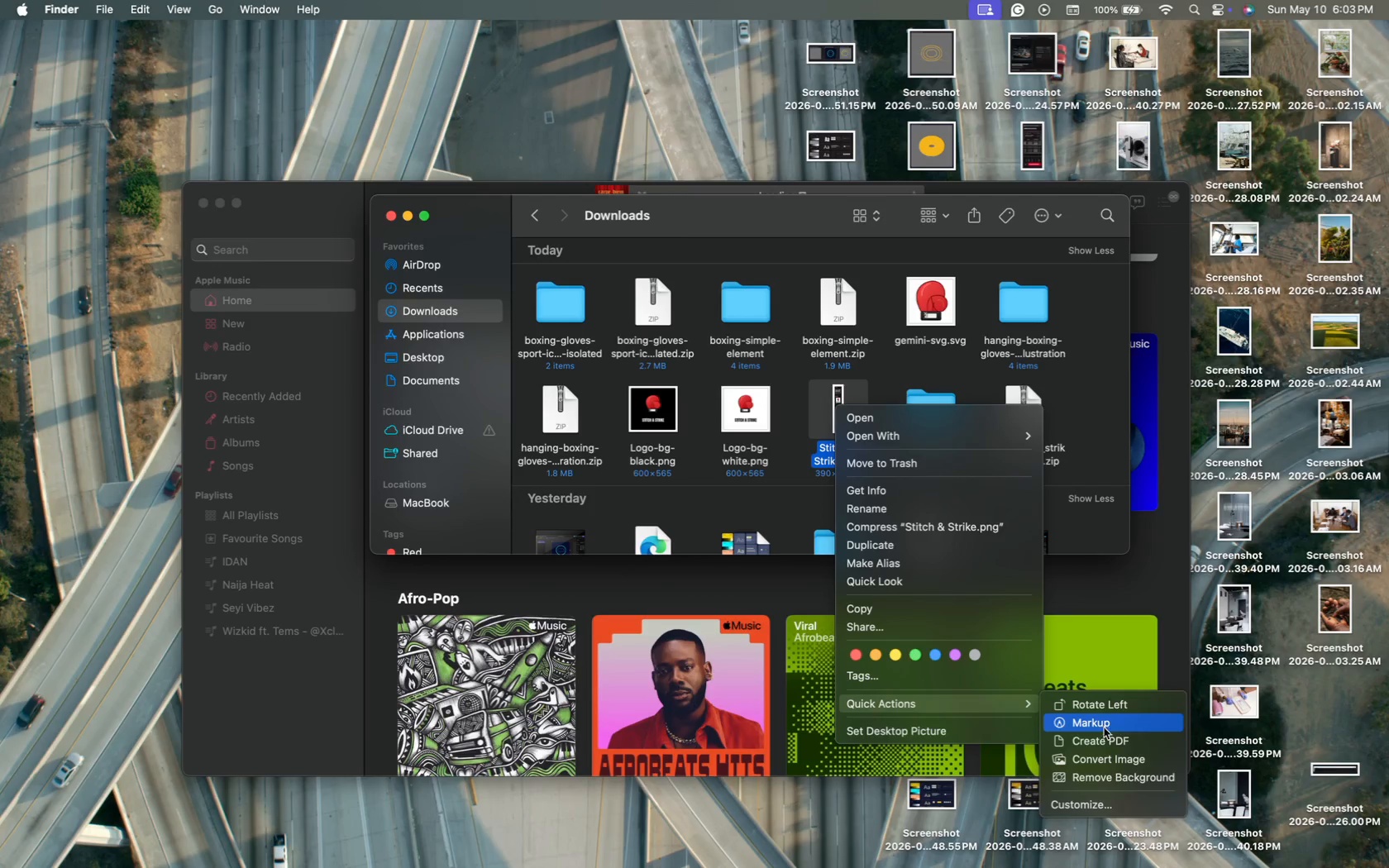 
left_click([1110, 745])
 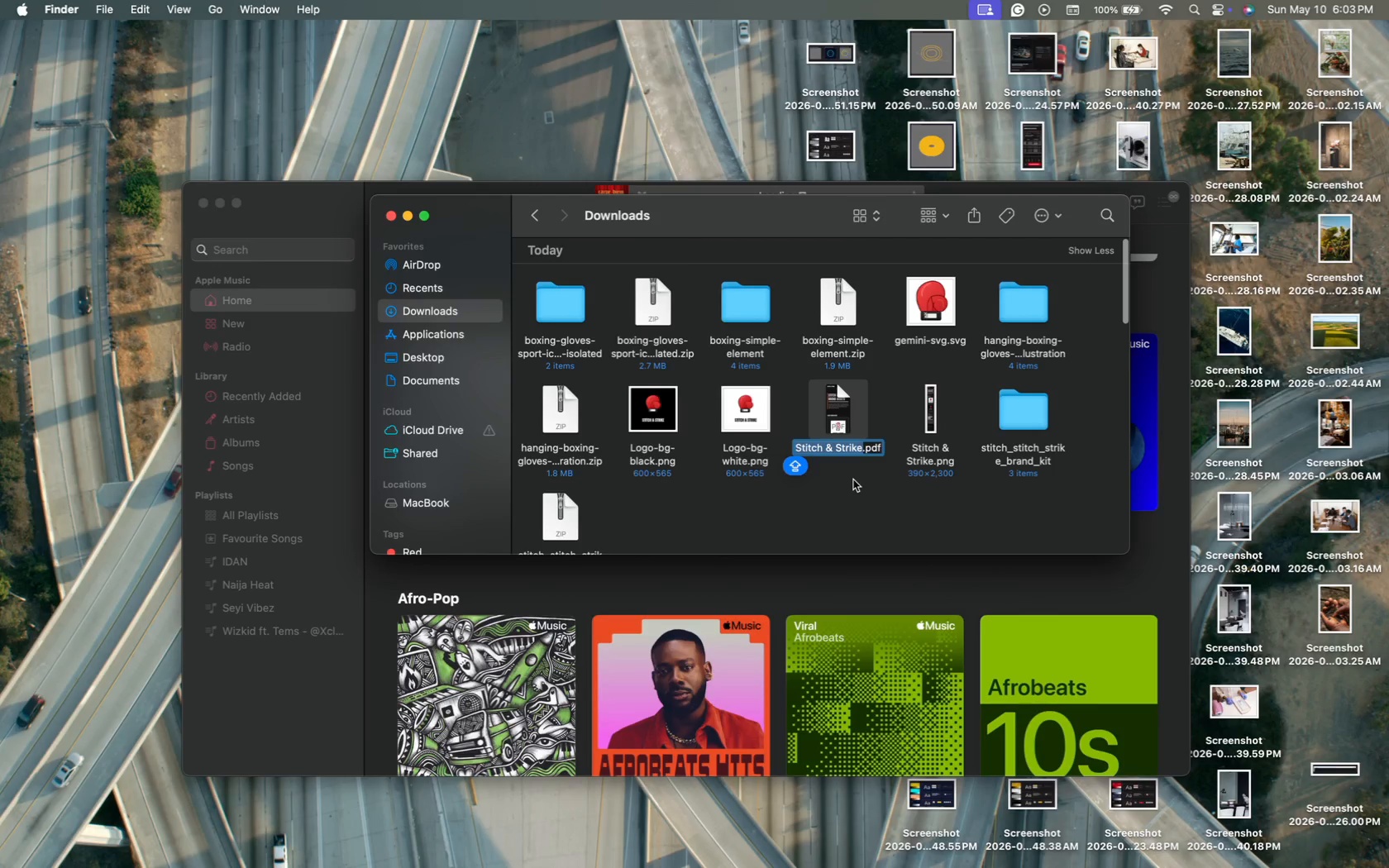 
key(Enter)
 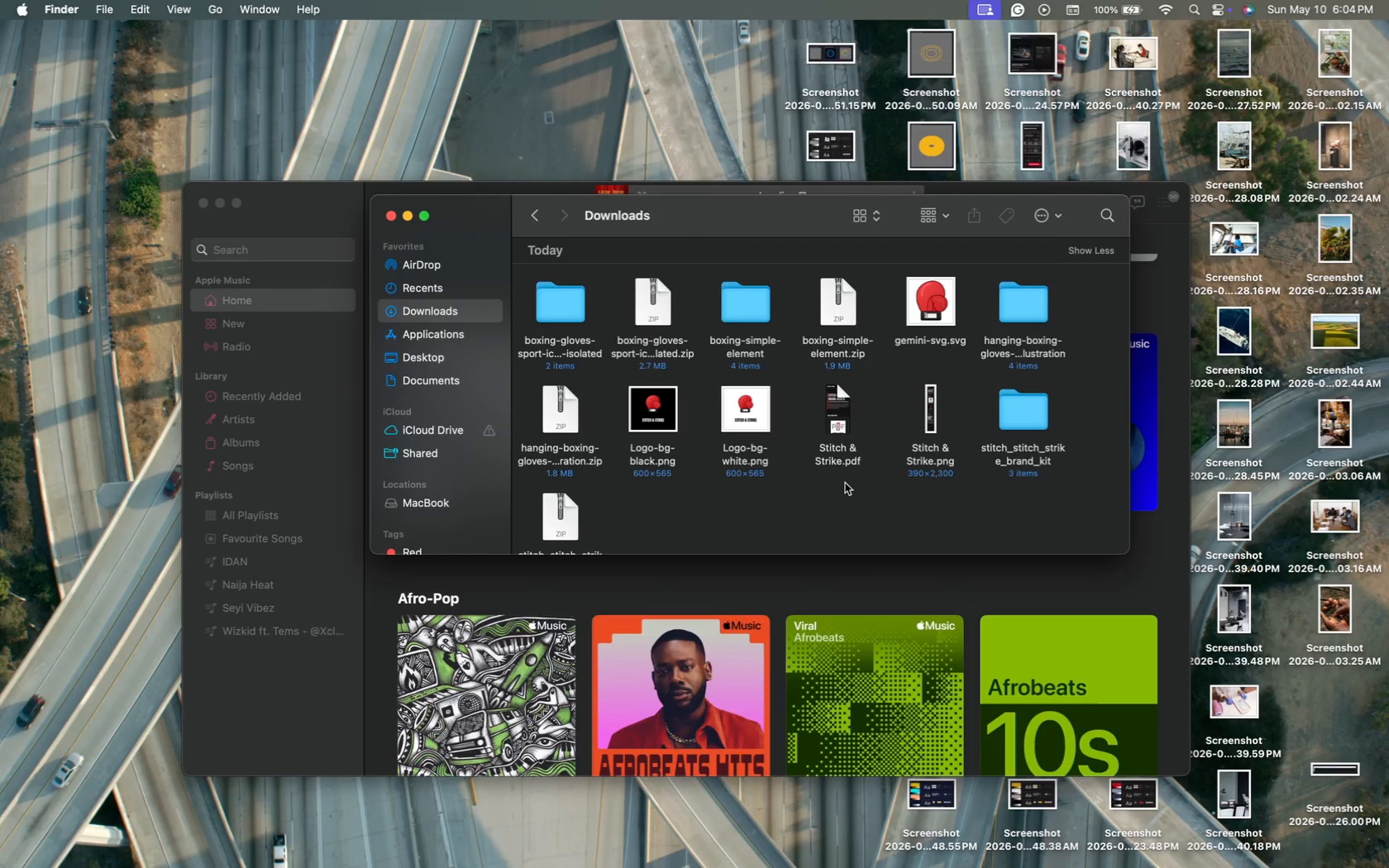 
wait(83.09)
 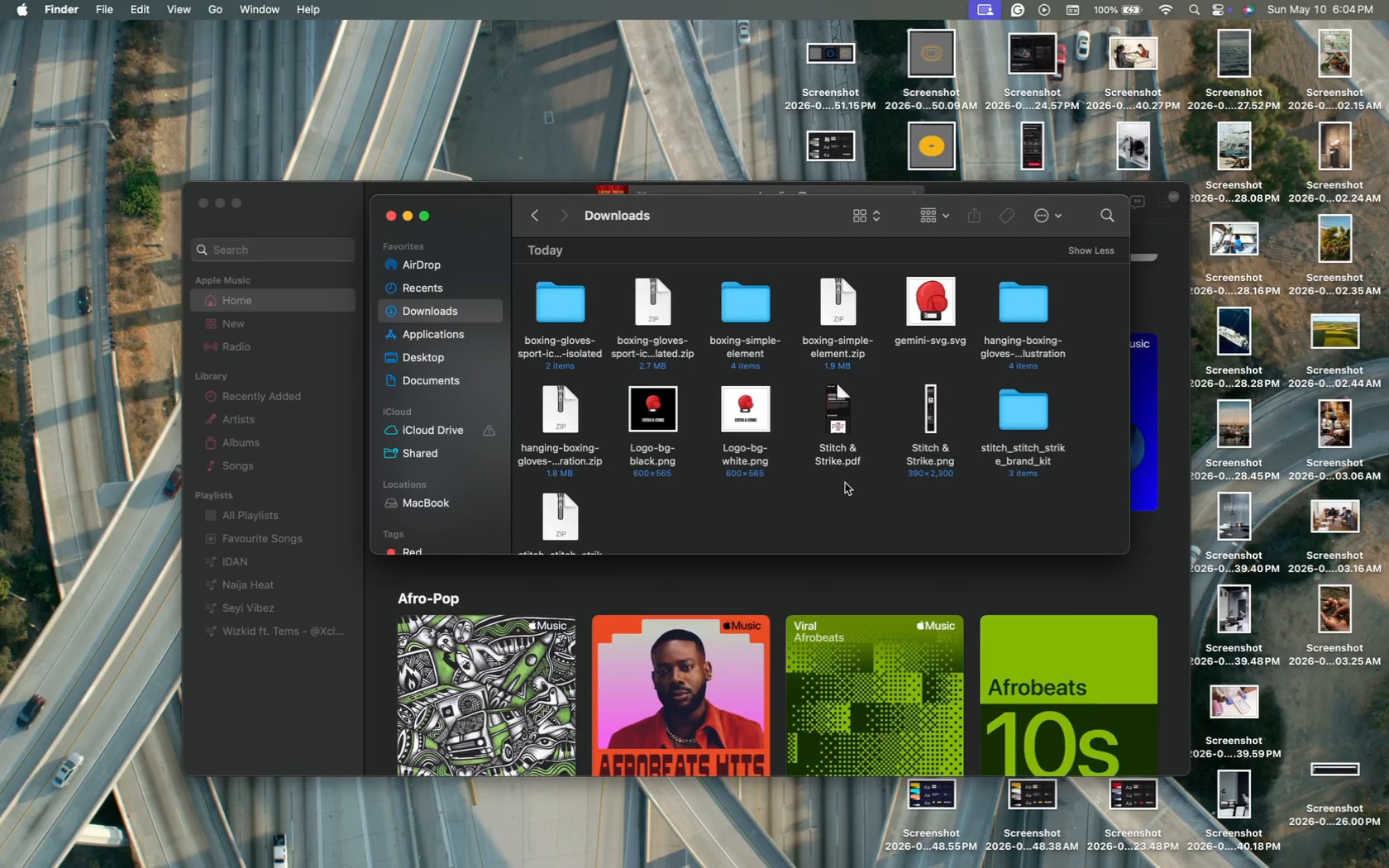 
scroll: coordinate [559, 453], scroll_direction: down, amount: 15.0
 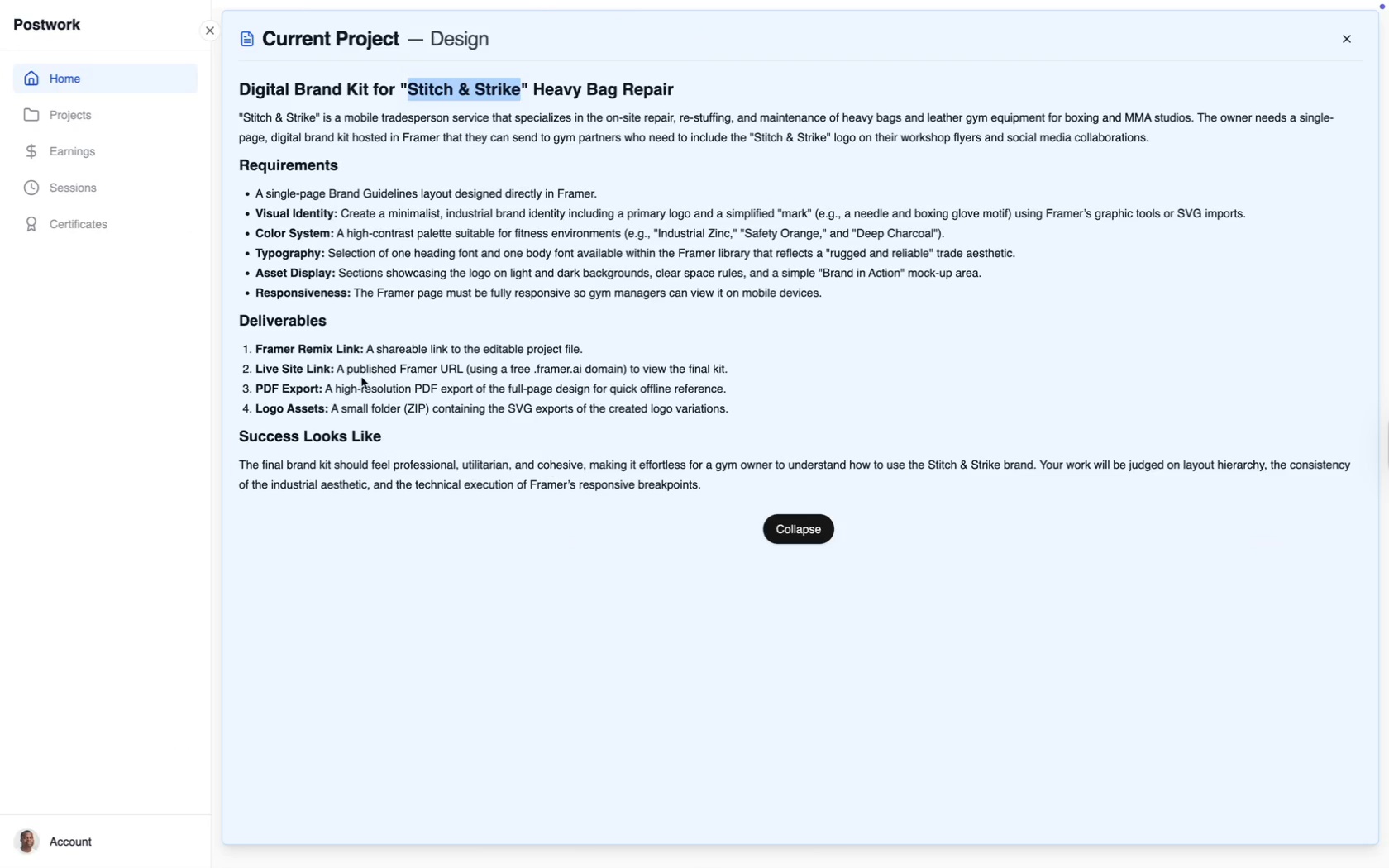 
left_click([917, 446])
 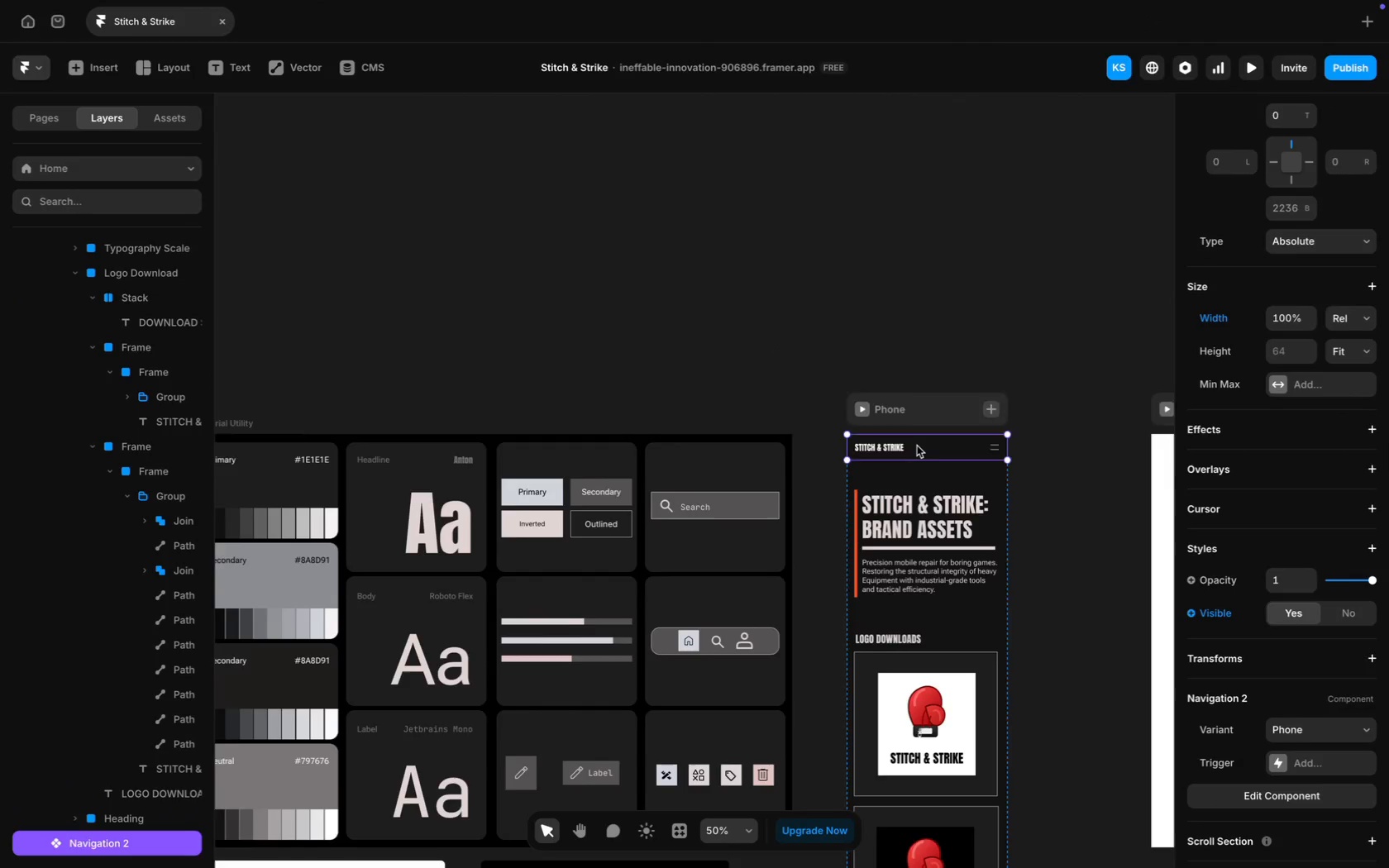 
scroll: coordinate [768, 339], scroll_direction: up, amount: 29.0
 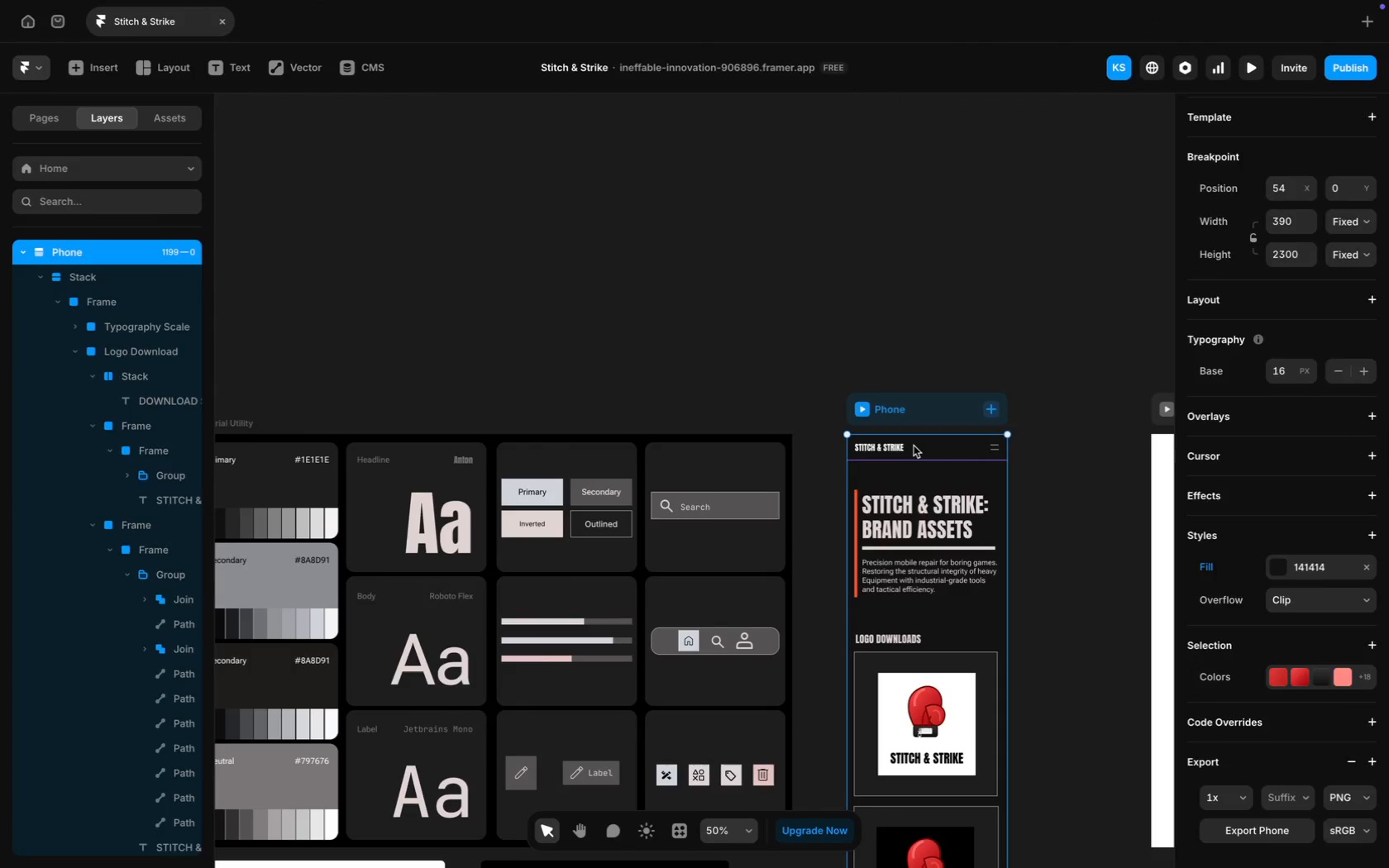 
scroll: coordinate [917, 446], scroll_direction: down, amount: 13.0
 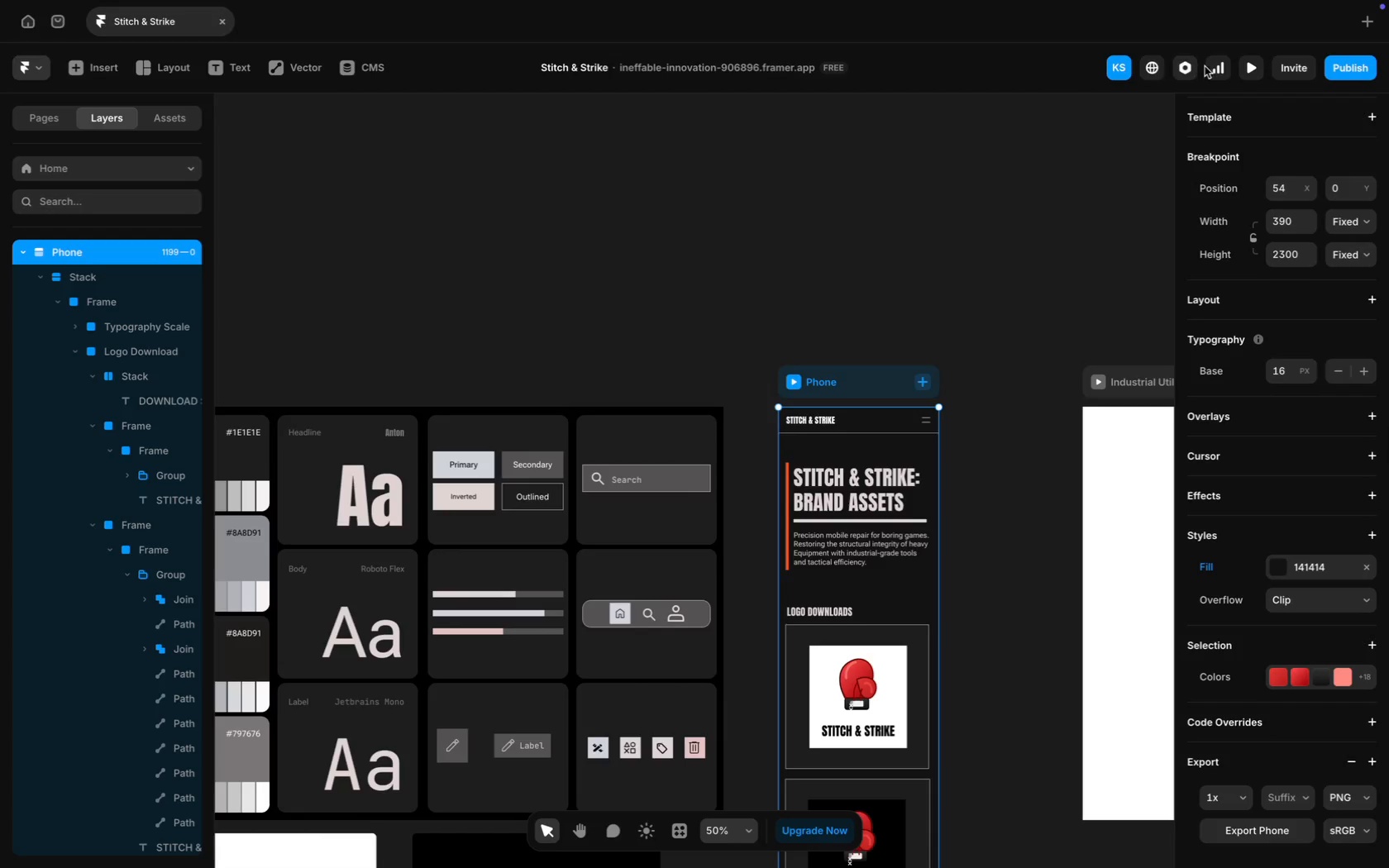 
left_click([1256, 69])
 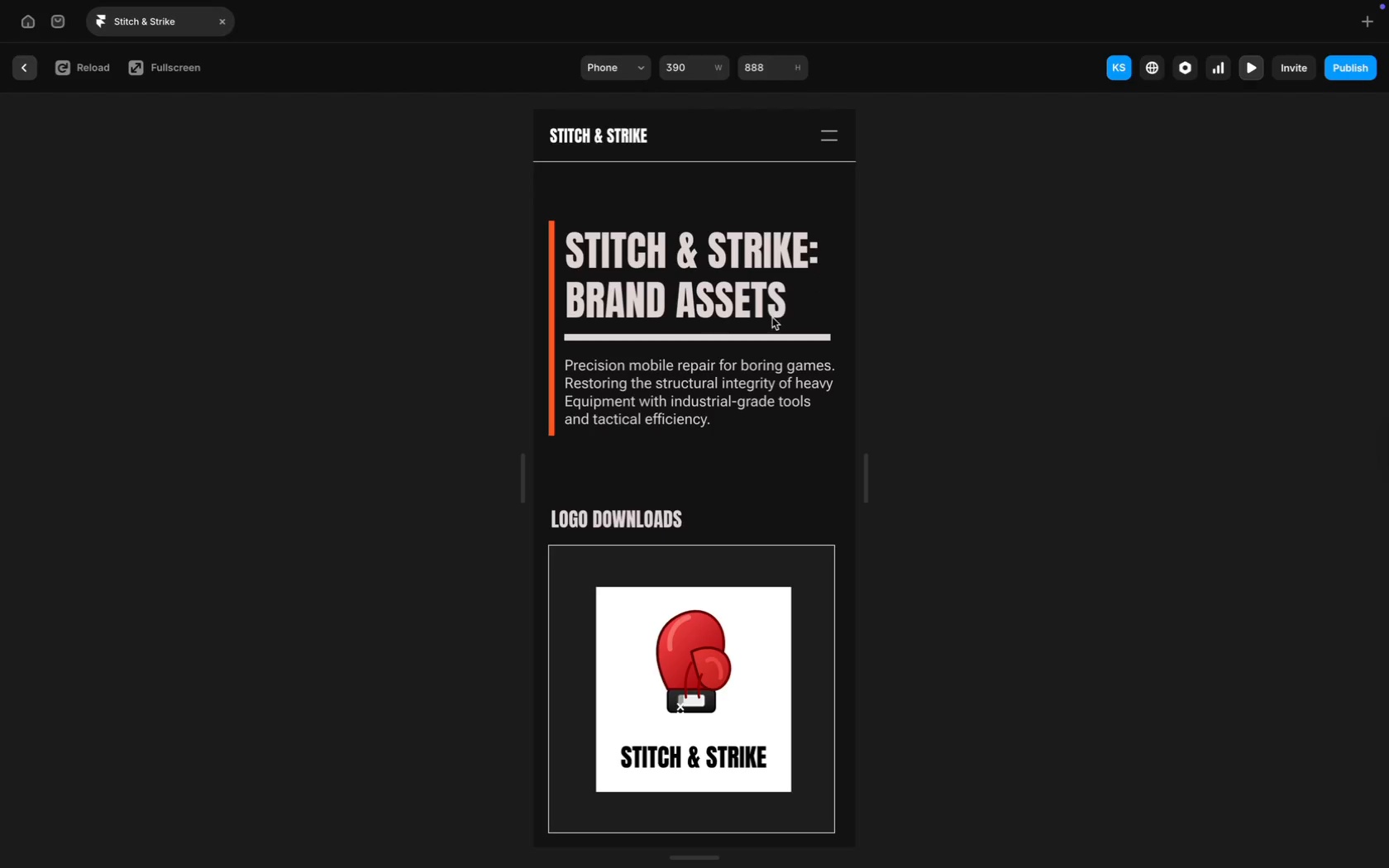 
scroll: coordinate [702, 432], scroll_direction: up, amount: 36.0
 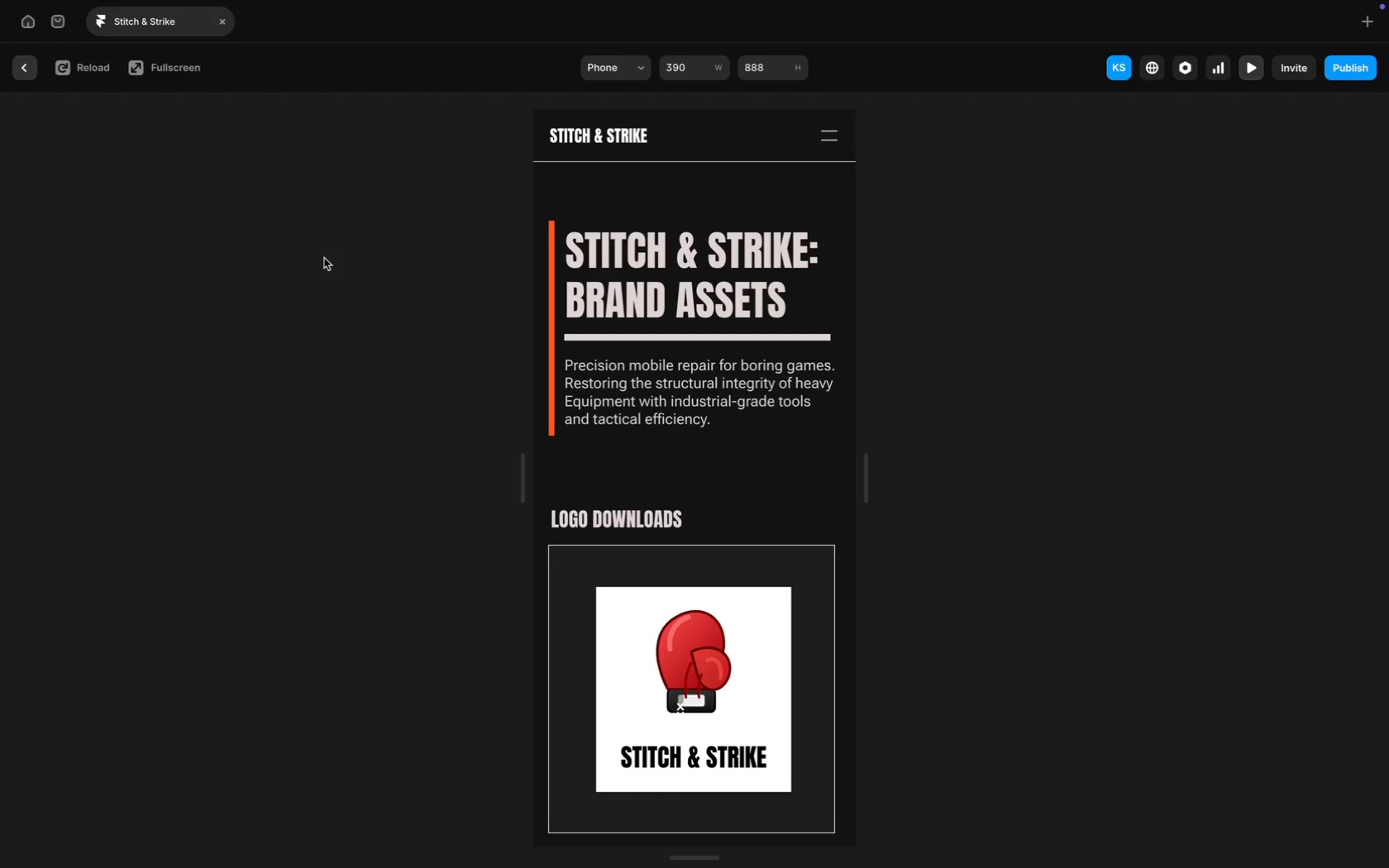 
wait(16.17)
 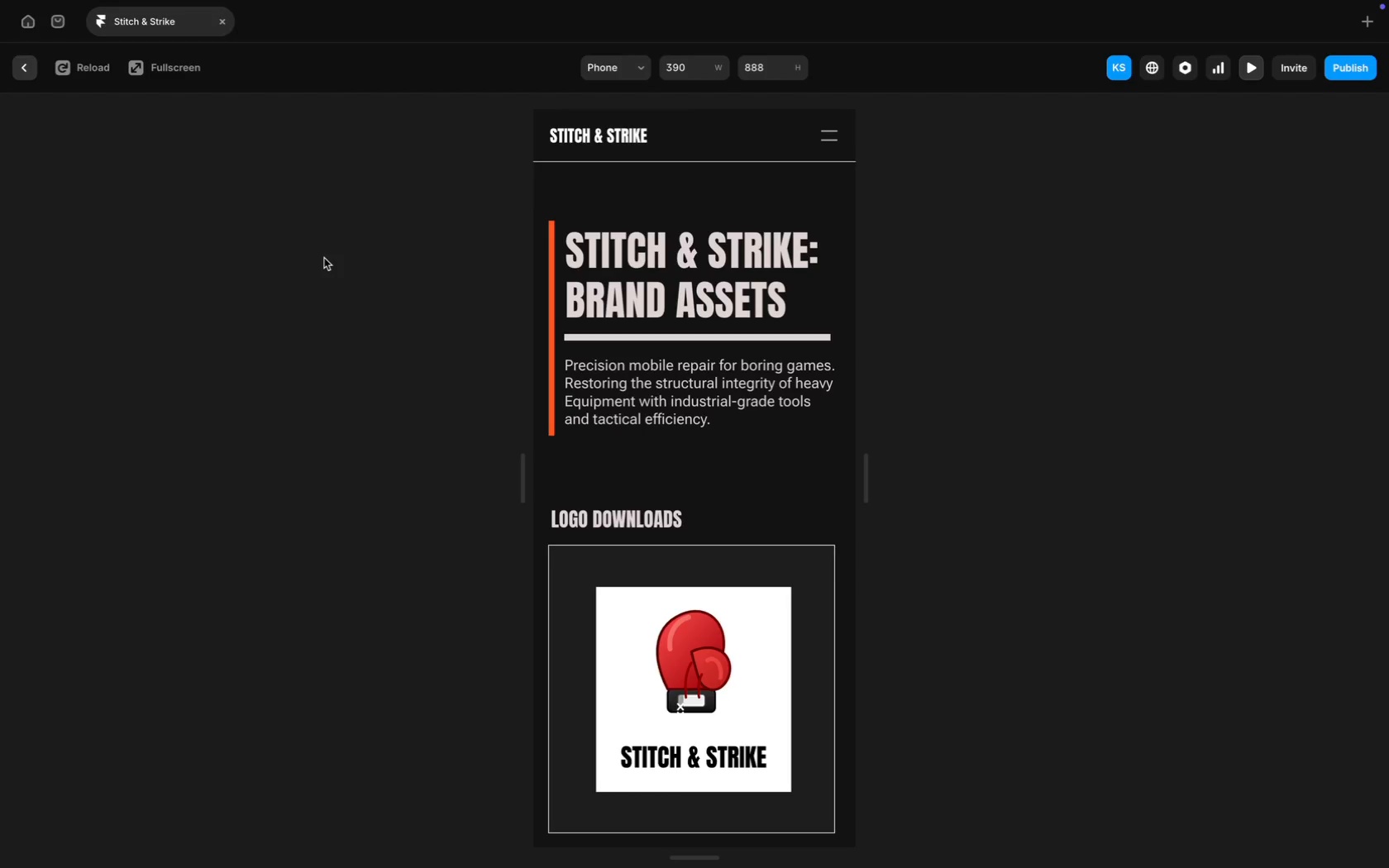 
scroll: coordinate [399, 291], scroll_direction: down, amount: 44.0
 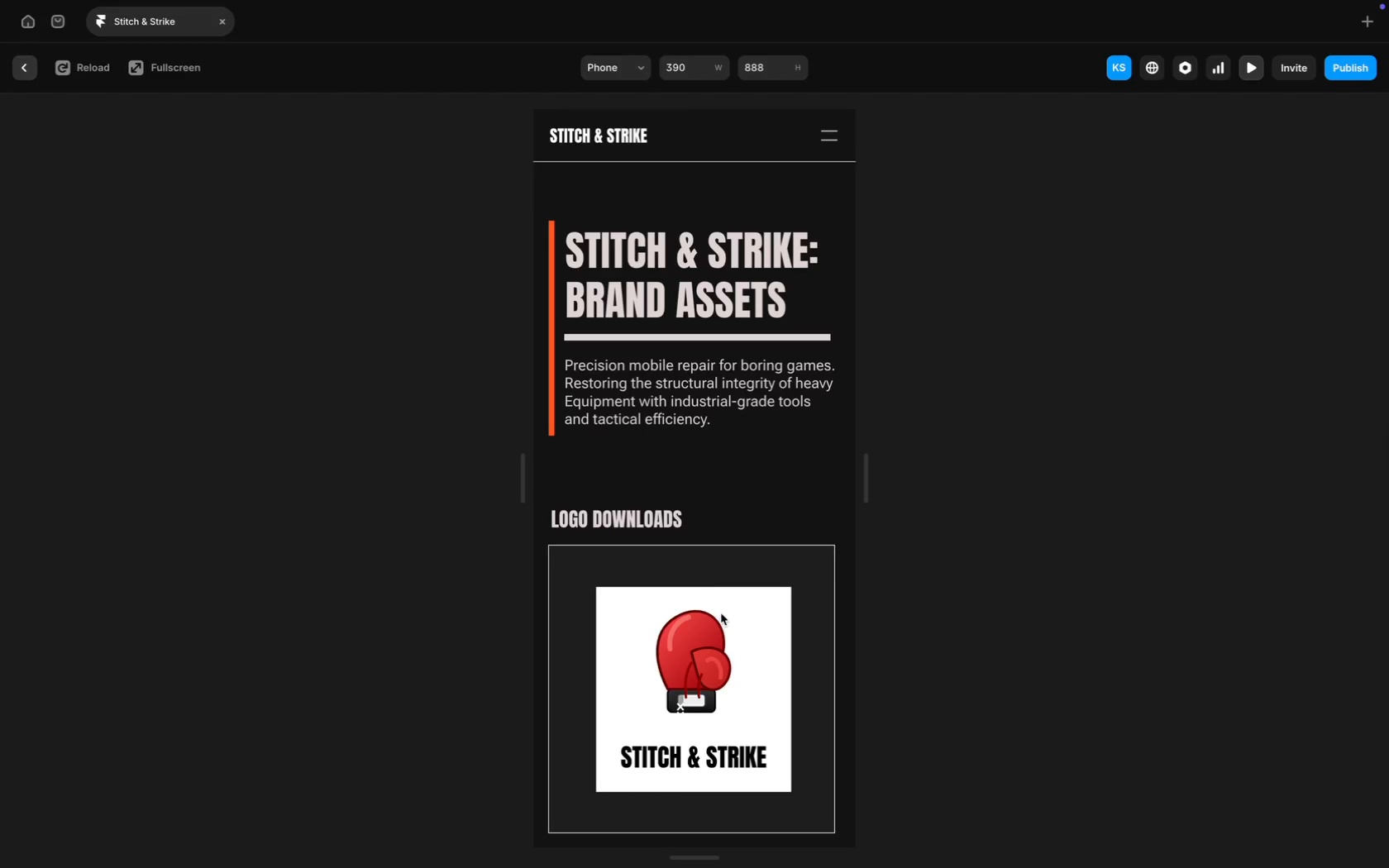 
scroll: coordinate [721, 613], scroll_direction: up, amount: 25.0
 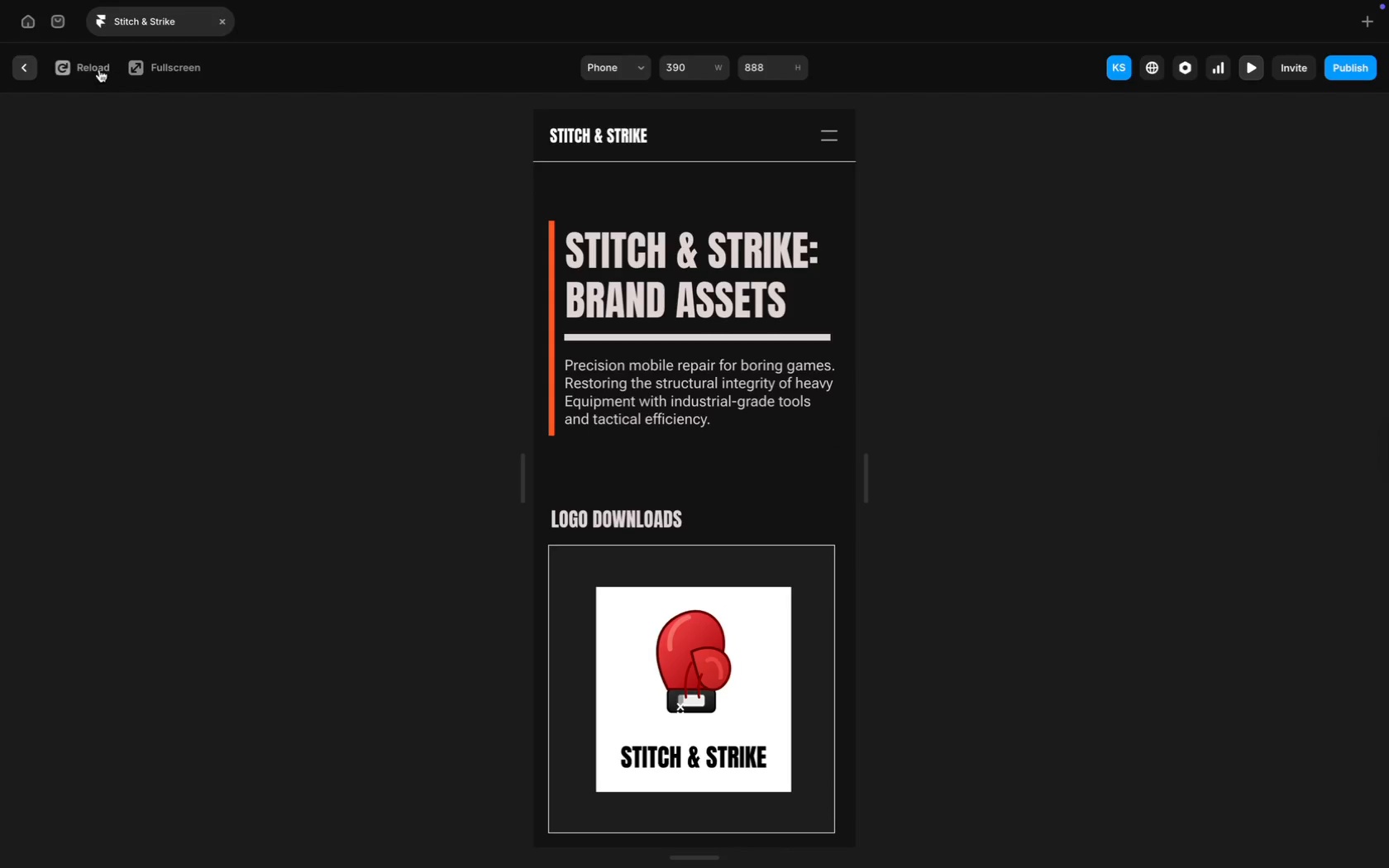 
left_click([26, 73])
 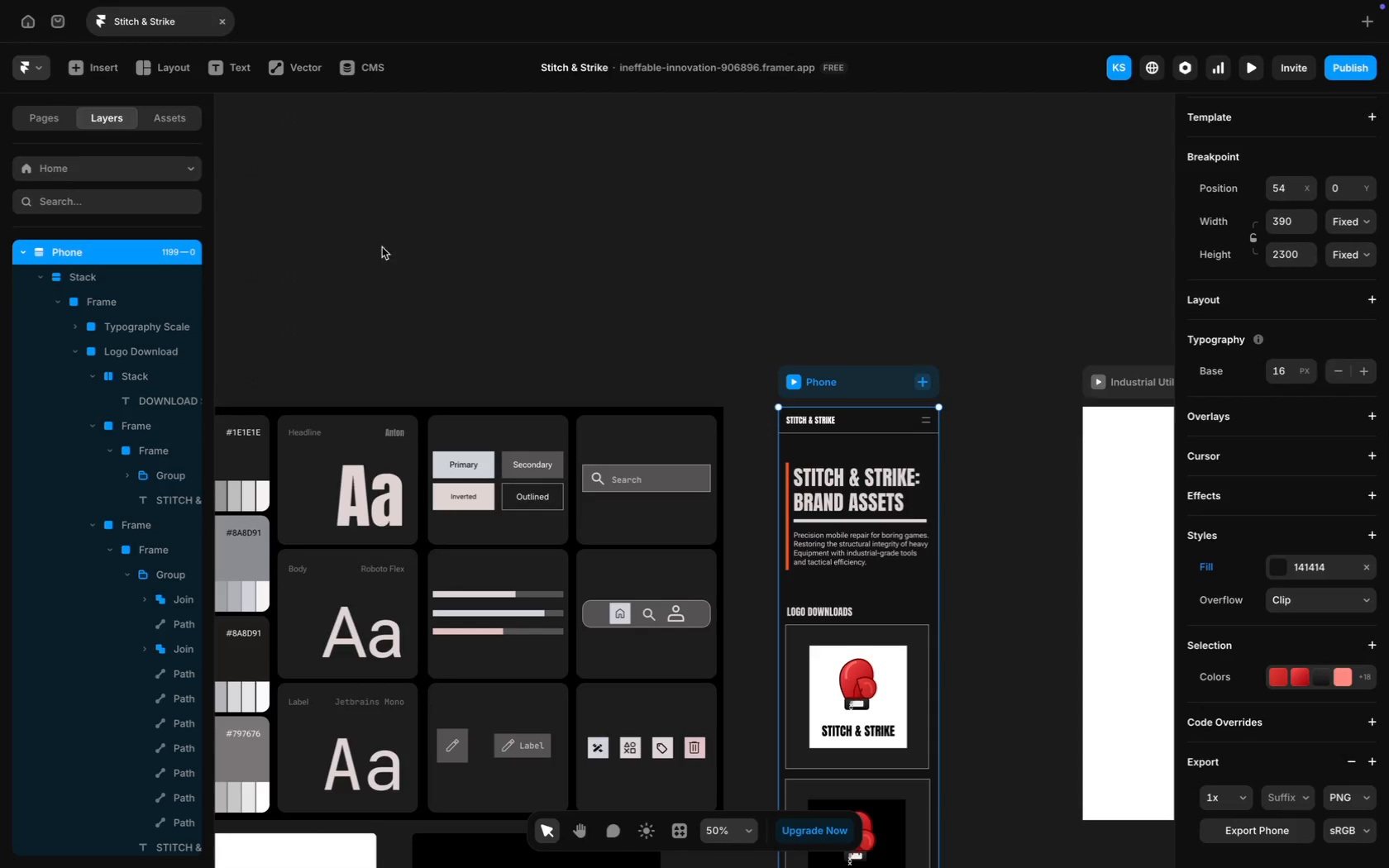 
scroll: coordinate [666, 527], scroll_direction: down, amount: 59.0
 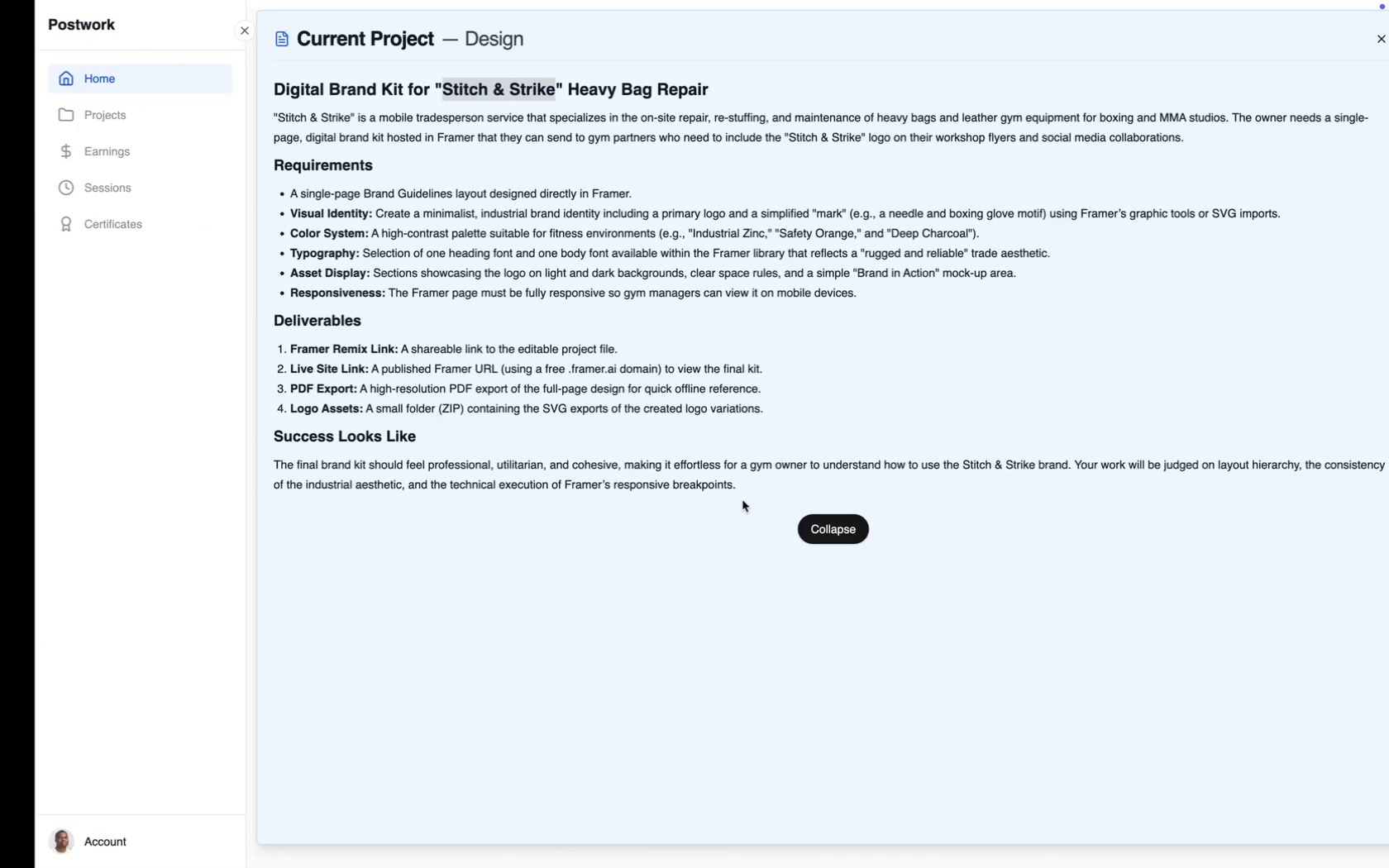 
wait(7.51)
 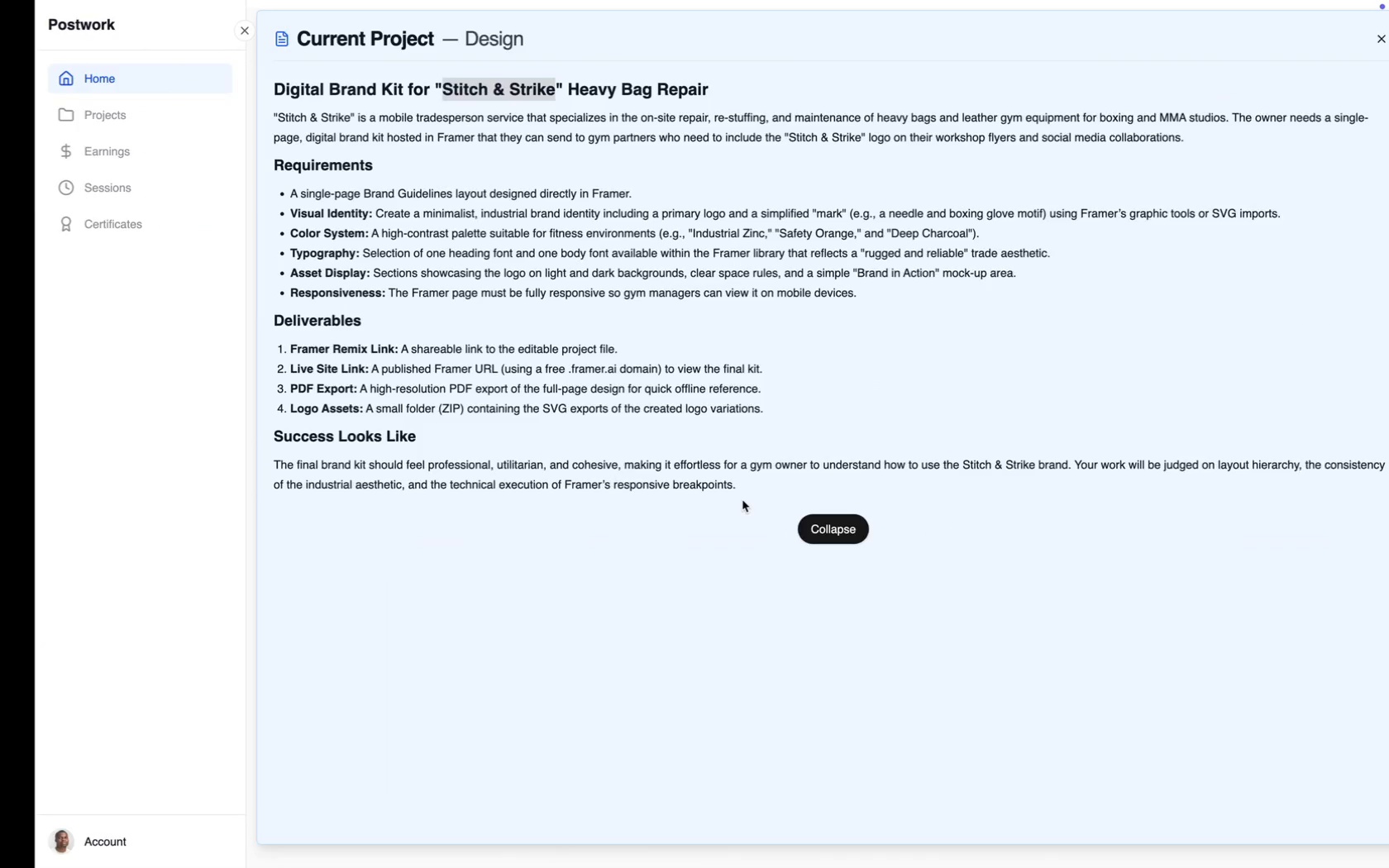 
scroll: coordinate [769, 348], scroll_direction: up, amount: 12.0
 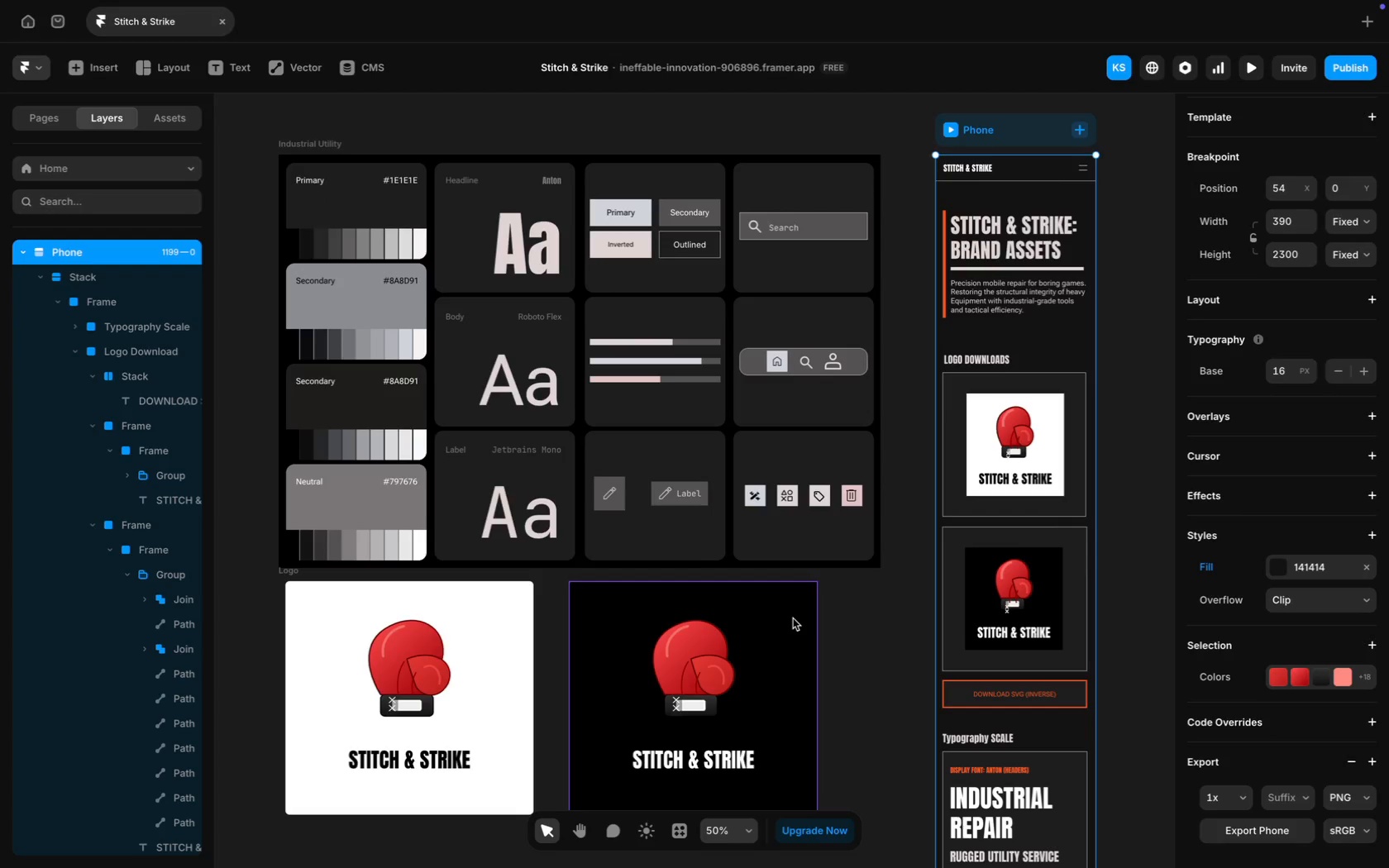 
wait(74.72)
 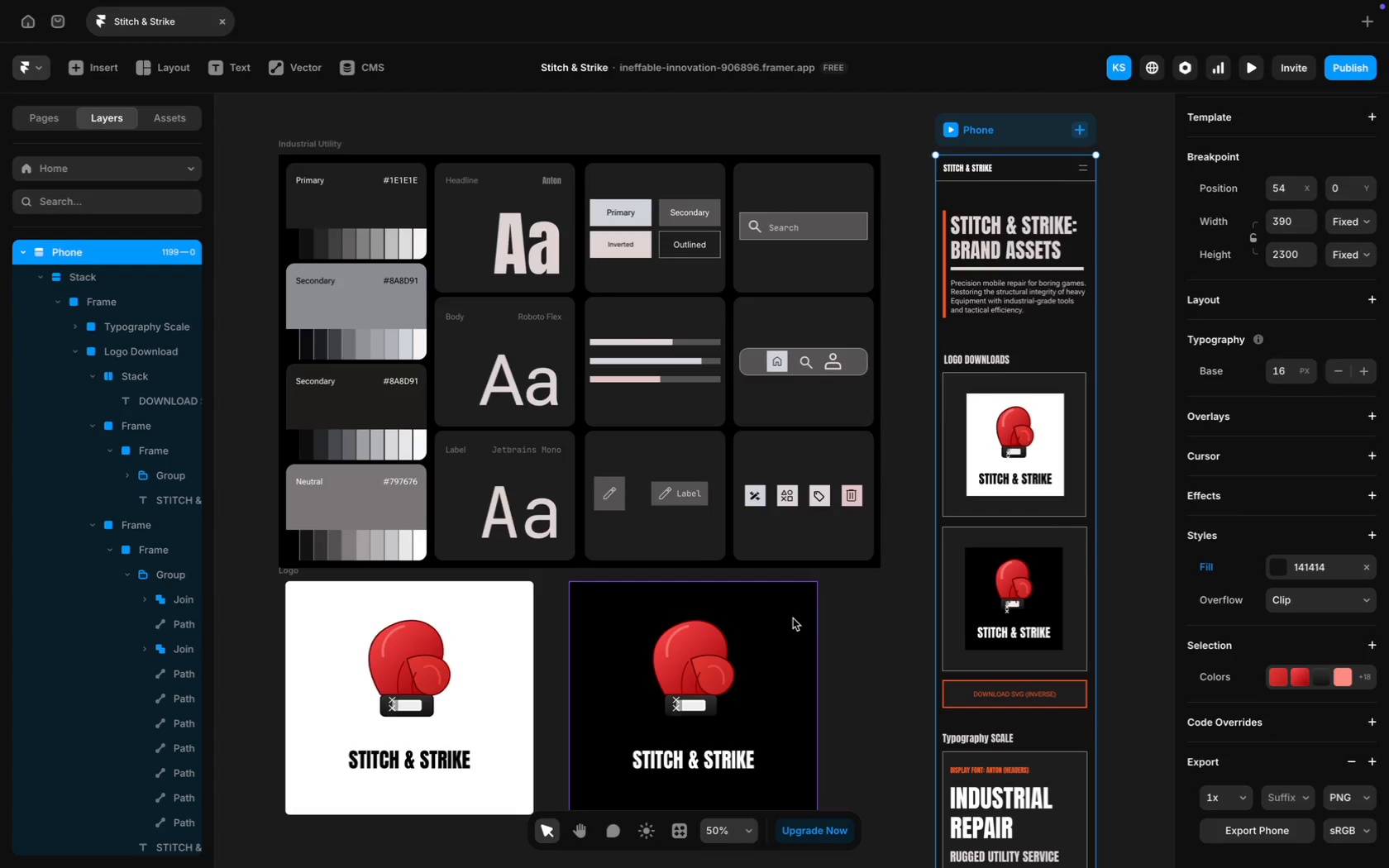 
scroll: coordinate [636, 320], scroll_direction: down, amount: 47.0
 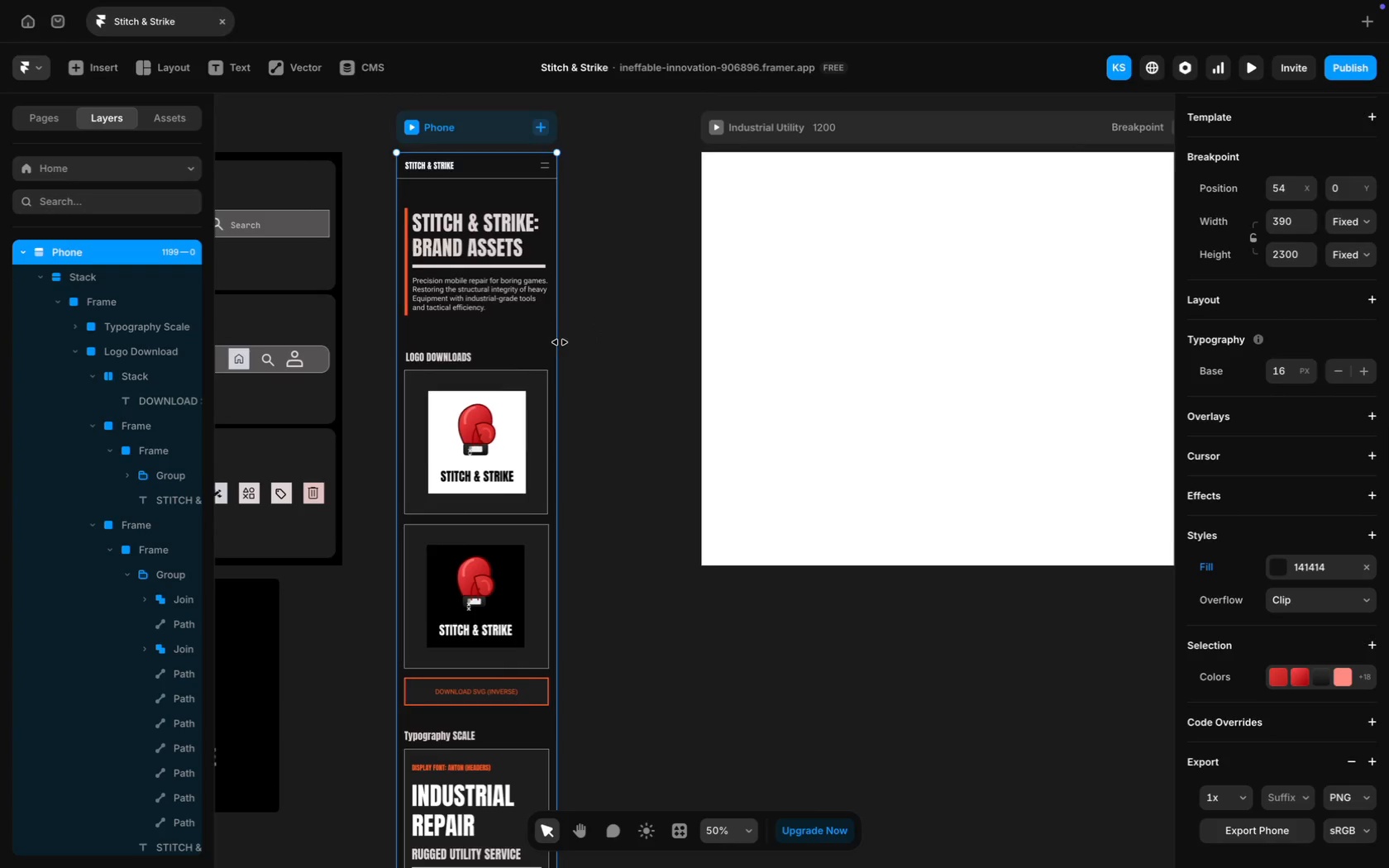 
scroll: coordinate [560, 342], scroll_direction: up, amount: 7.0
 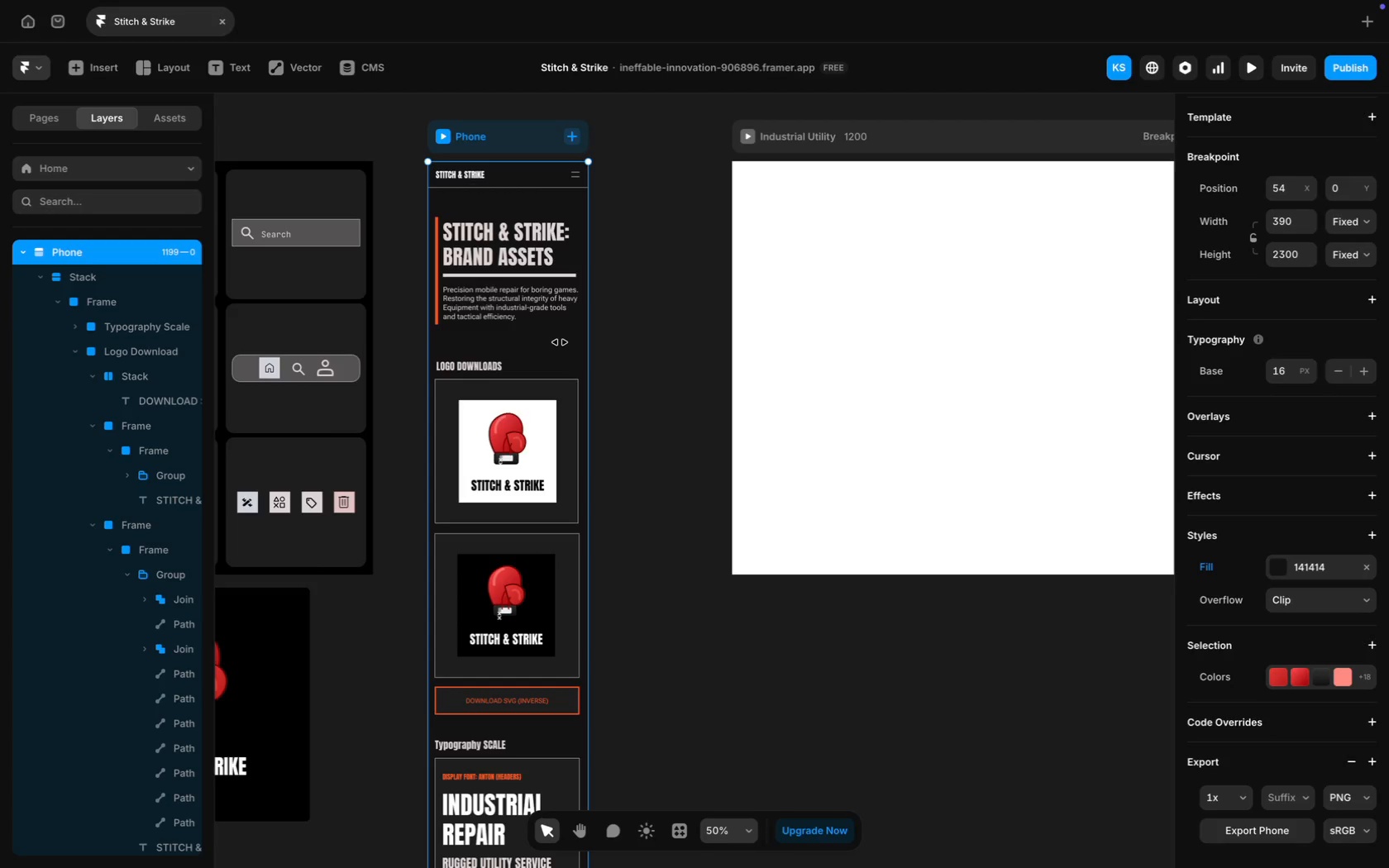 
wait(13.68)
 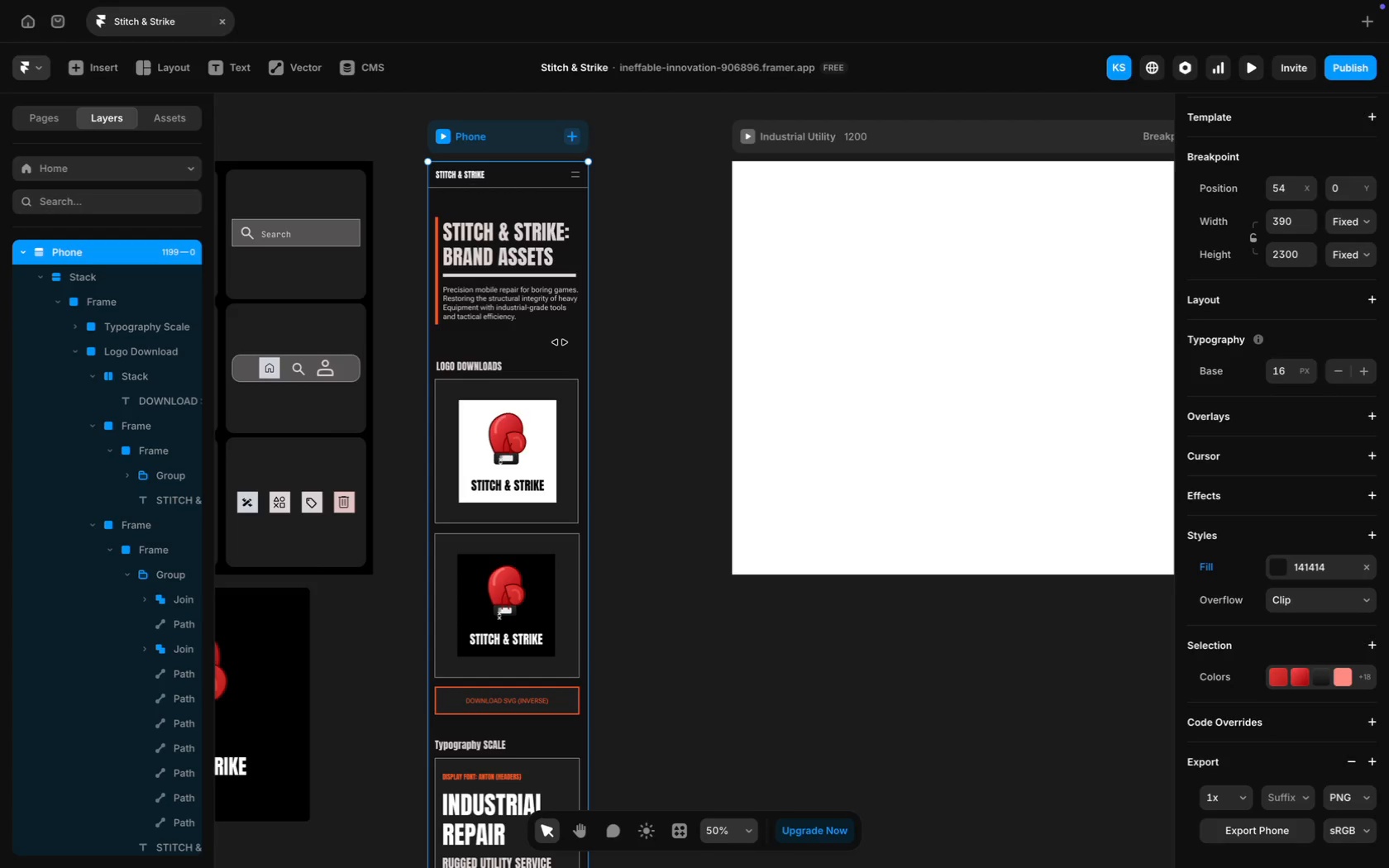 
scroll: coordinate [571, 380], scroll_direction: up, amount: 55.0
 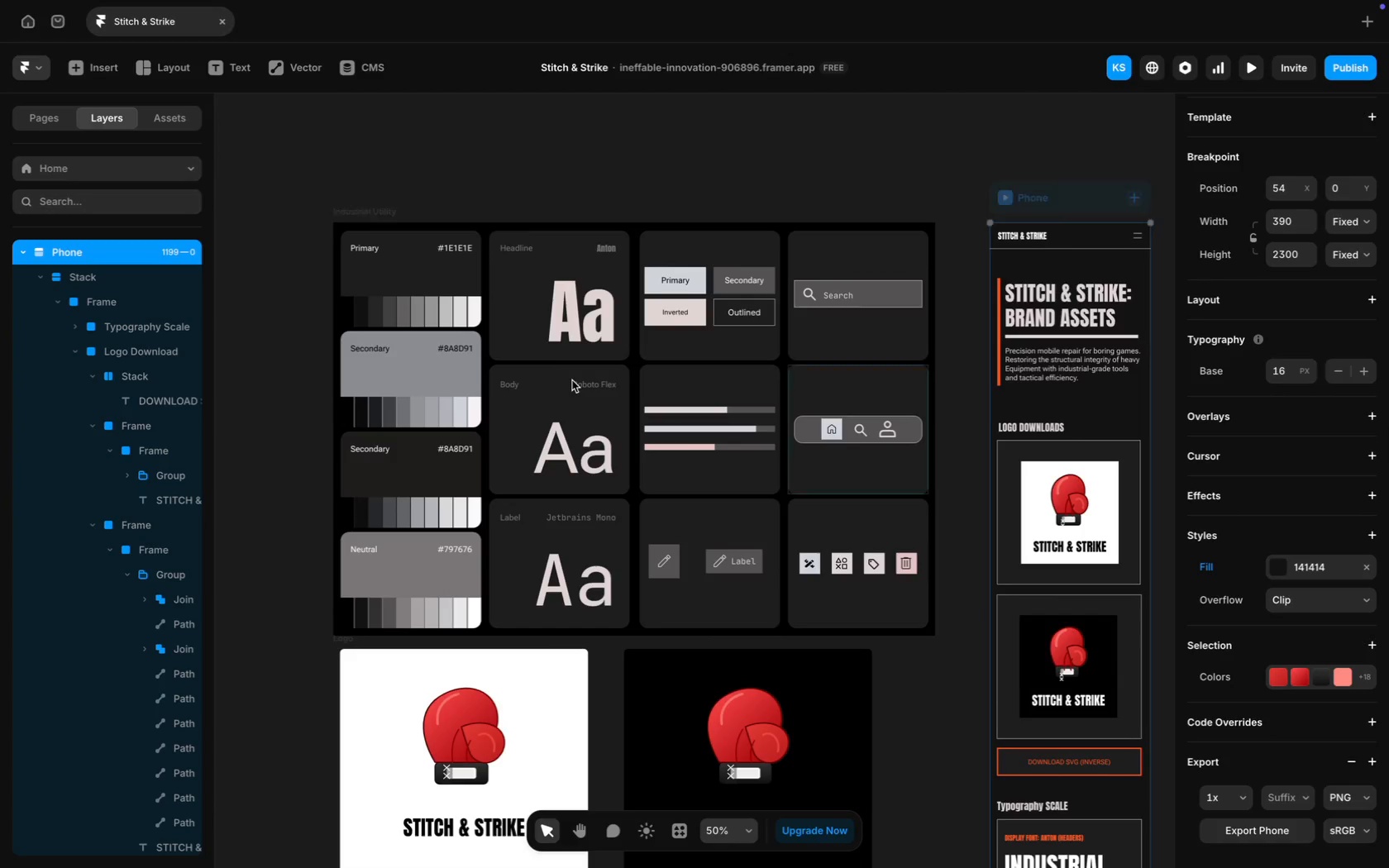 
scroll: coordinate [571, 380], scroll_direction: down, amount: 4.0
 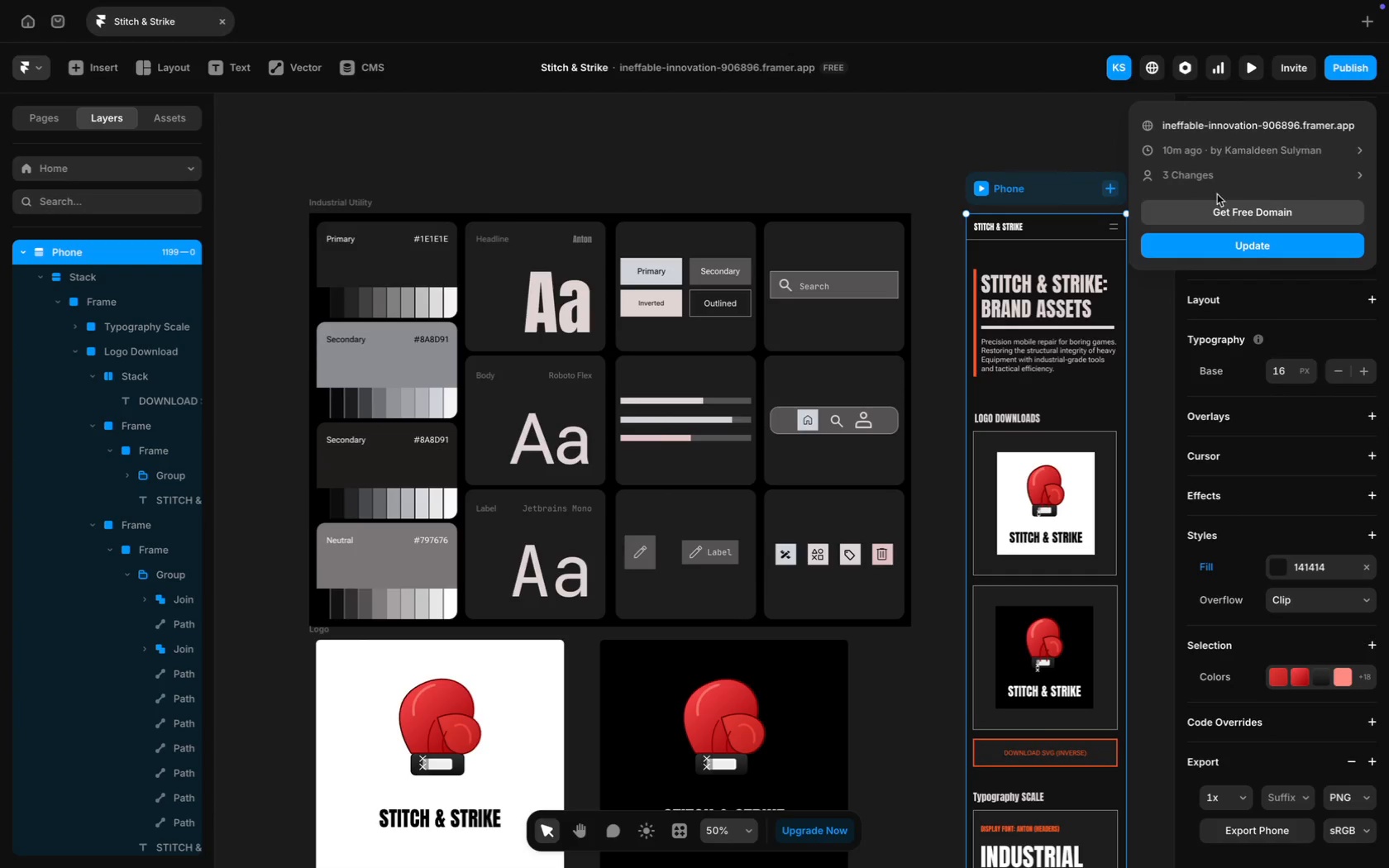 
left_click([1249, 243])
 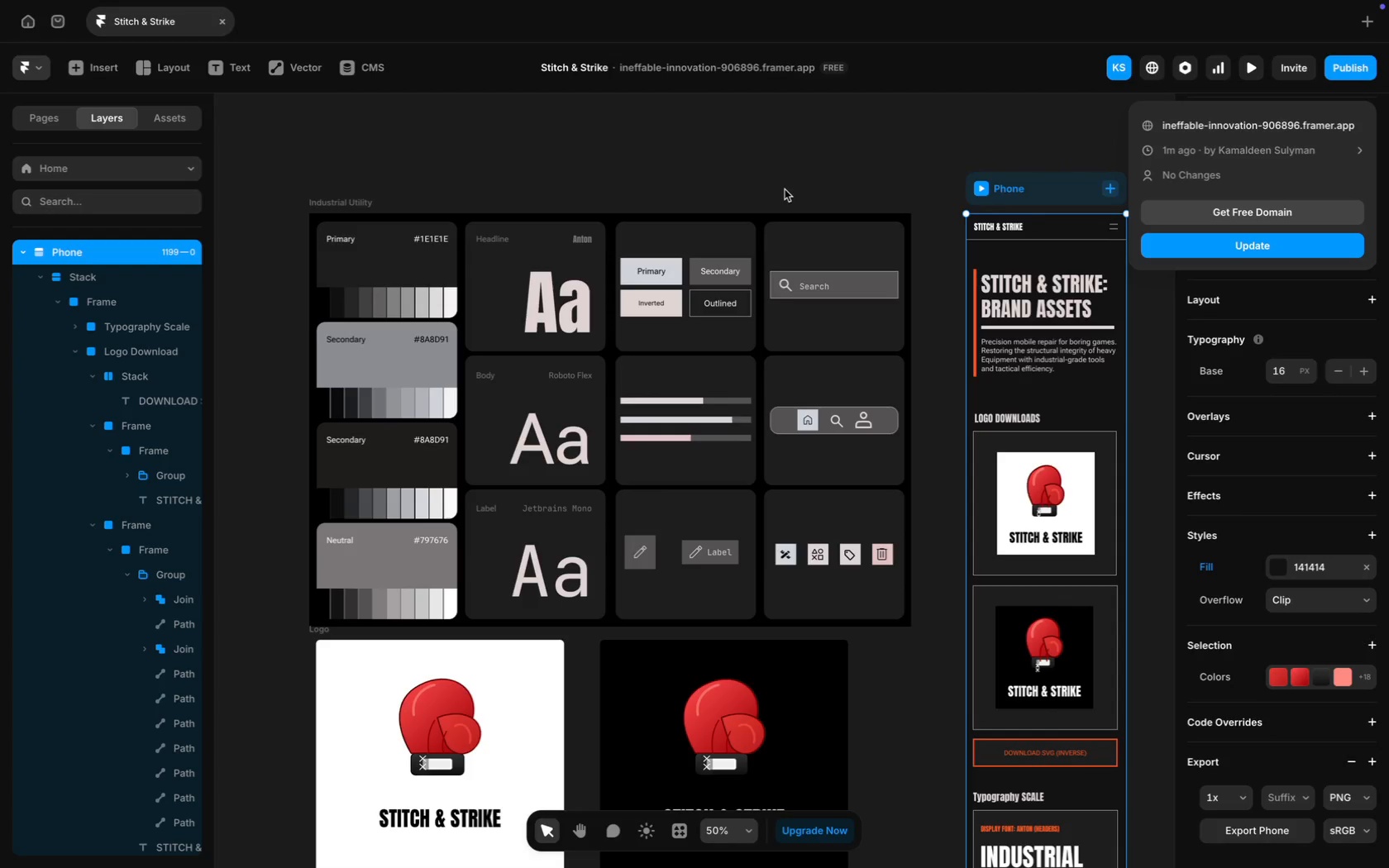 
wait(25.14)
 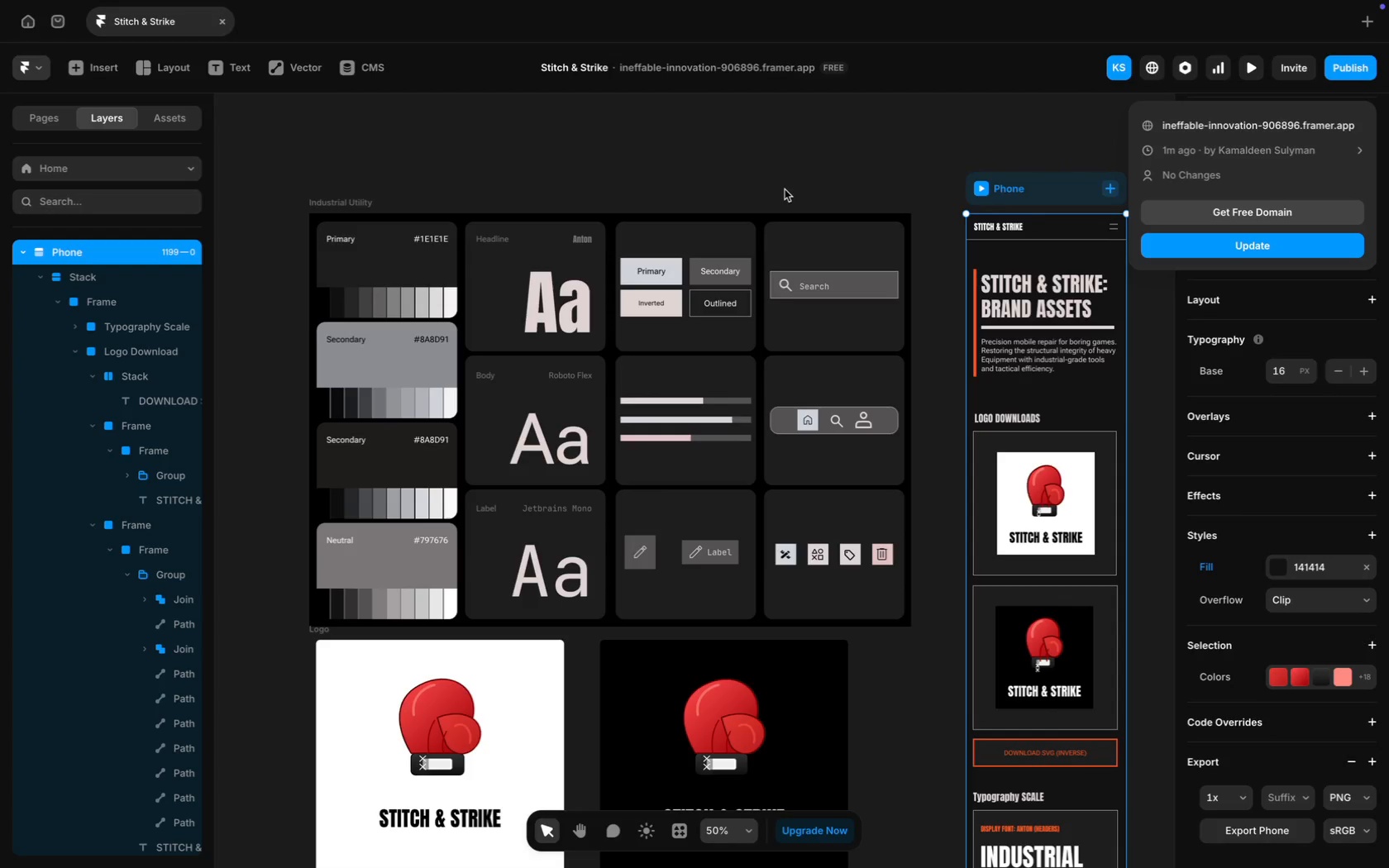 
scroll: coordinate [702, 201], scroll_direction: down, amount: 72.0
 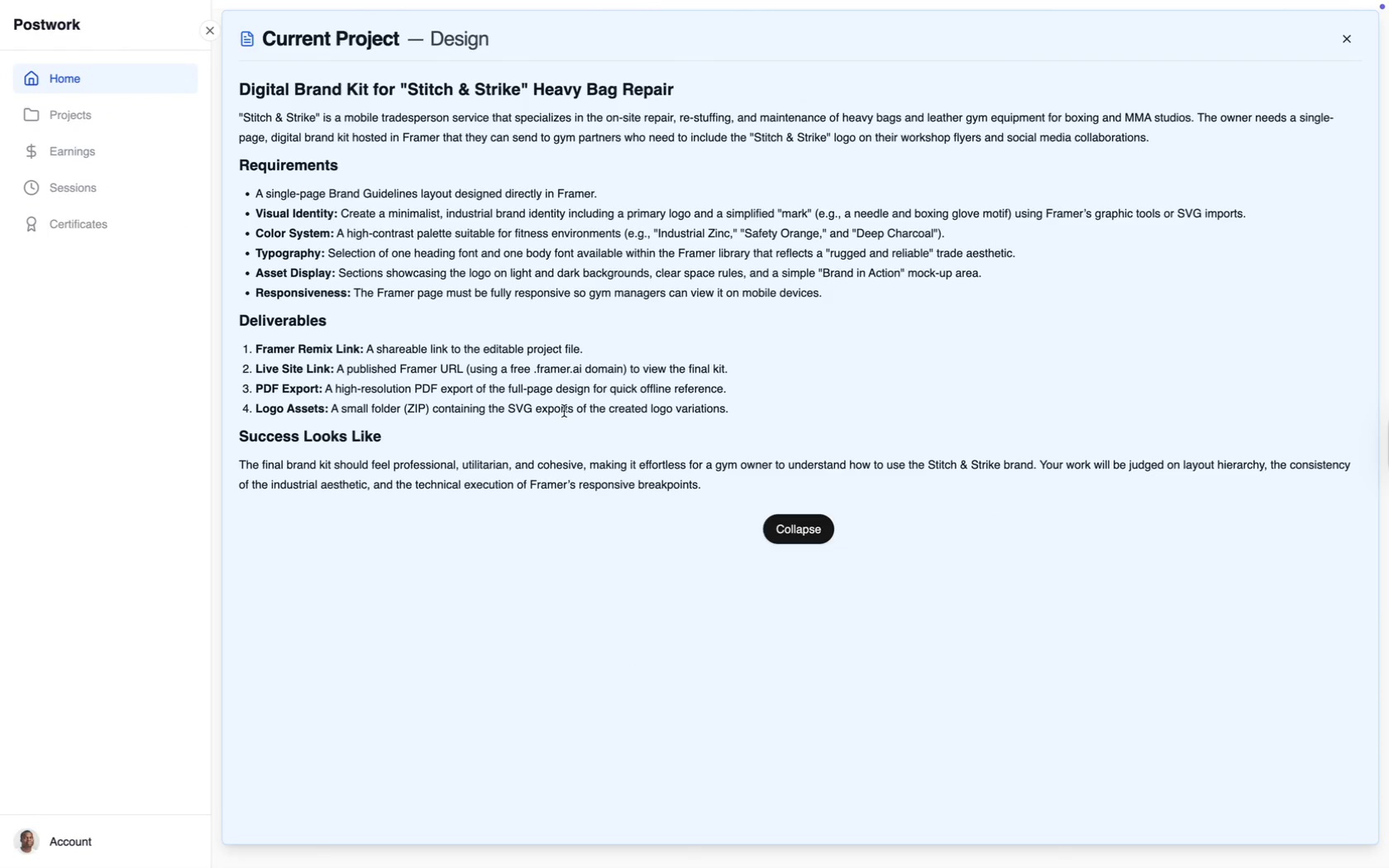 
scroll: coordinate [583, 445], scroll_direction: up, amount: 15.0
 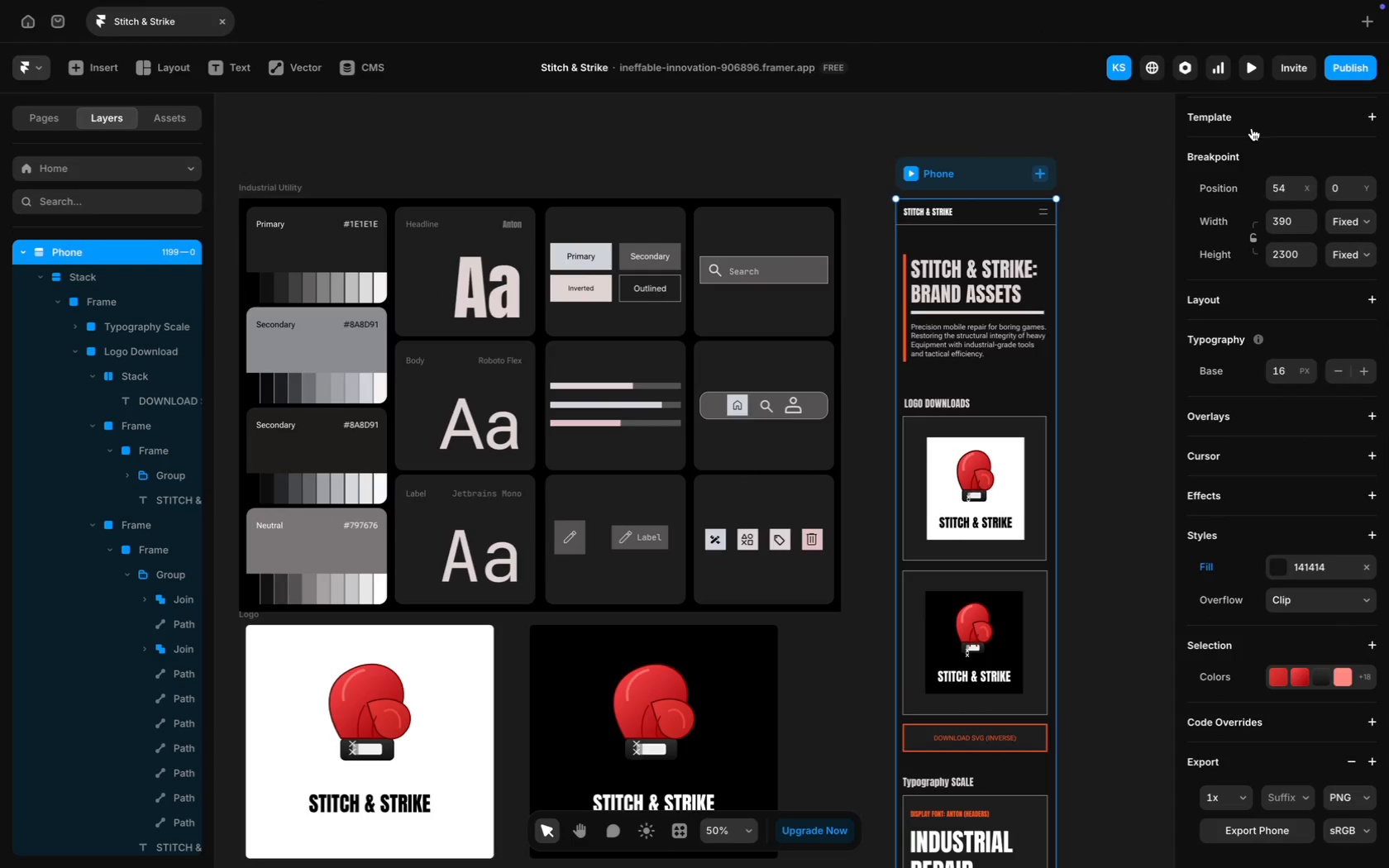 
left_click([1359, 64])
 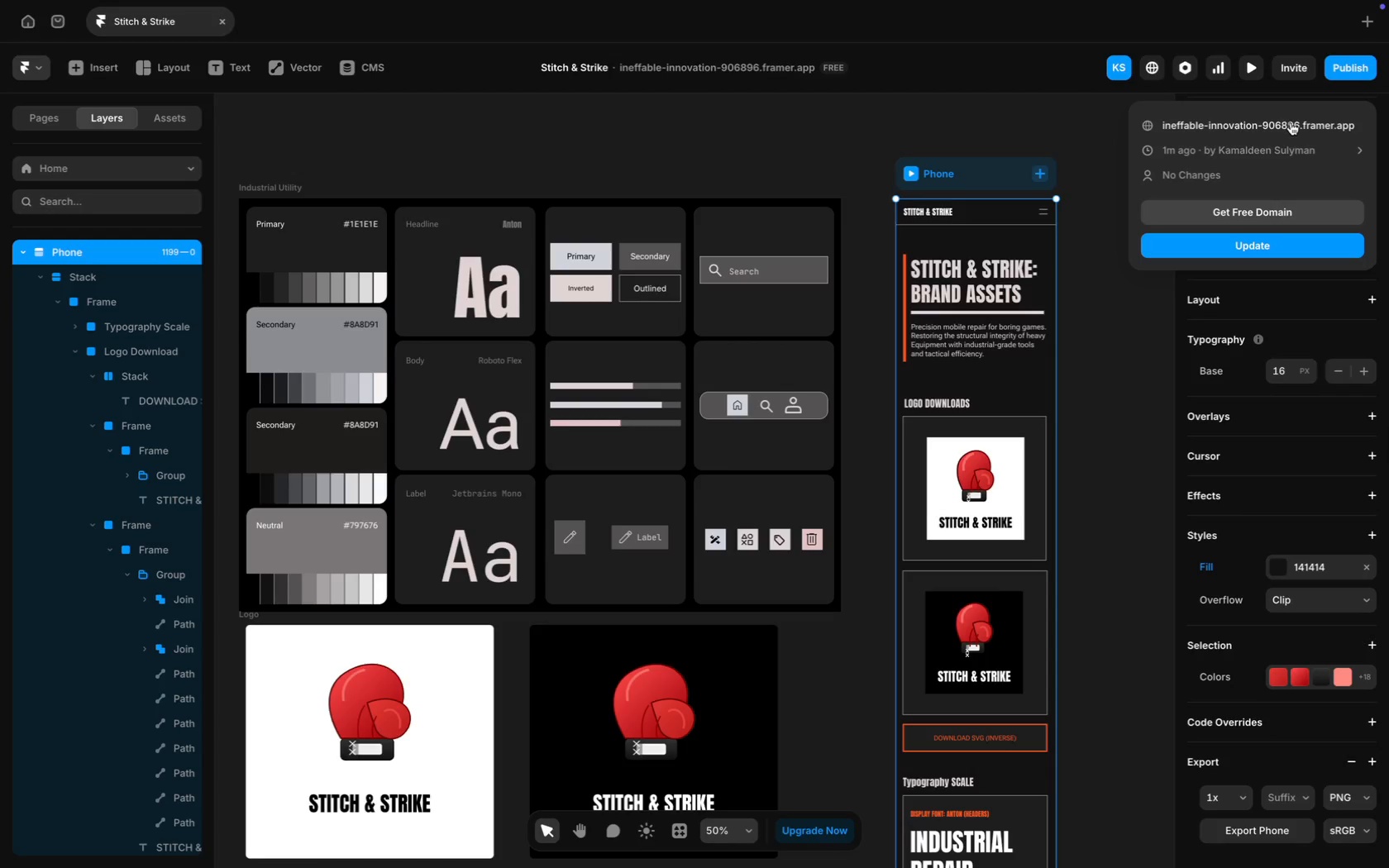 
left_click([1291, 122])
 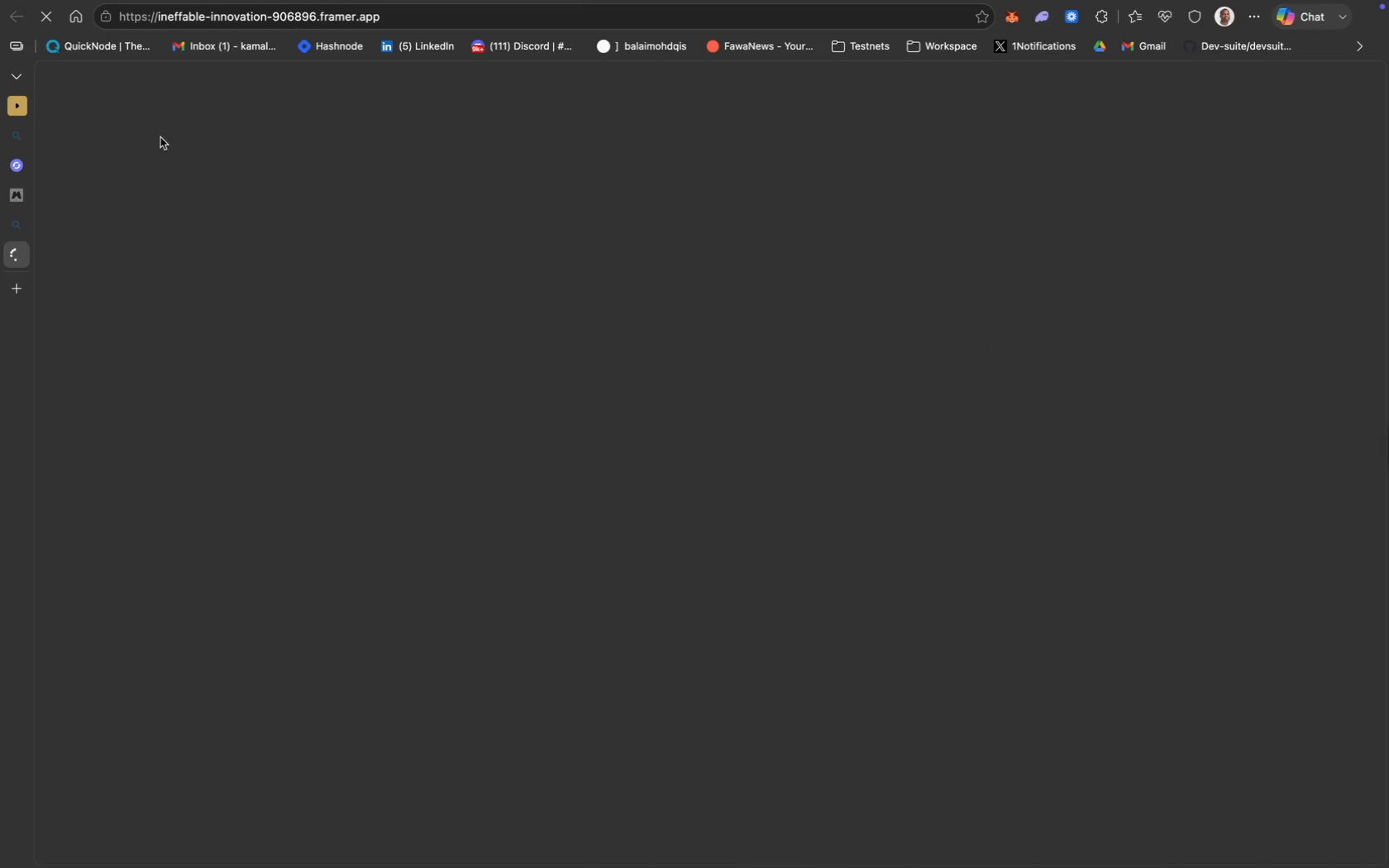 
wait(7.08)
 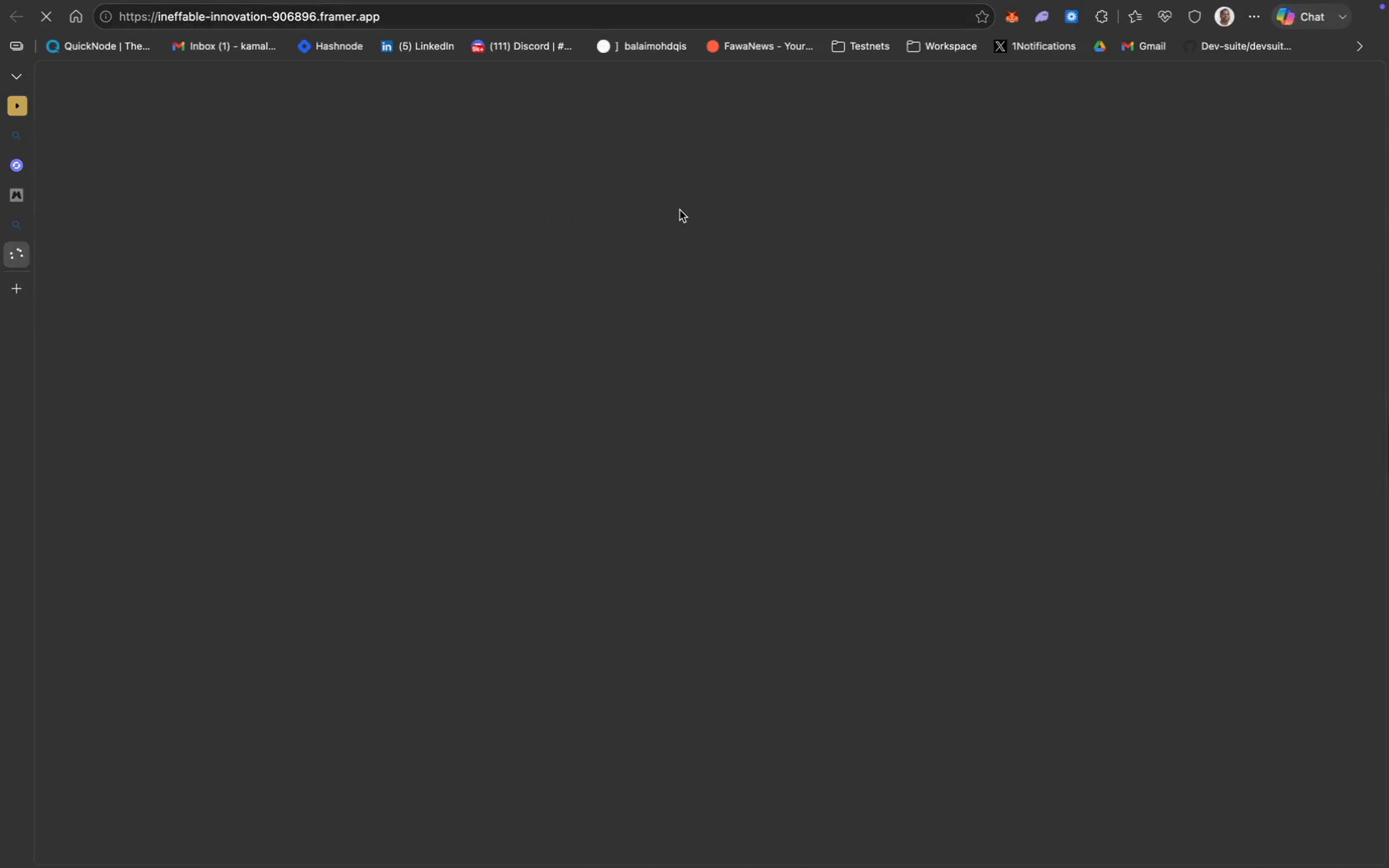 
left_click([23, 292])
 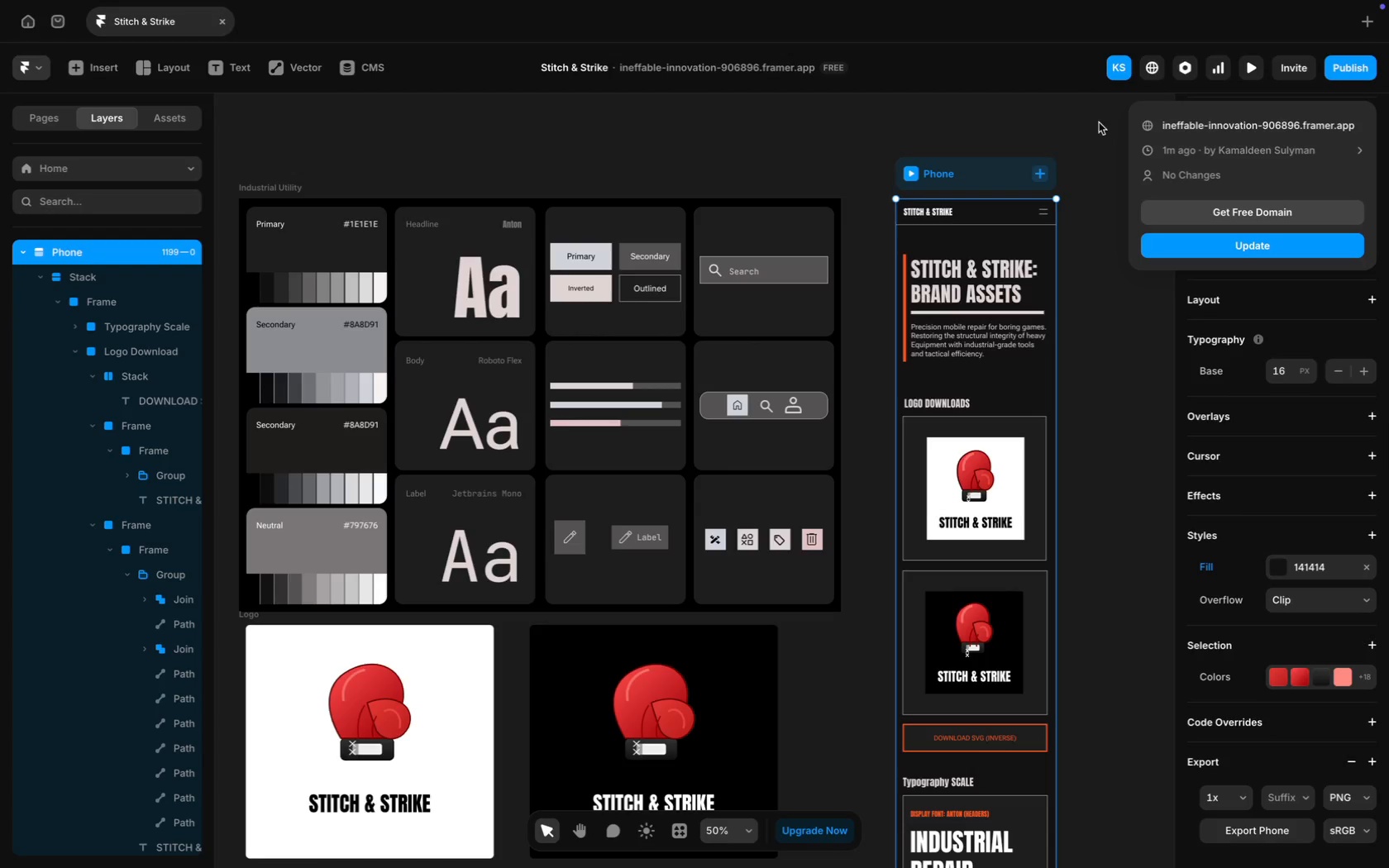 
right_click([1200, 124])
 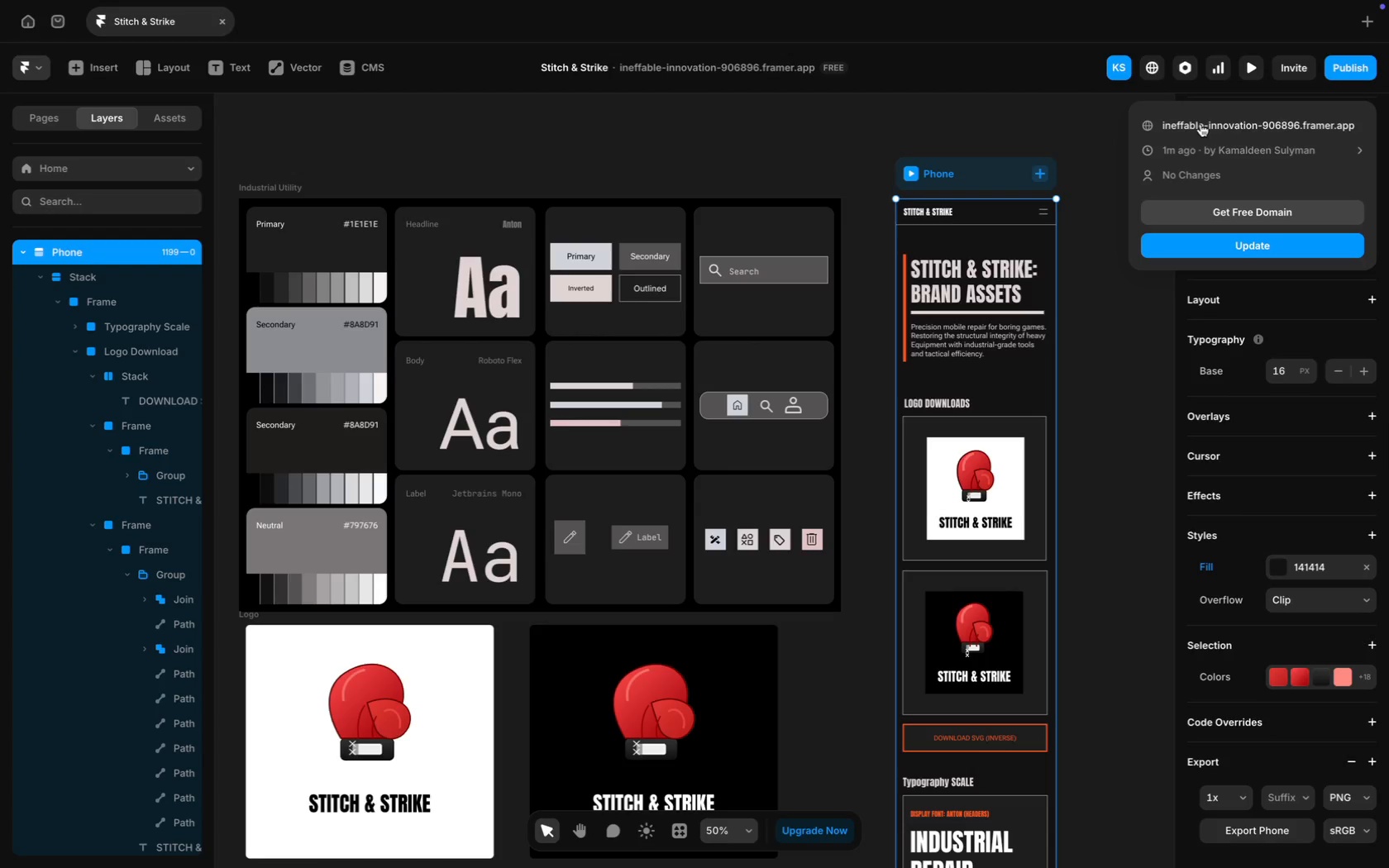 
right_click([1200, 124])
 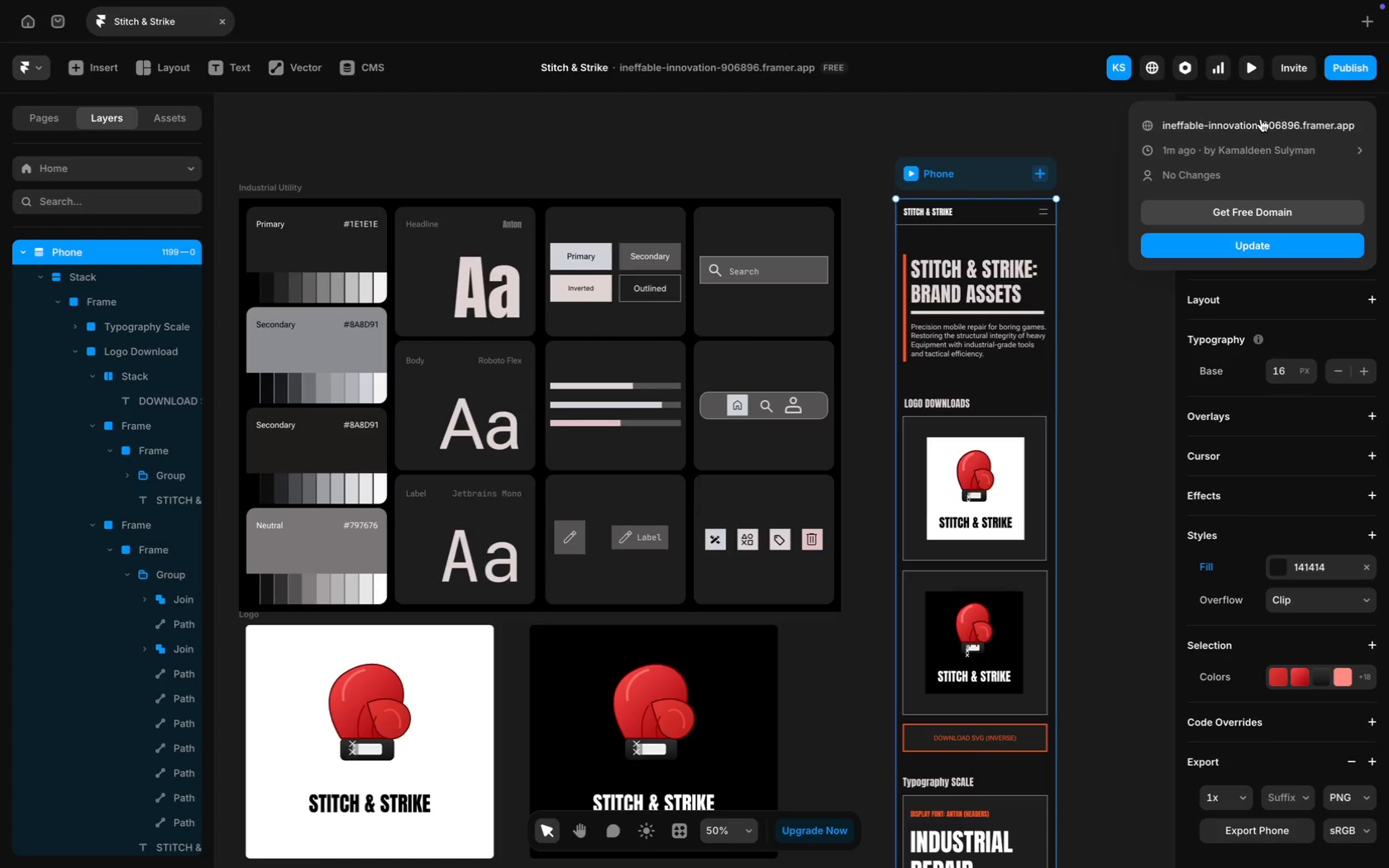 
right_click([1256, 125])
 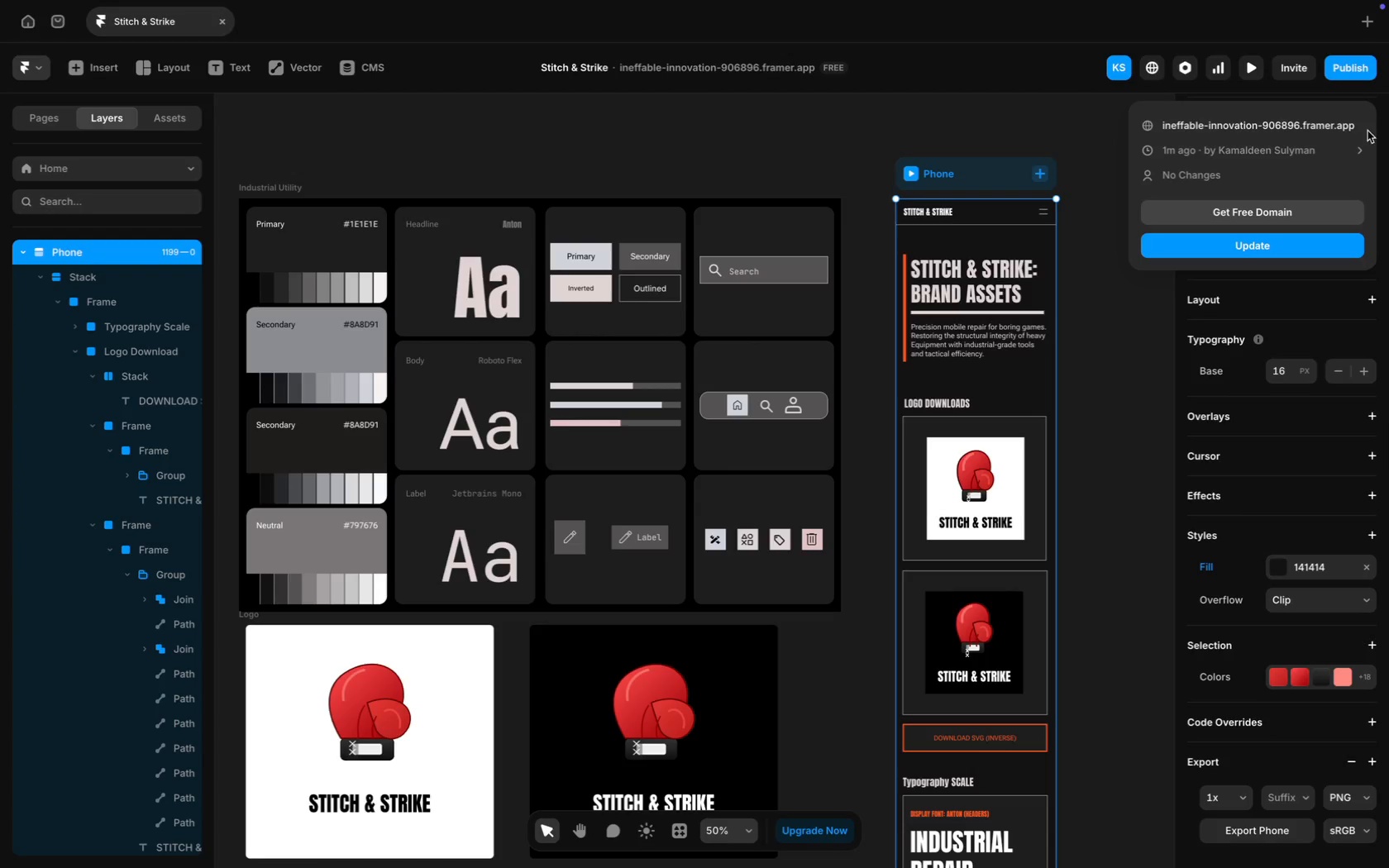 
left_click_drag(start_coordinate=[1366, 129], to_coordinate=[1243, 122])
 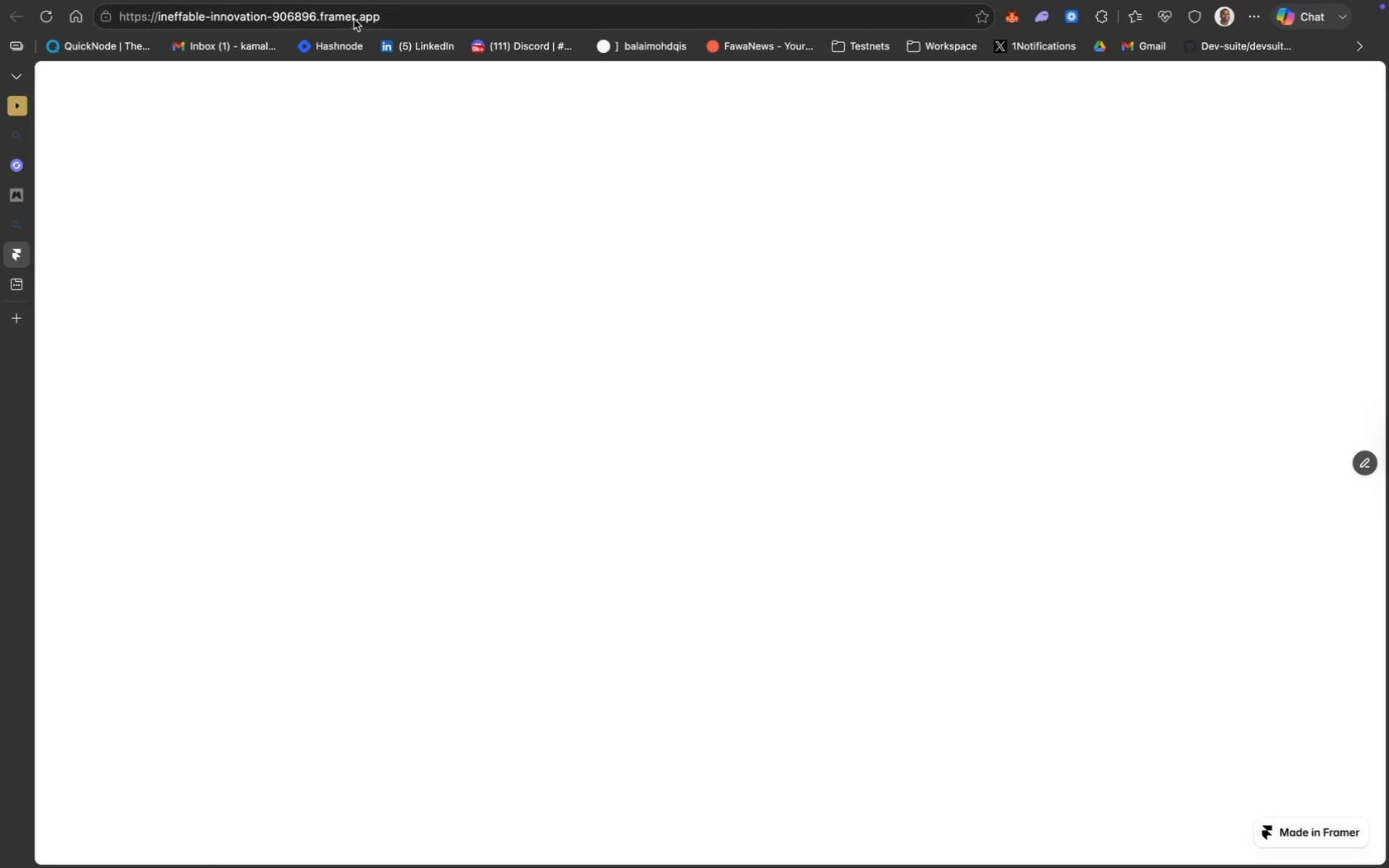 
key(Meta+C)
 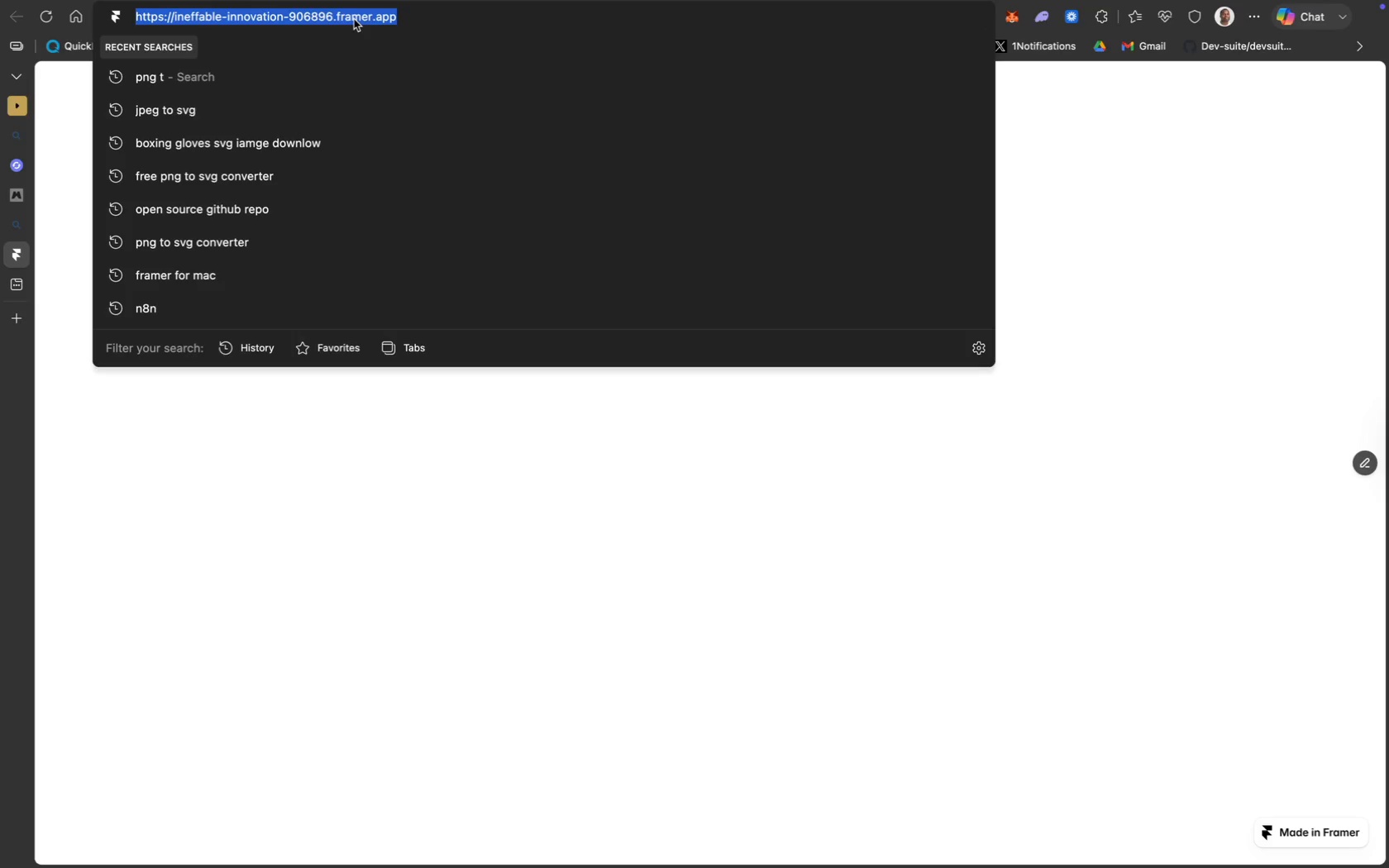 
key(Meta+C)
 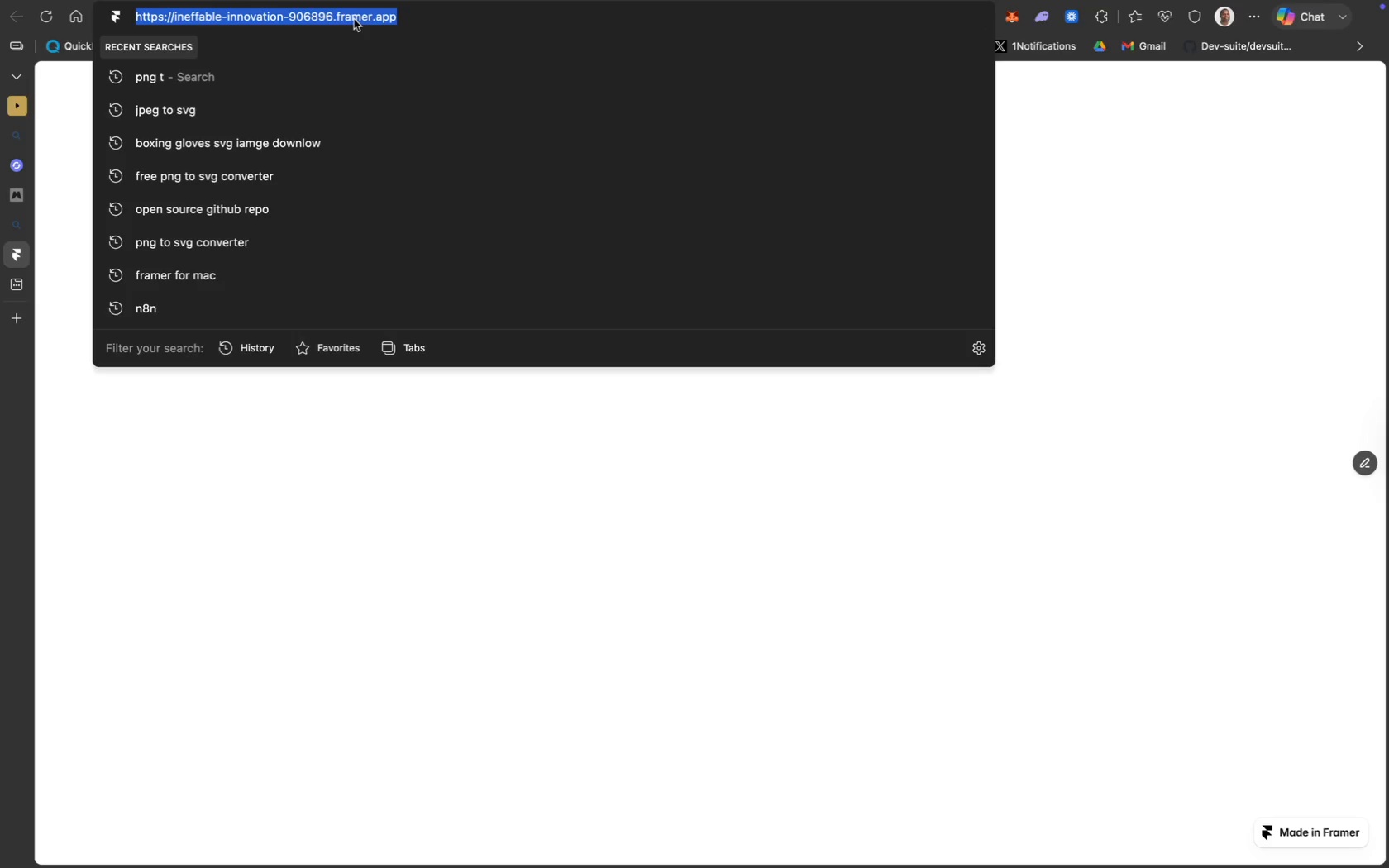 
key(Meta+C)
 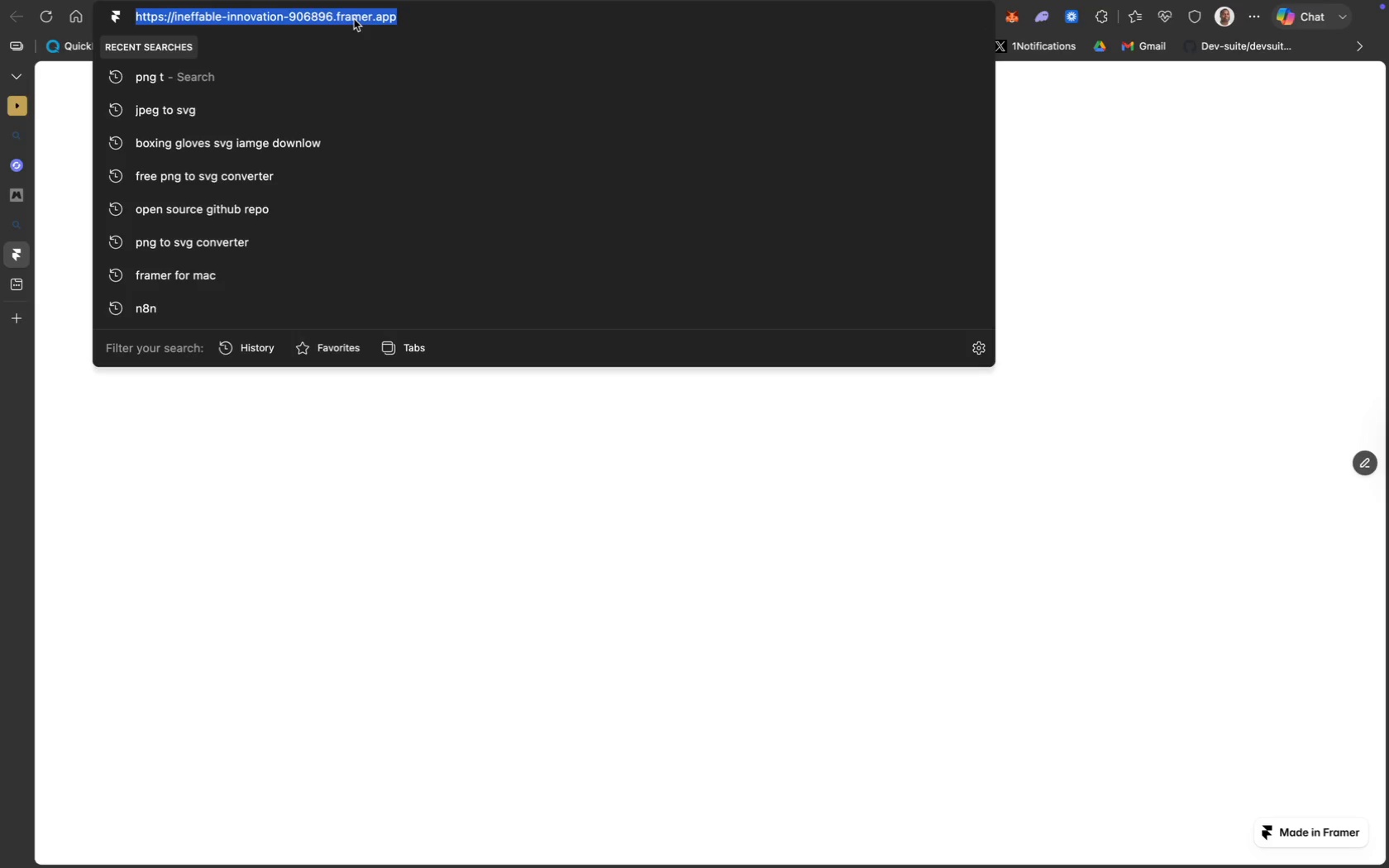 
key(Meta+C)
 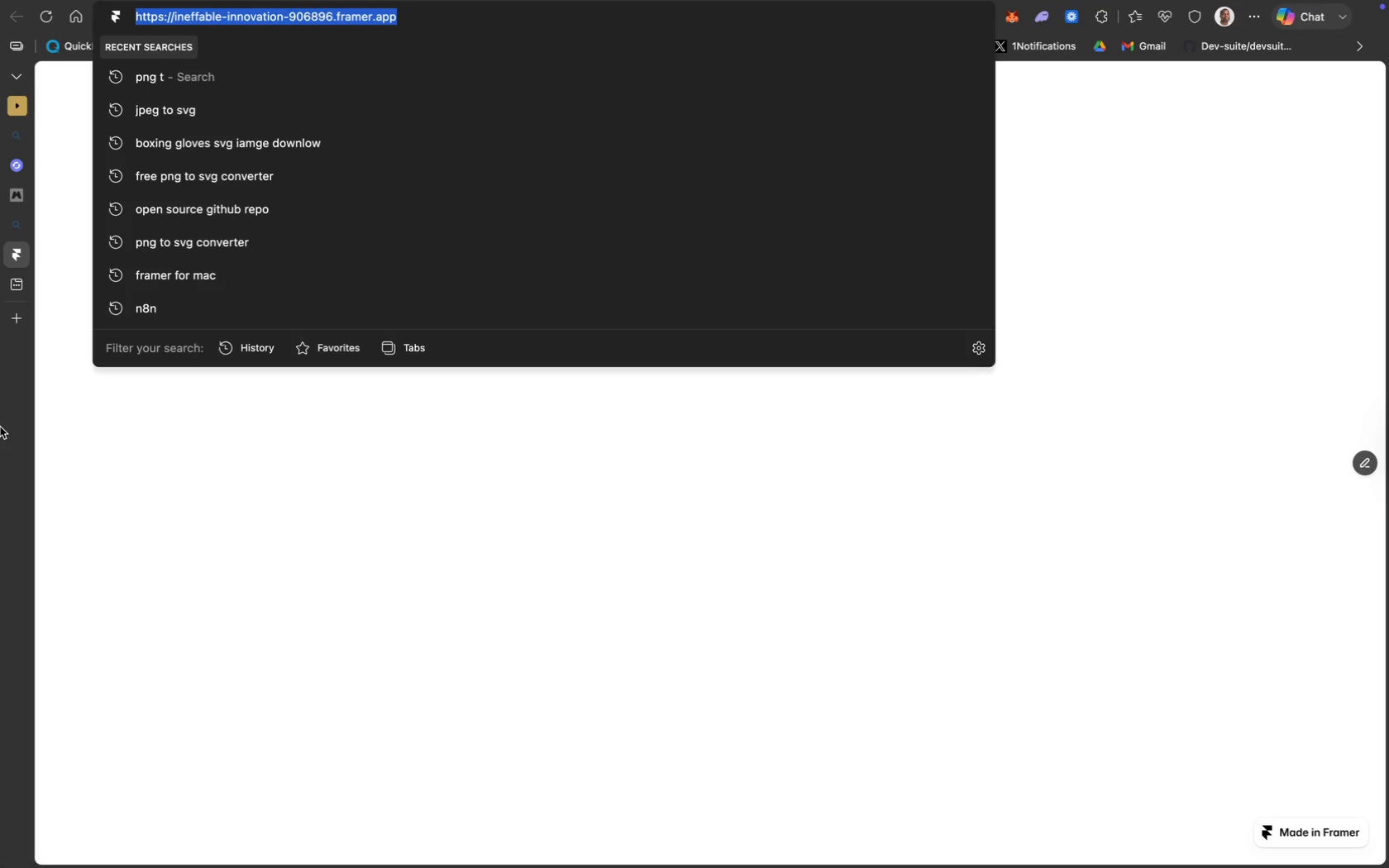 
mouse_move([15, 398])
 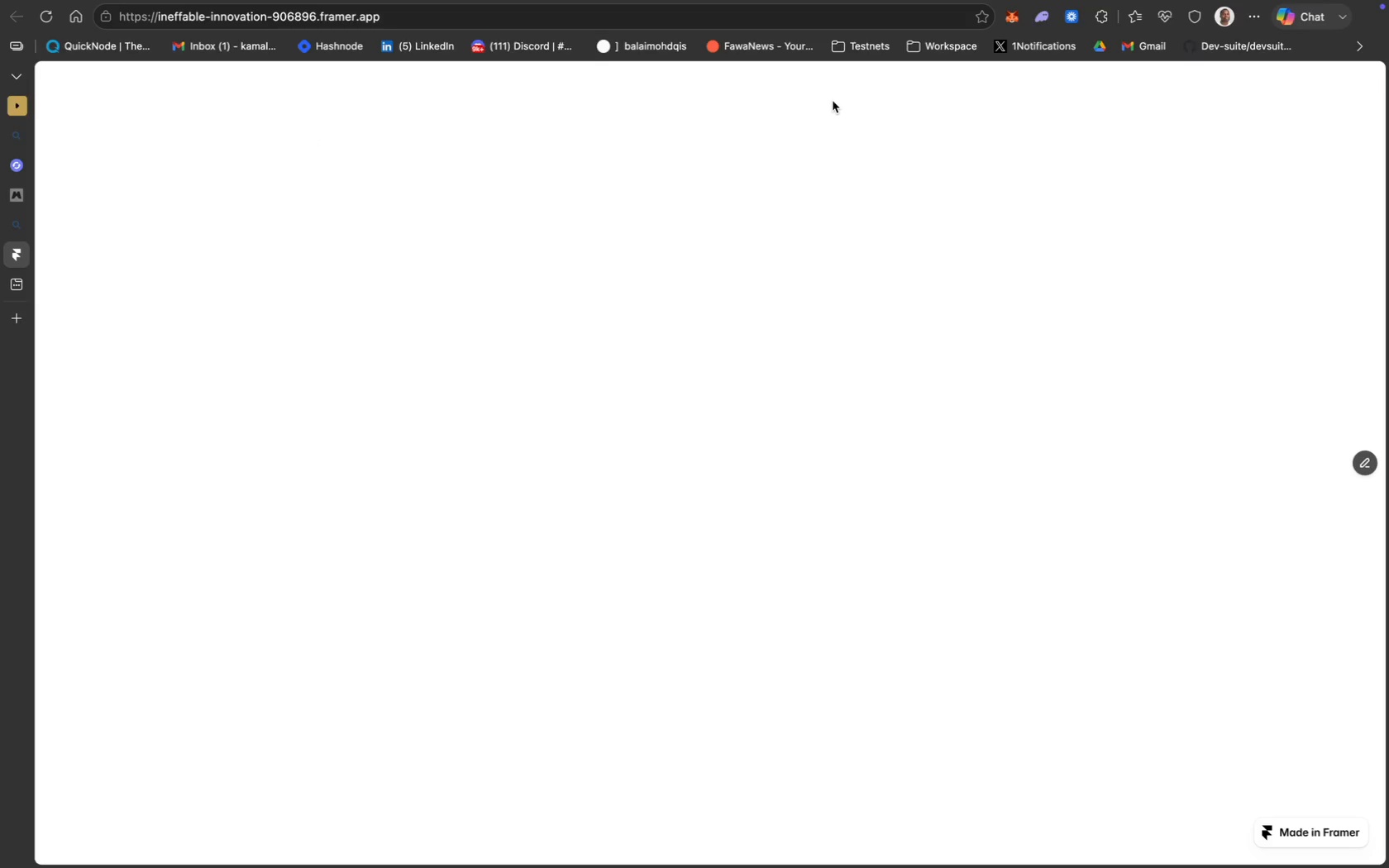 
right_click([1118, 184])
 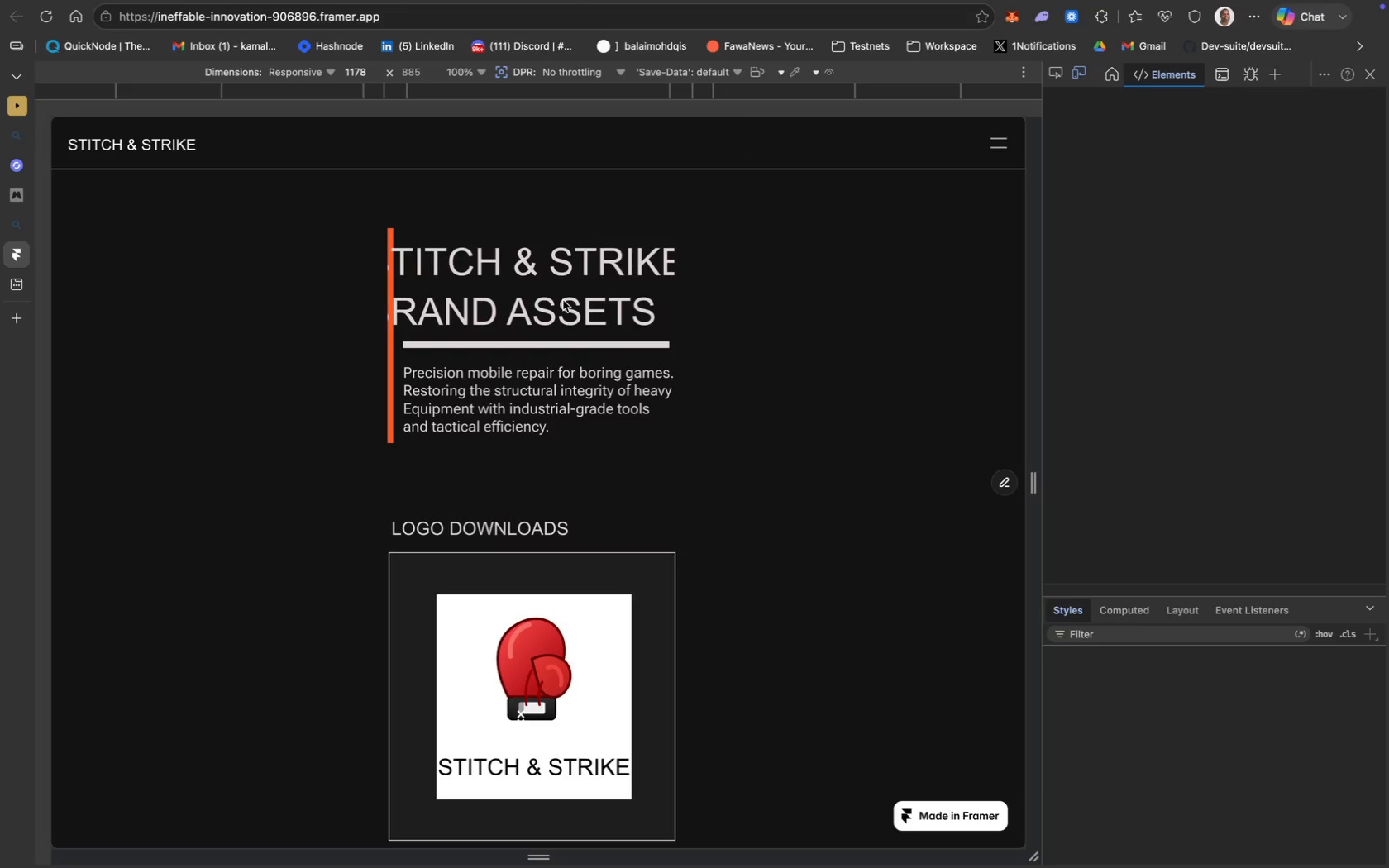 
wait(5.81)
 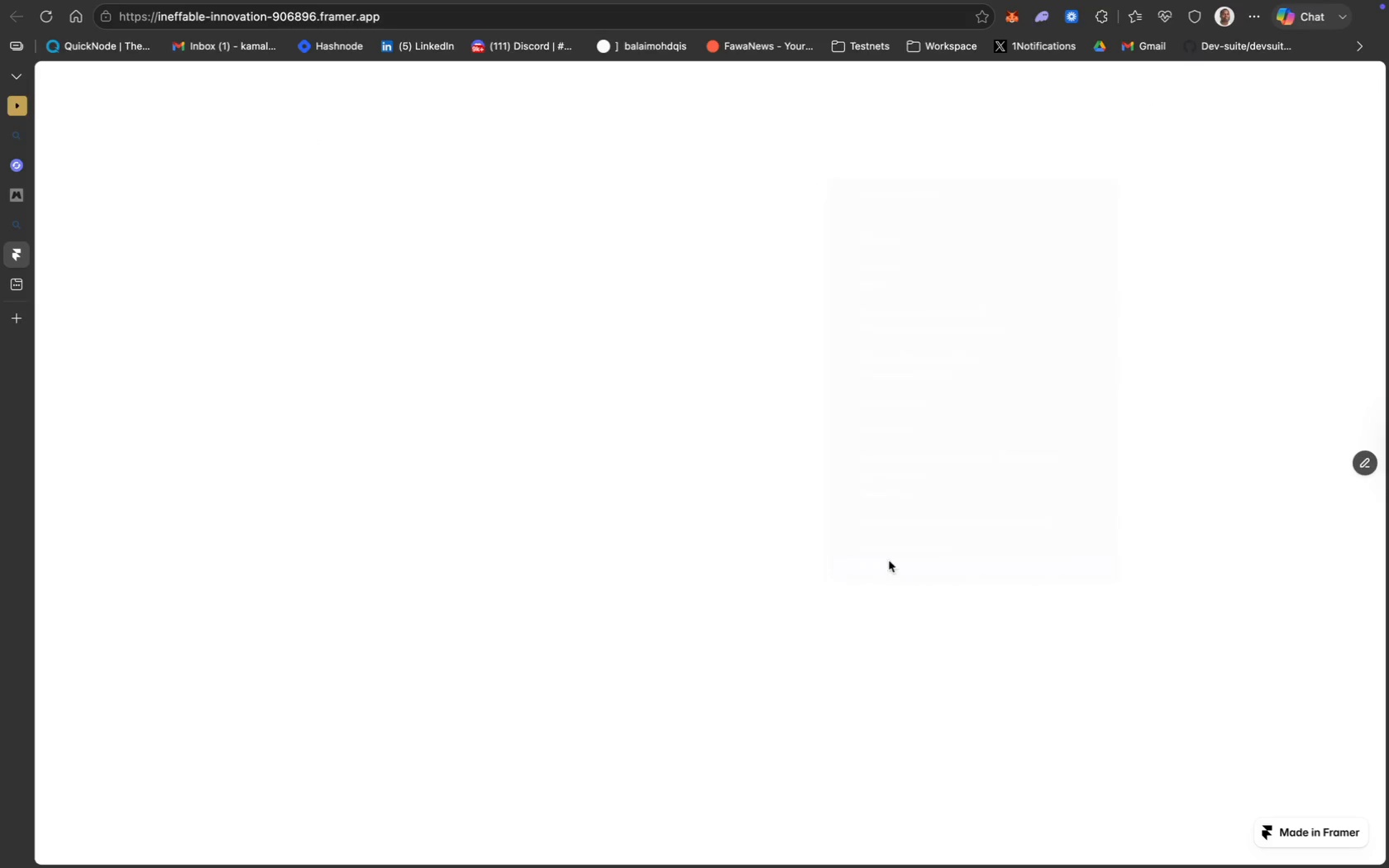 
left_click_drag(start_coordinate=[1038, 460], to_coordinate=[717, 455])
 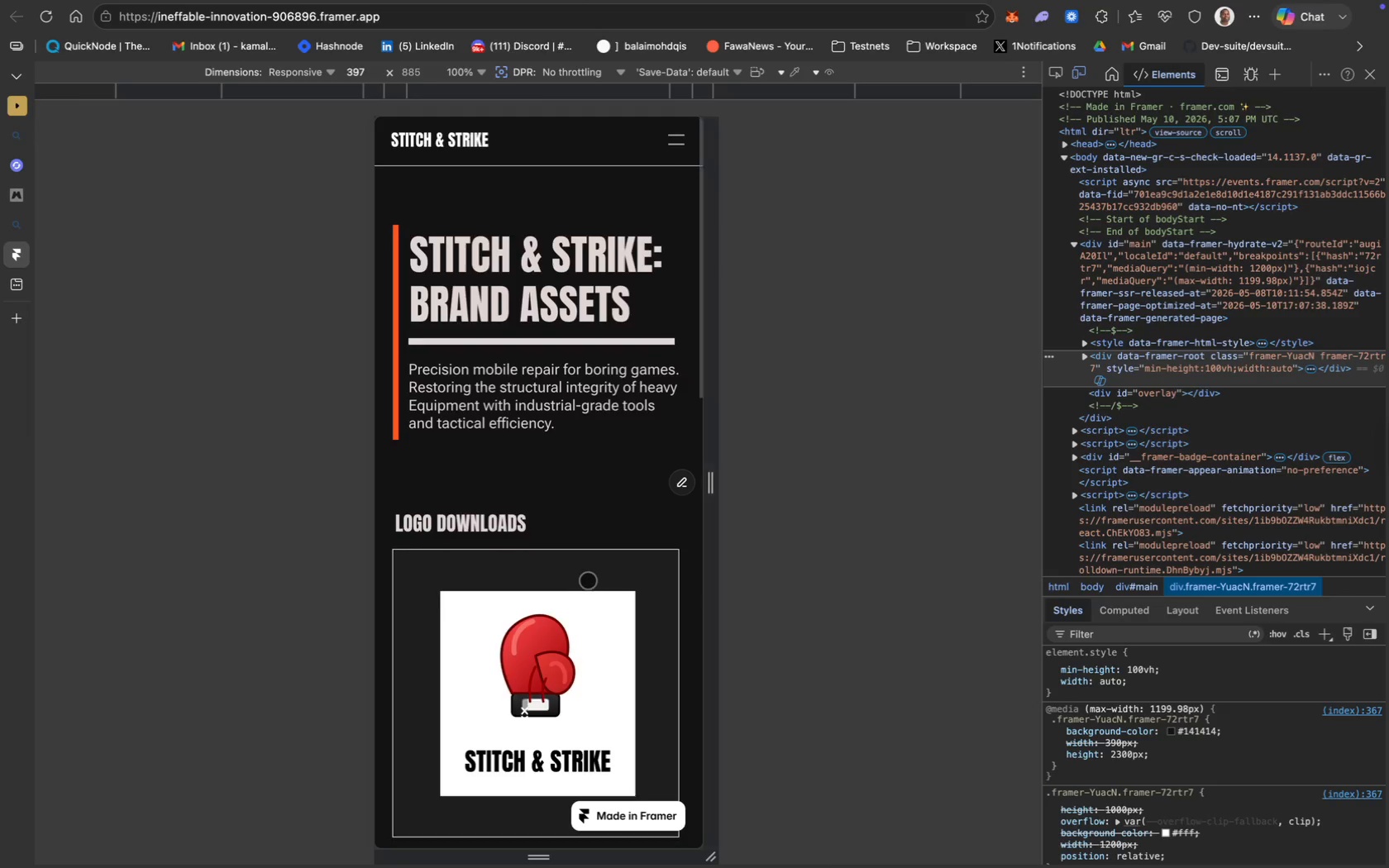 
scroll: coordinate [588, 580], scroll_direction: up, amount: 68.0
 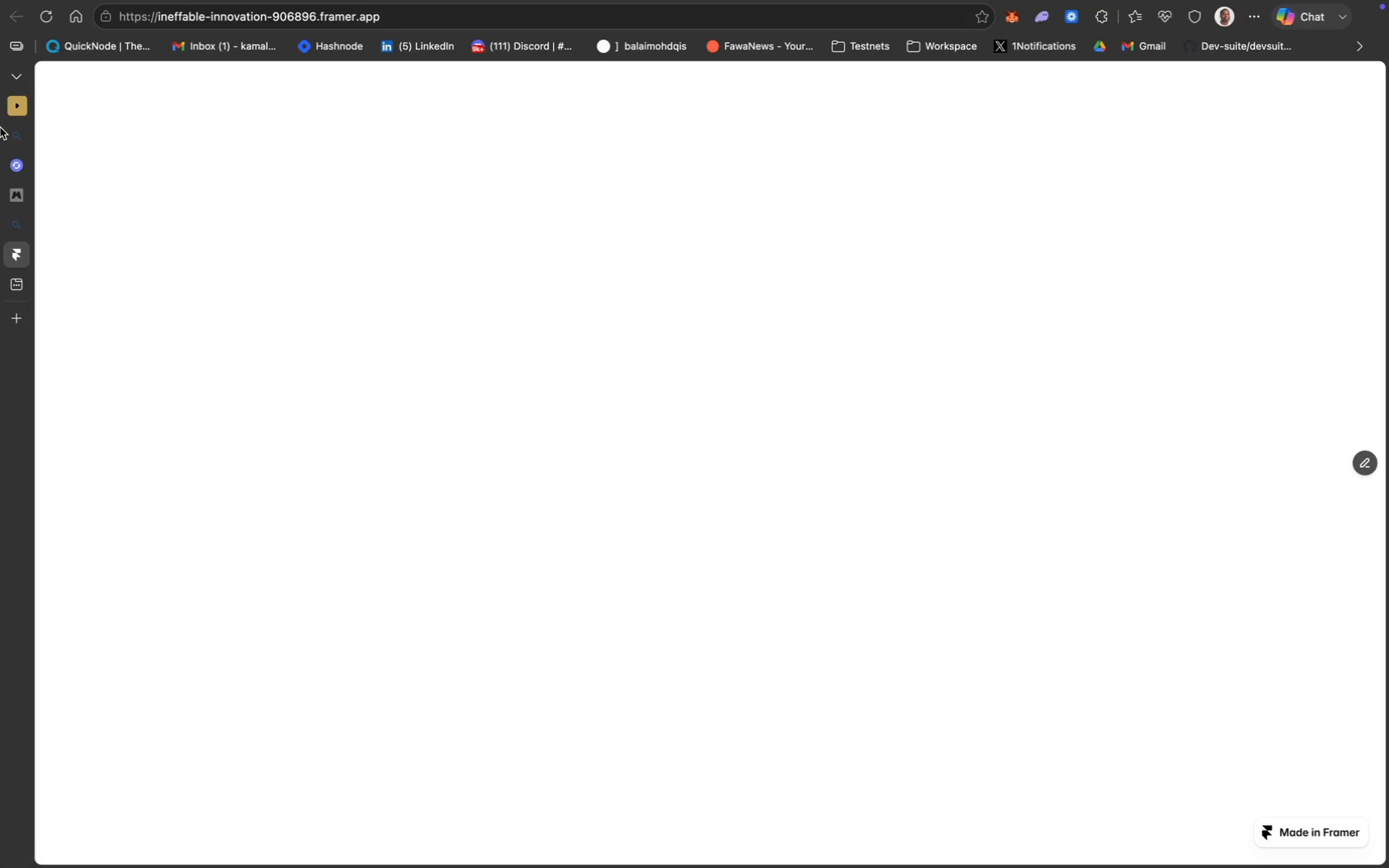 
left_click([46, 270])
 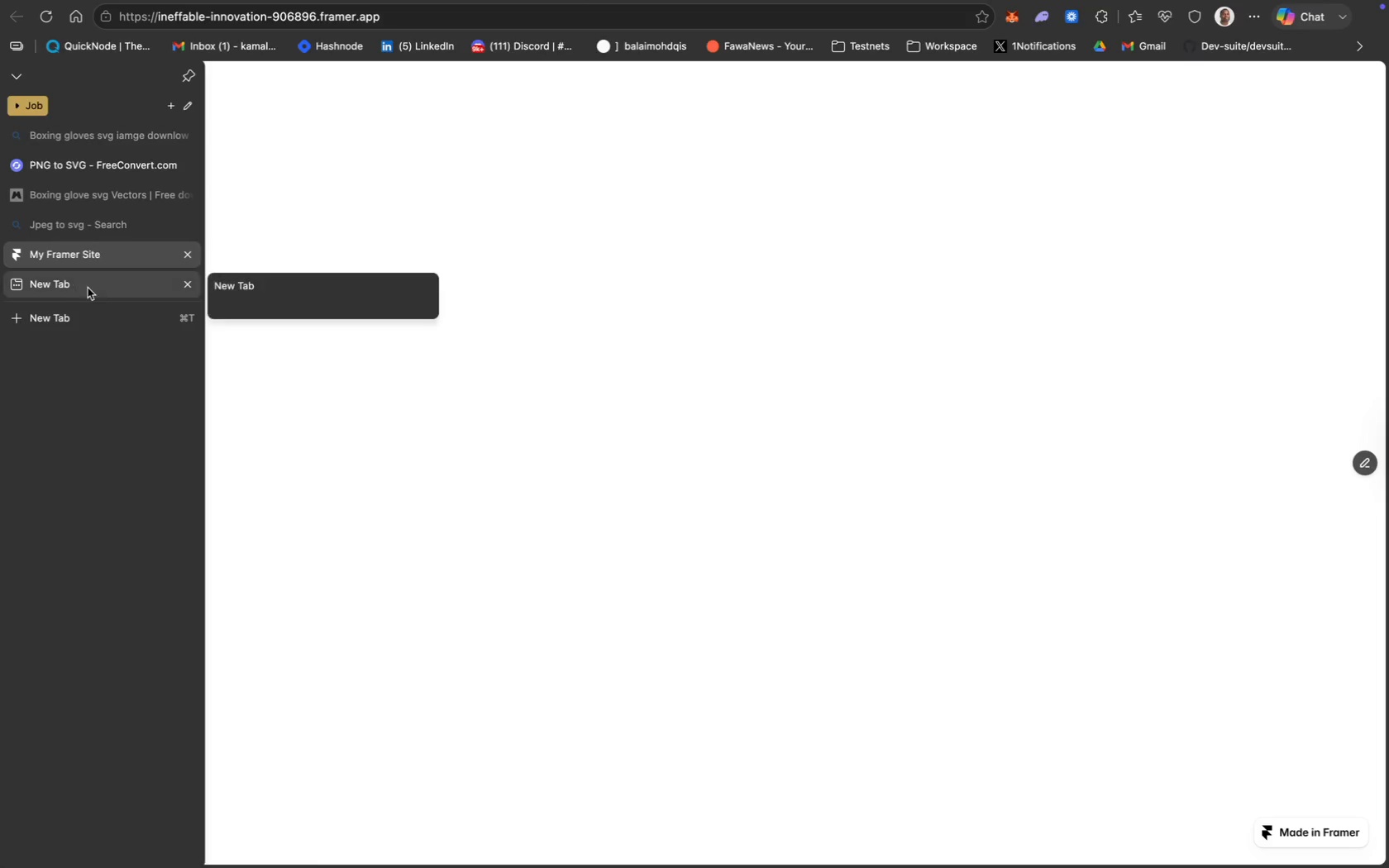 
left_click([90, 289])
 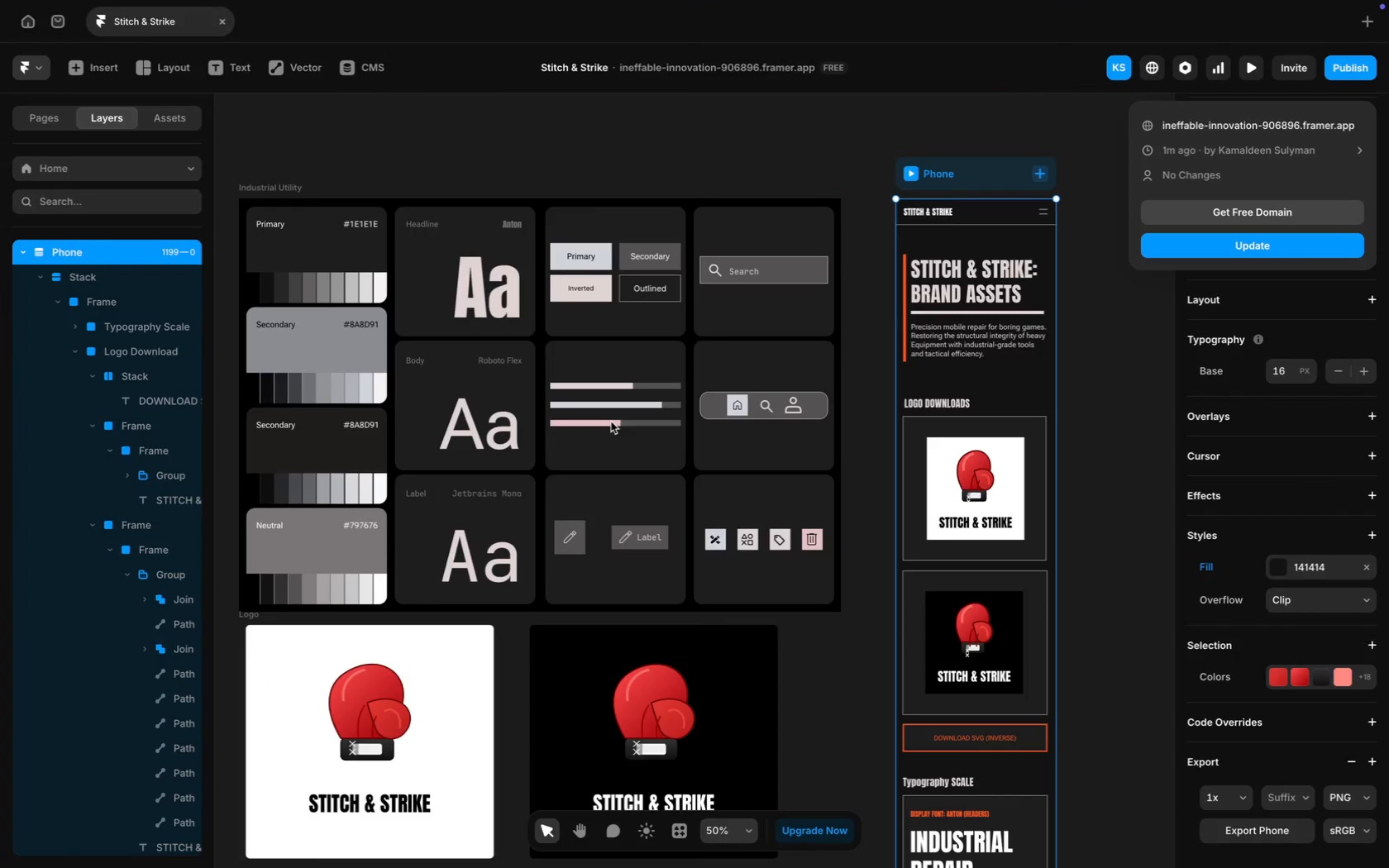 
left_click([1110, 387])
 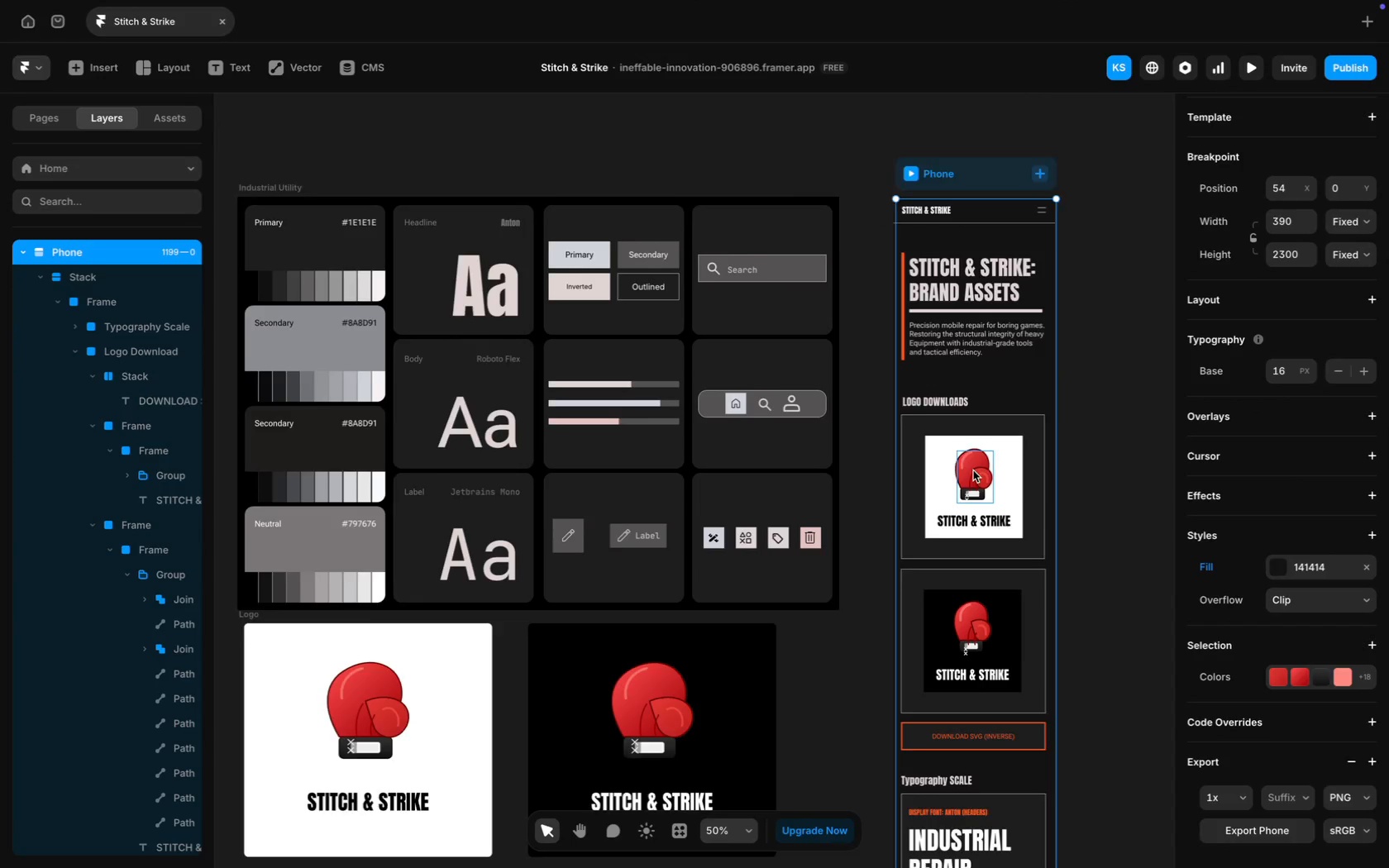 
scroll: coordinate [973, 470], scroll_direction: down, amount: 66.0
 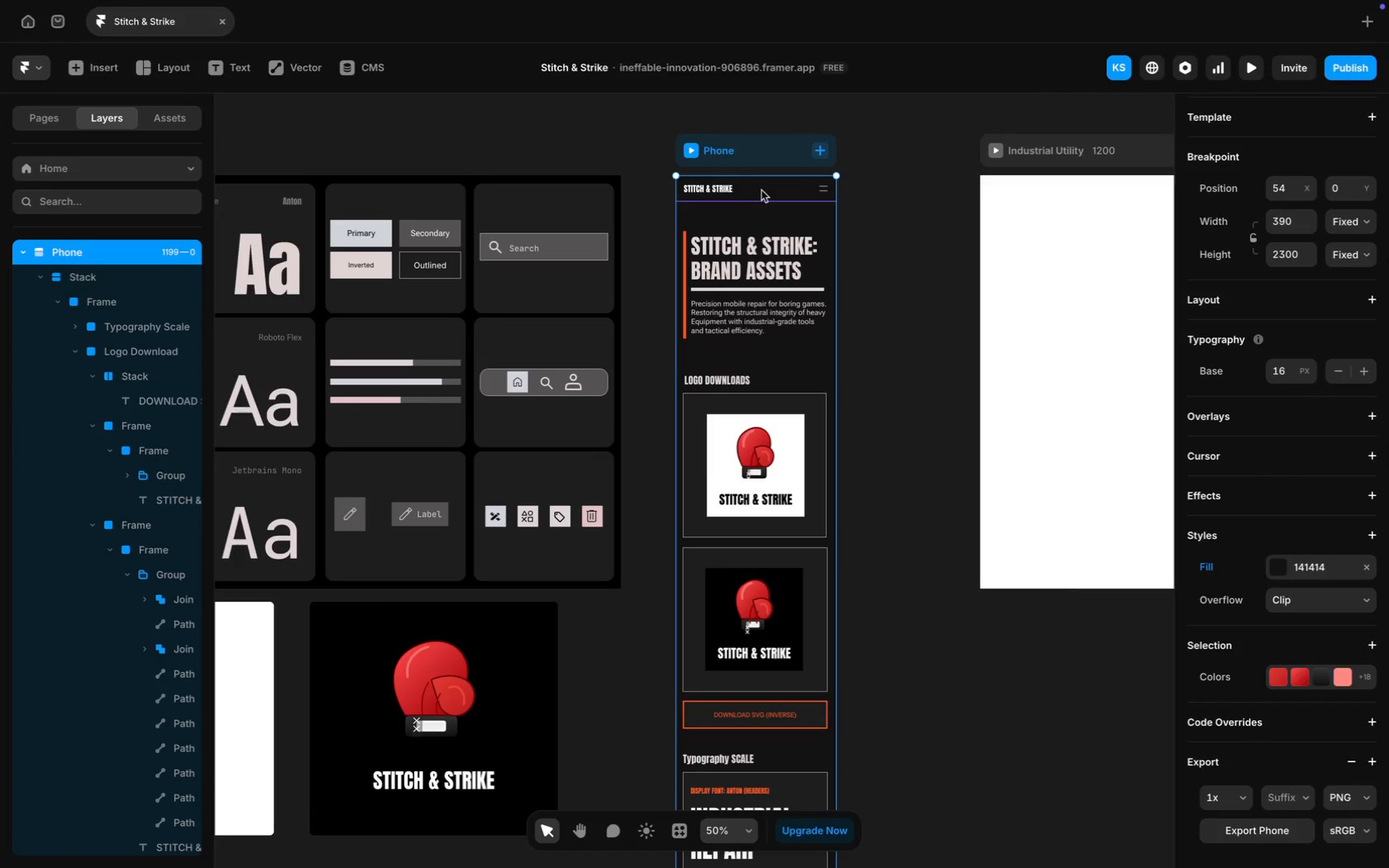 
double_click([762, 190])
 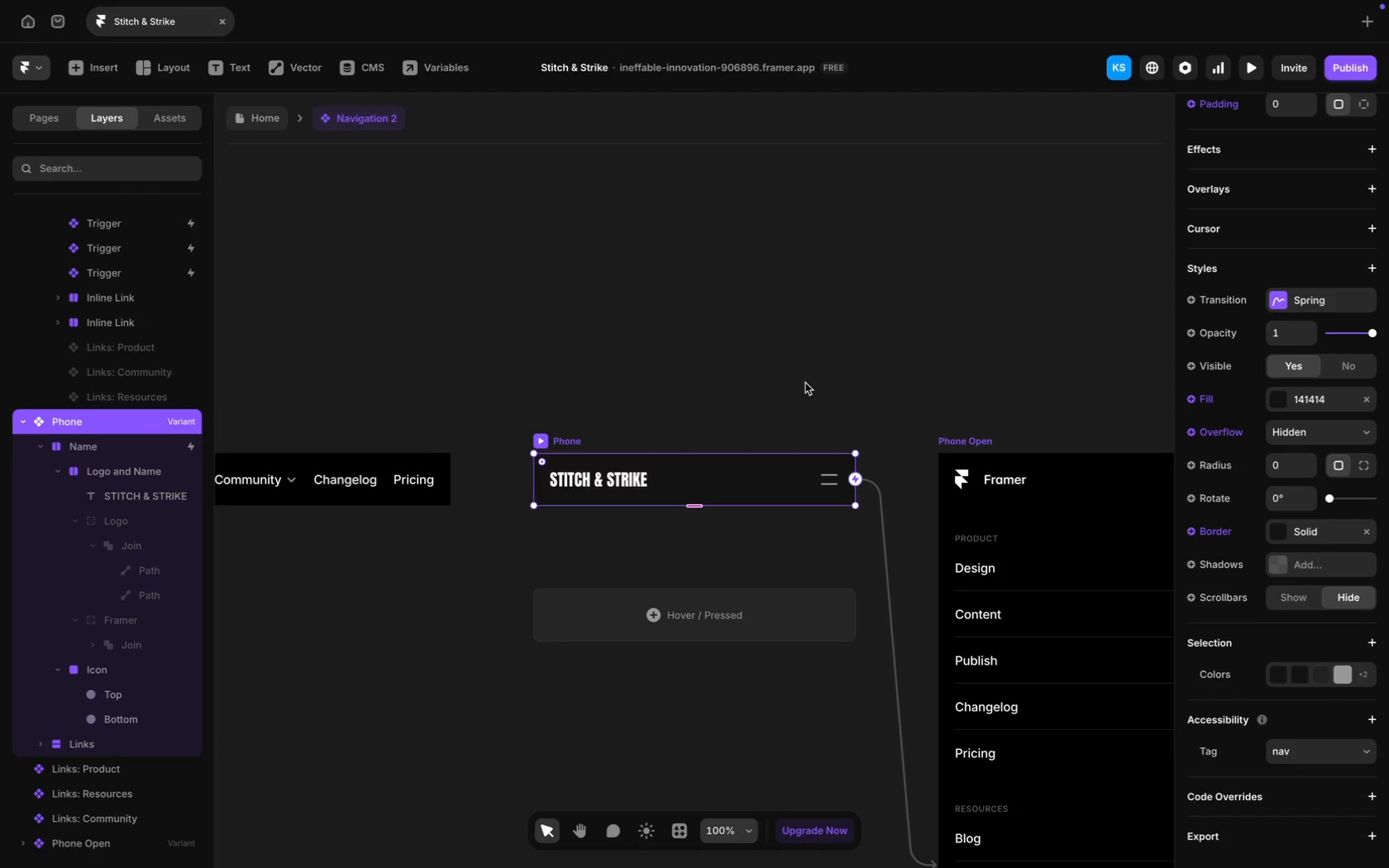 
scroll: coordinate [664, 653], scroll_direction: down, amount: 64.0
 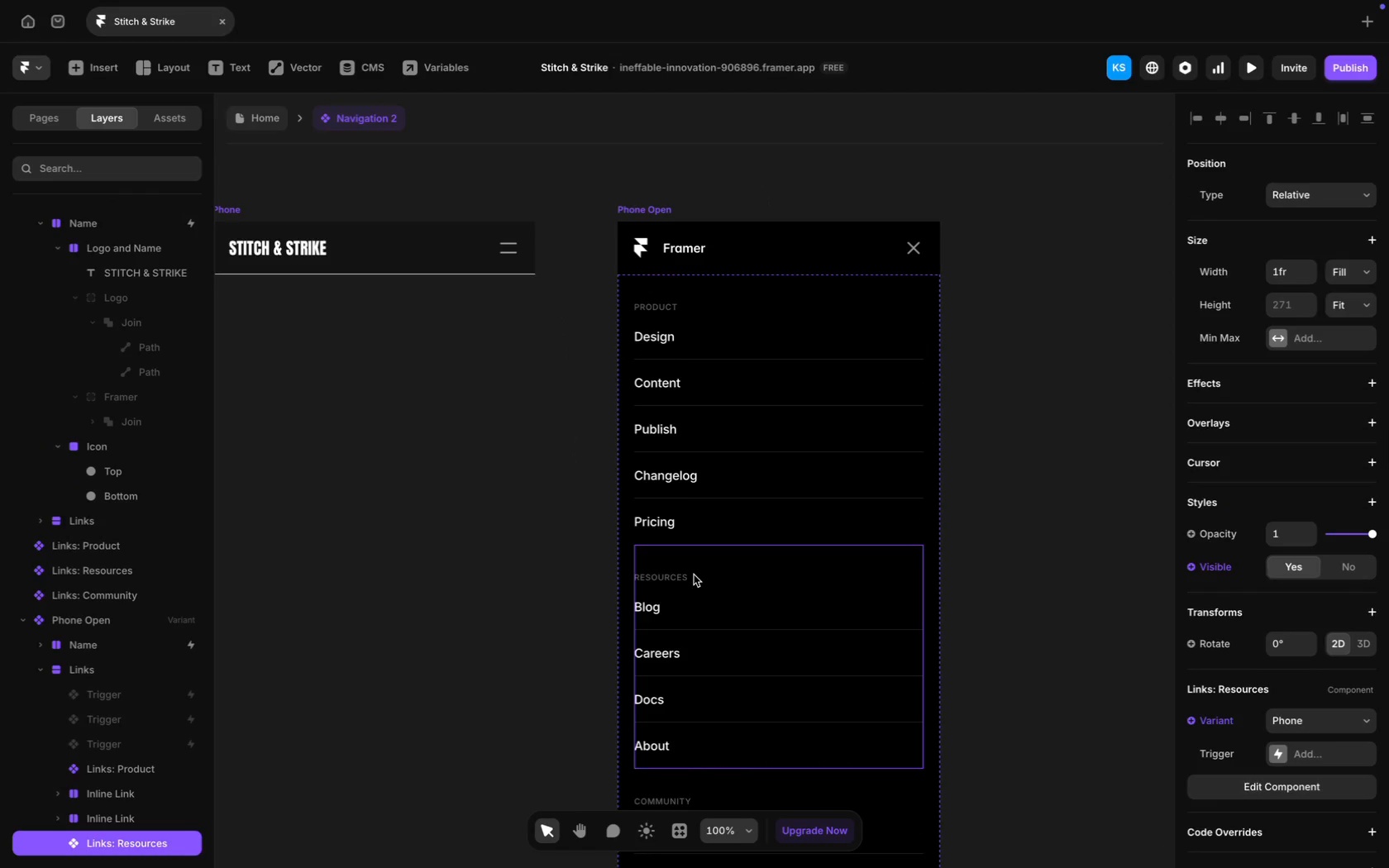 
key(Backspace)
 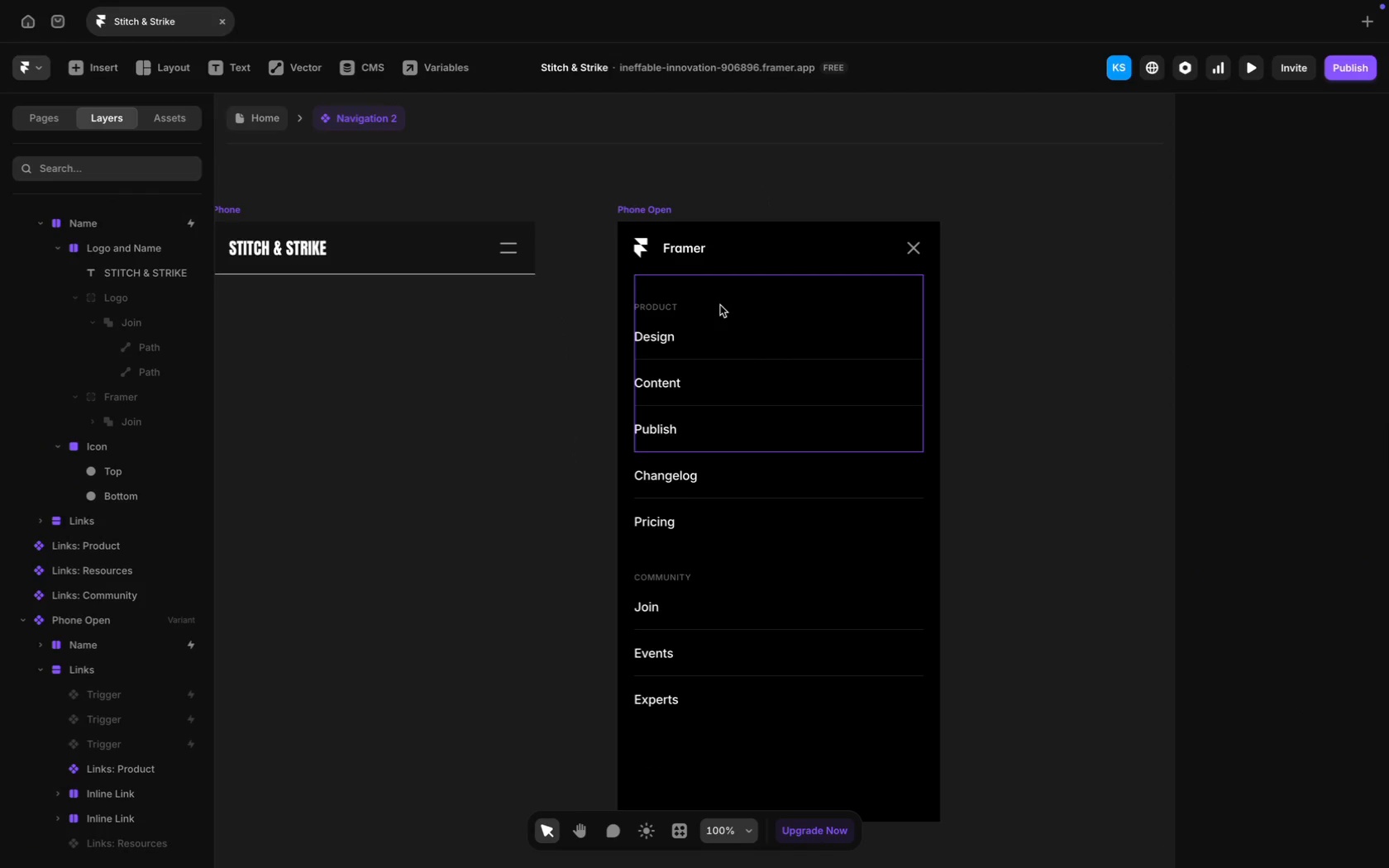 
left_click([721, 305])
 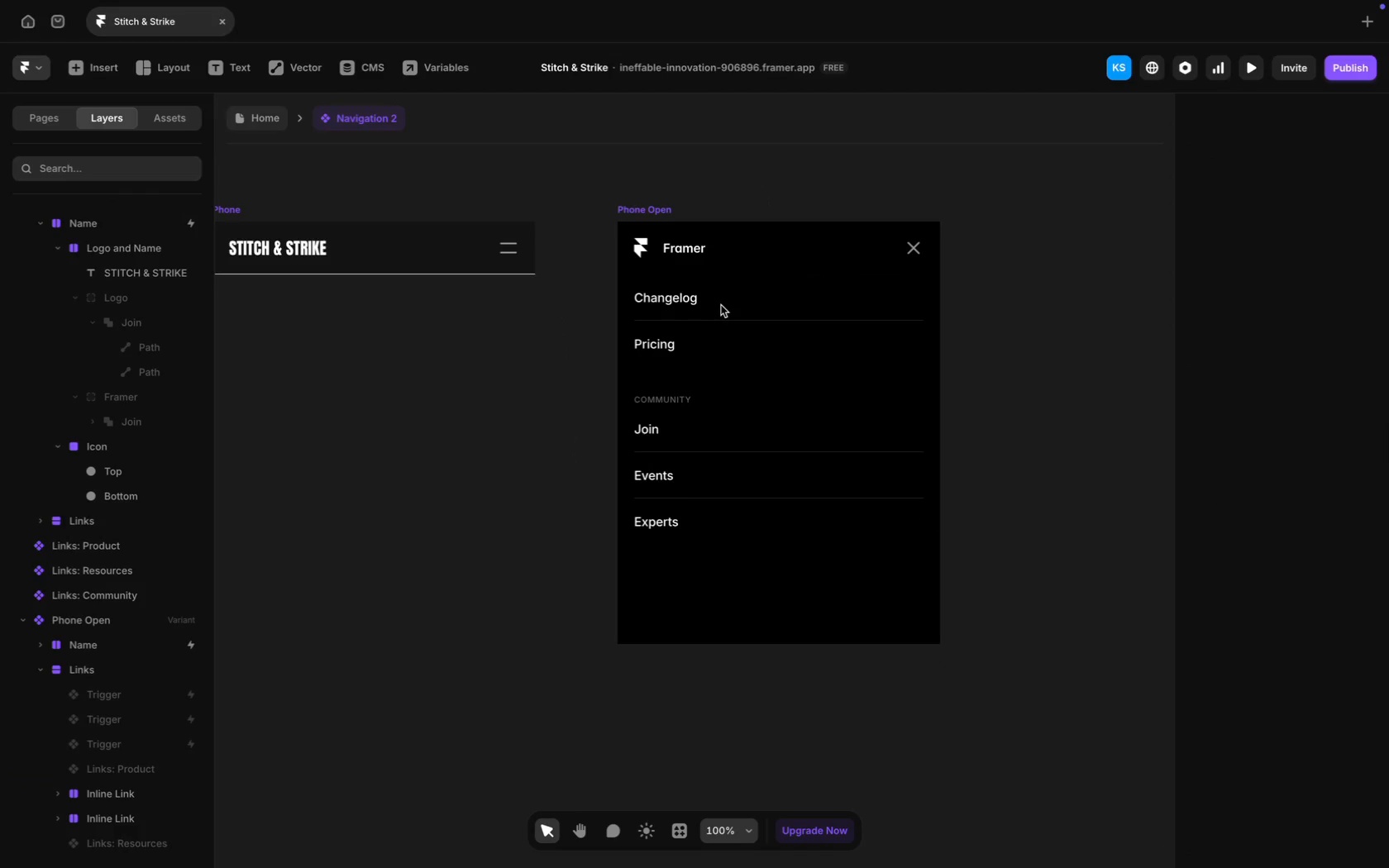 
key(Backspace)
 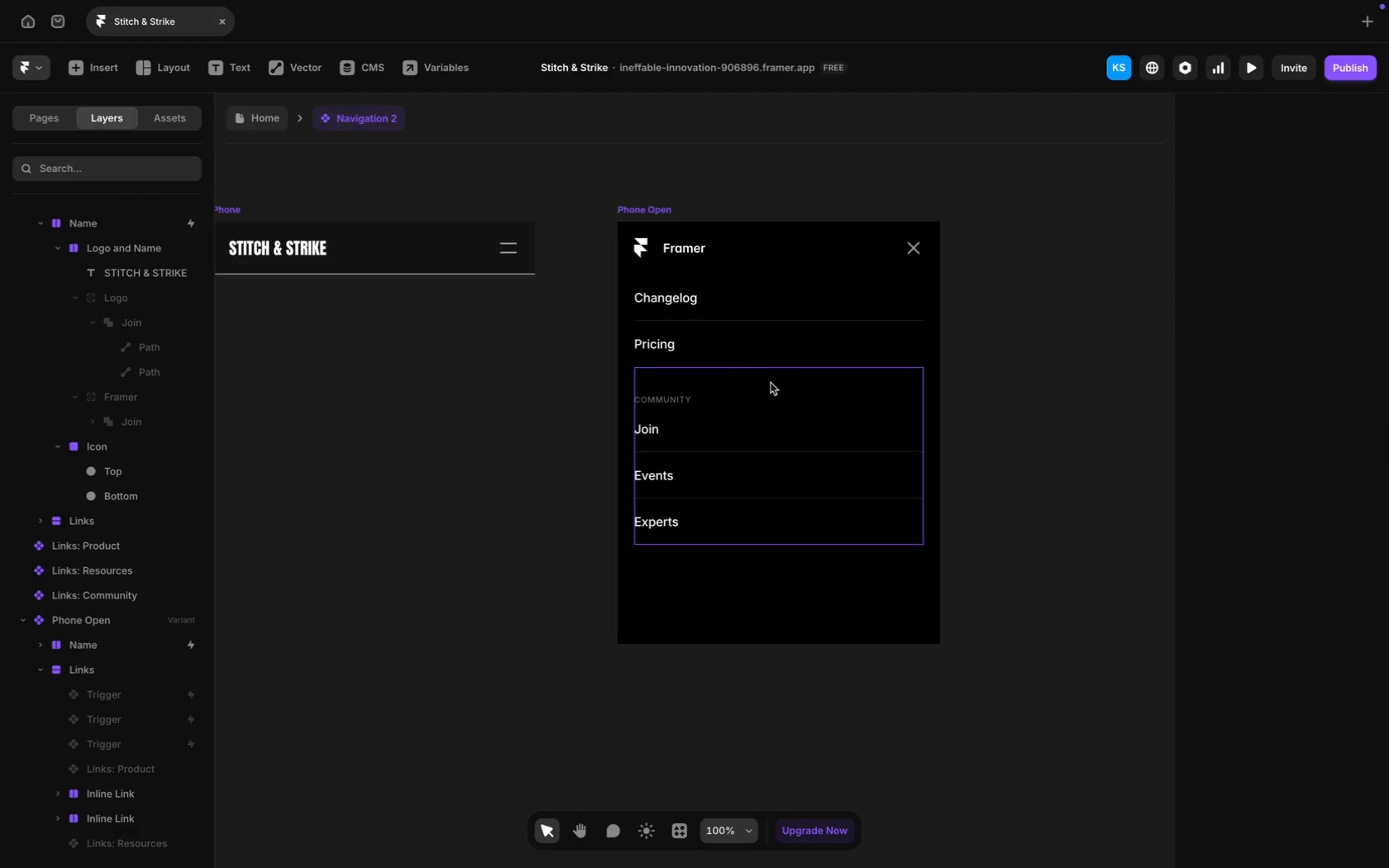 
key(Backspace)
 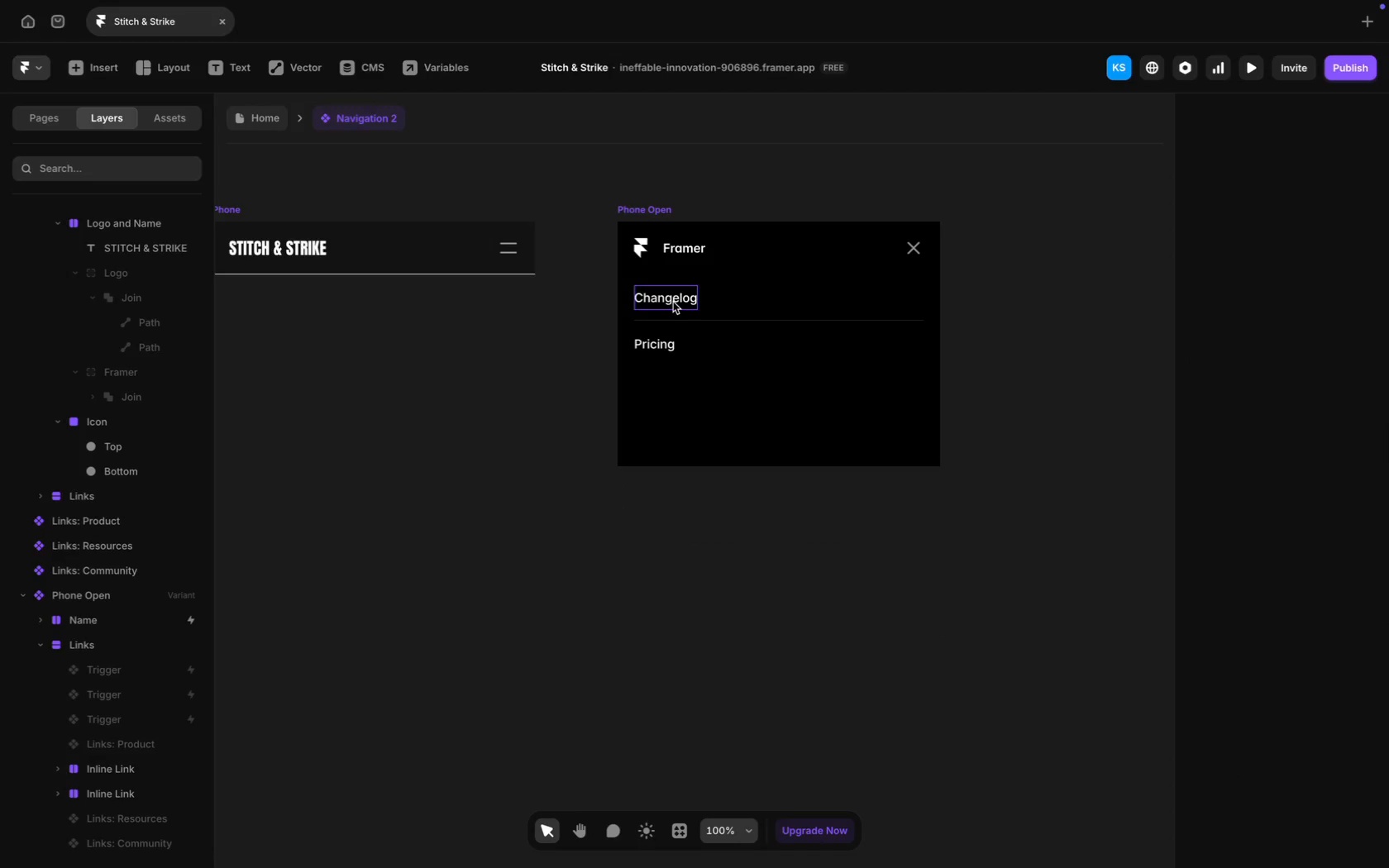 
double_click([675, 300])
 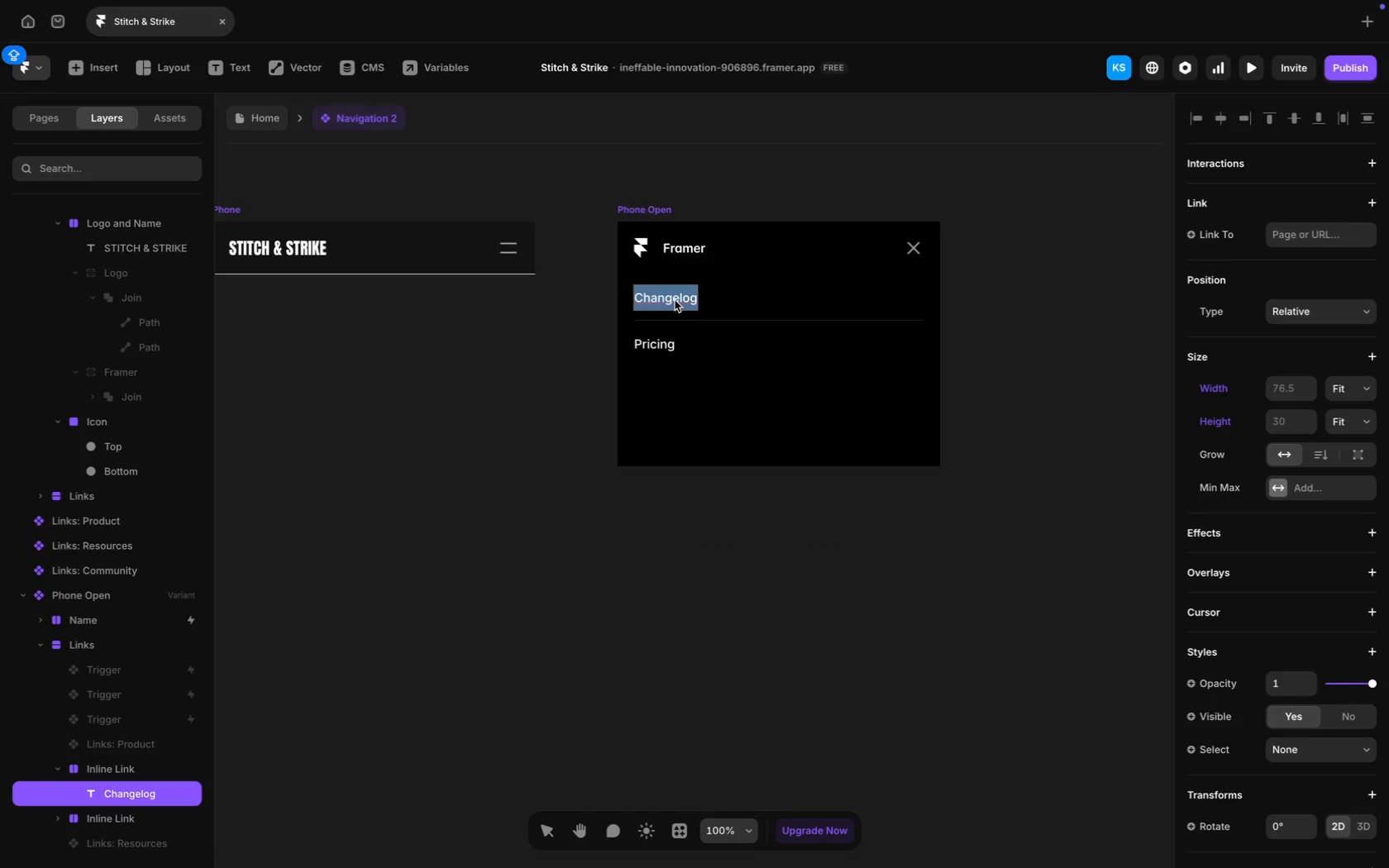 
left_click([675, 300])
 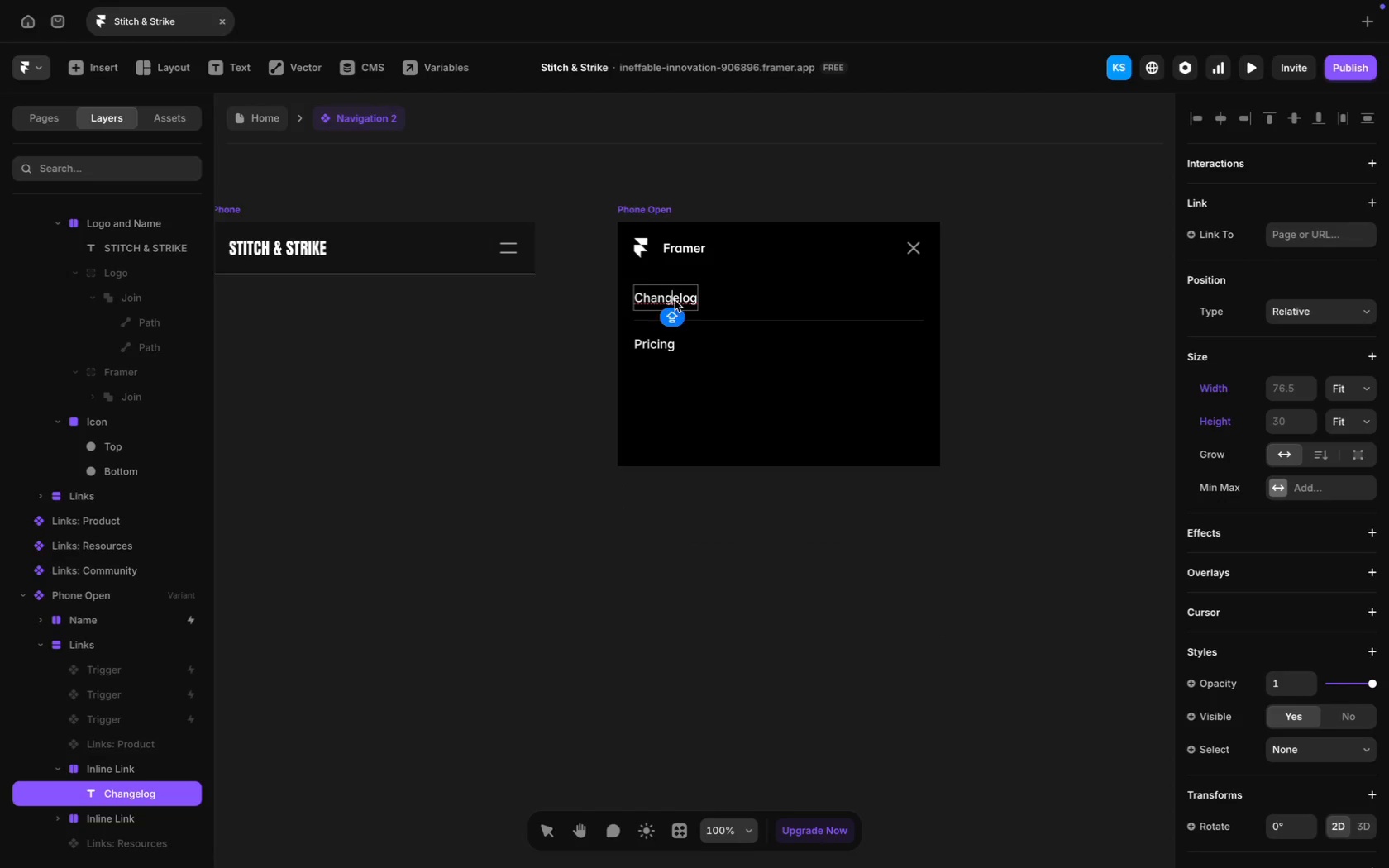 
key(Meta+A)
 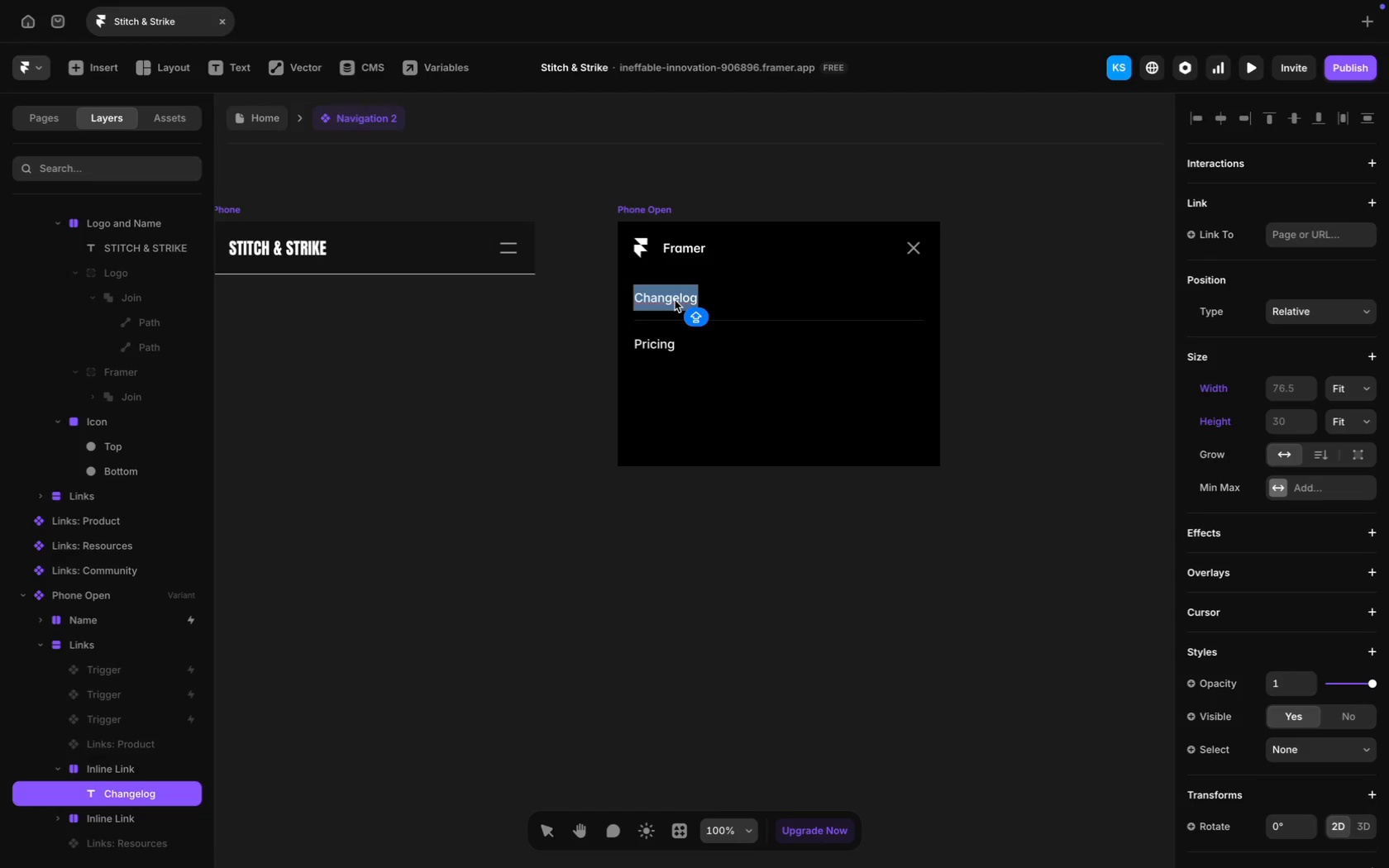 
wait(31.41)
 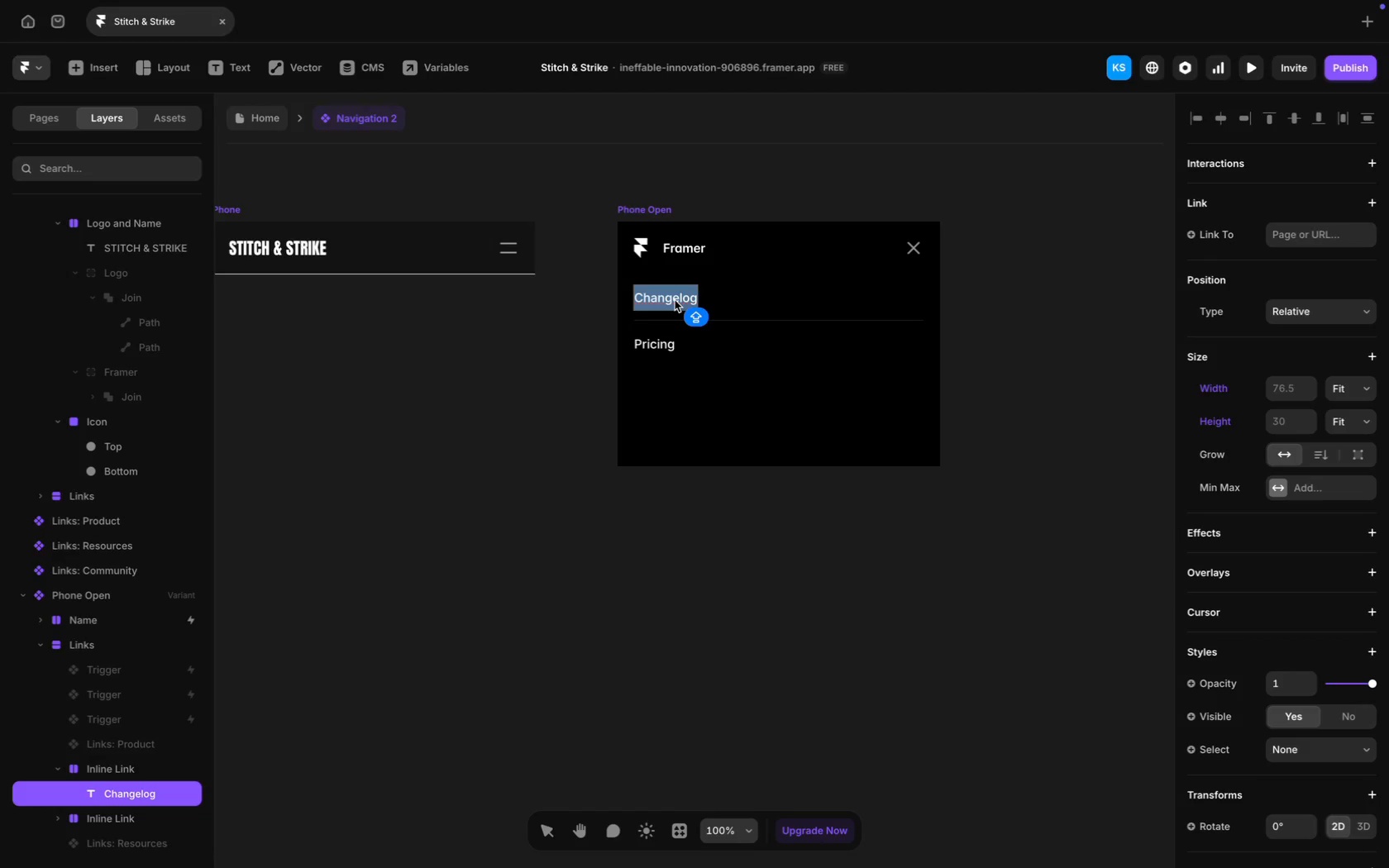 
left_click([675, 300])
 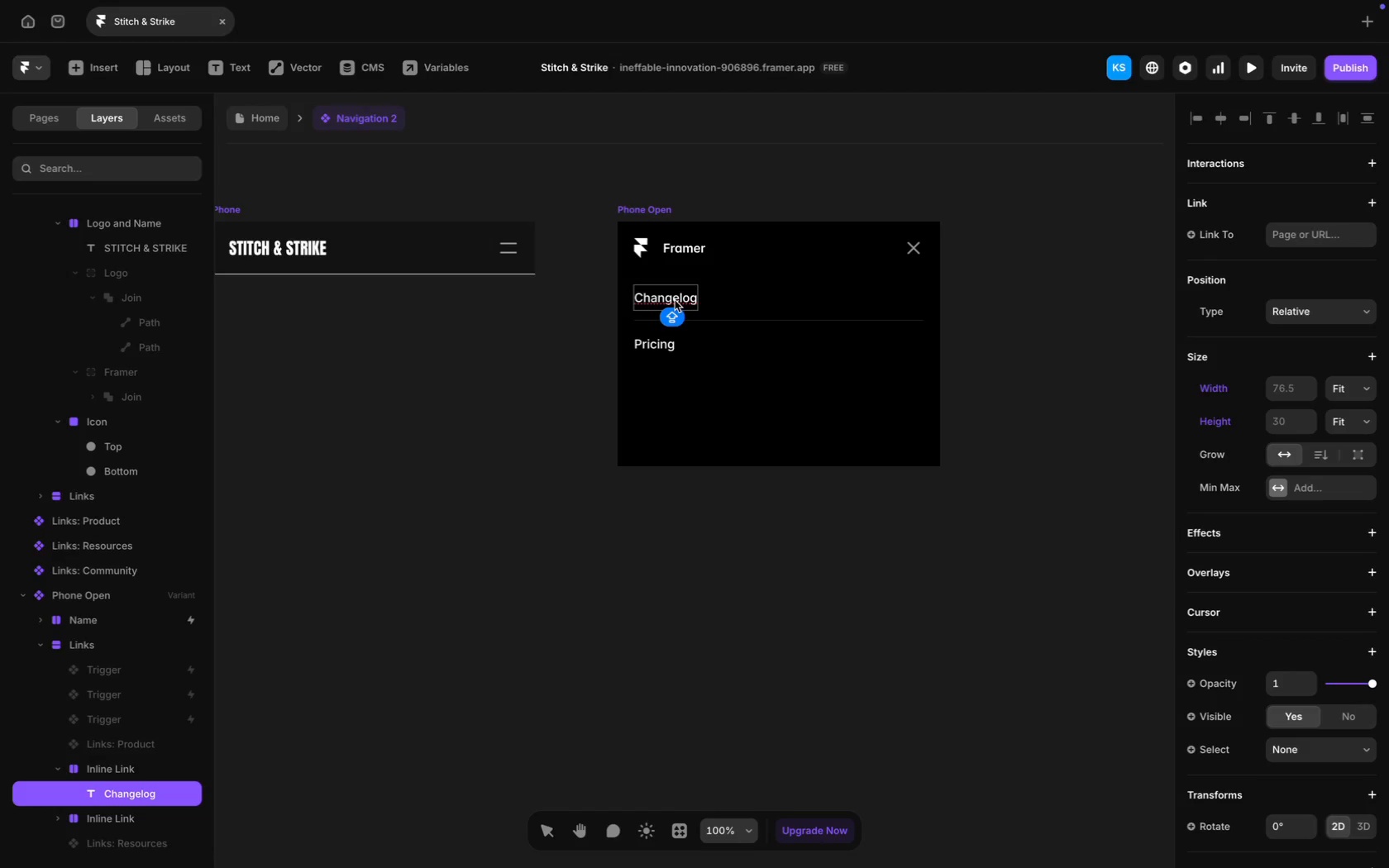 
wait(11.09)
 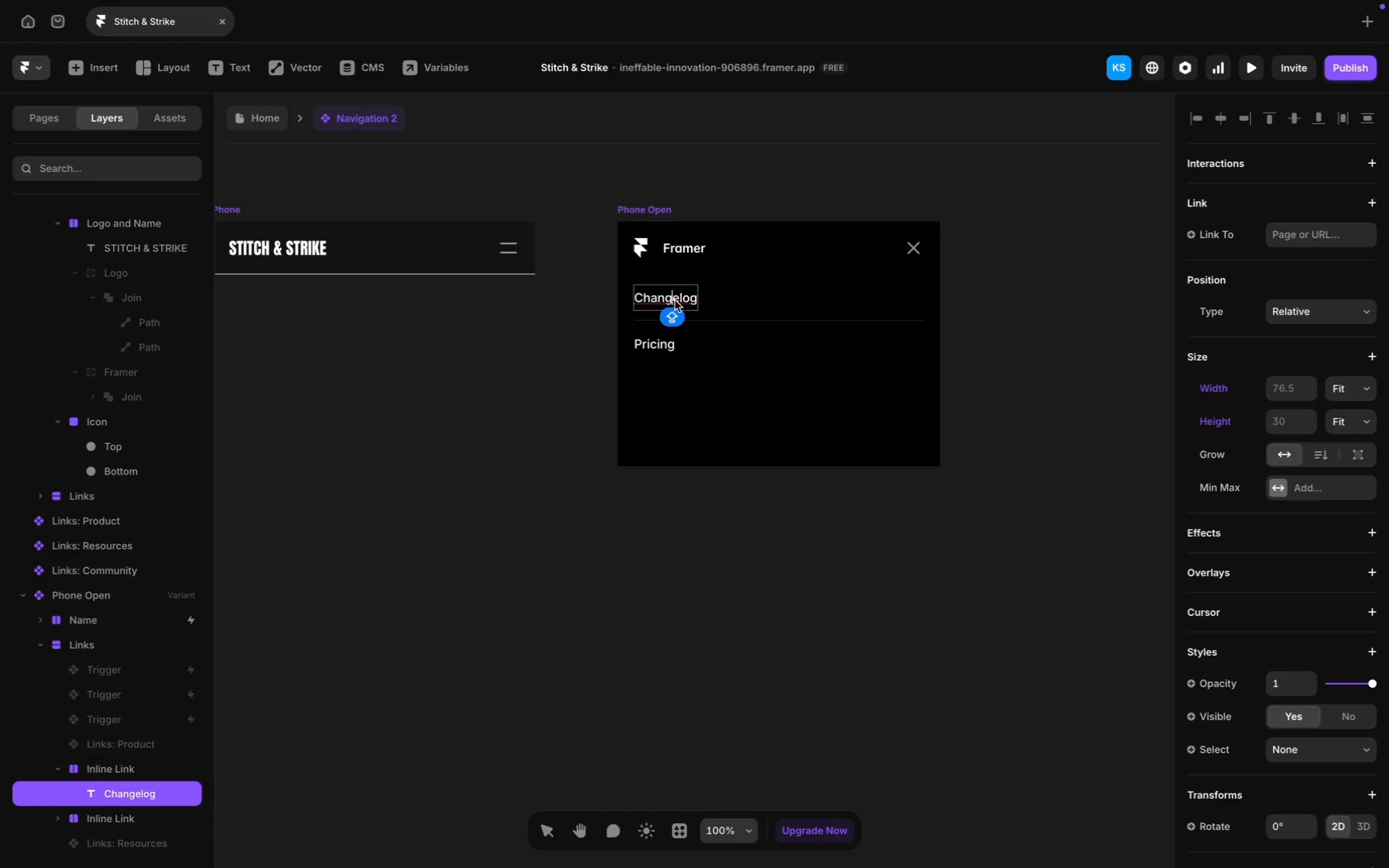 
key(Meta+A)
 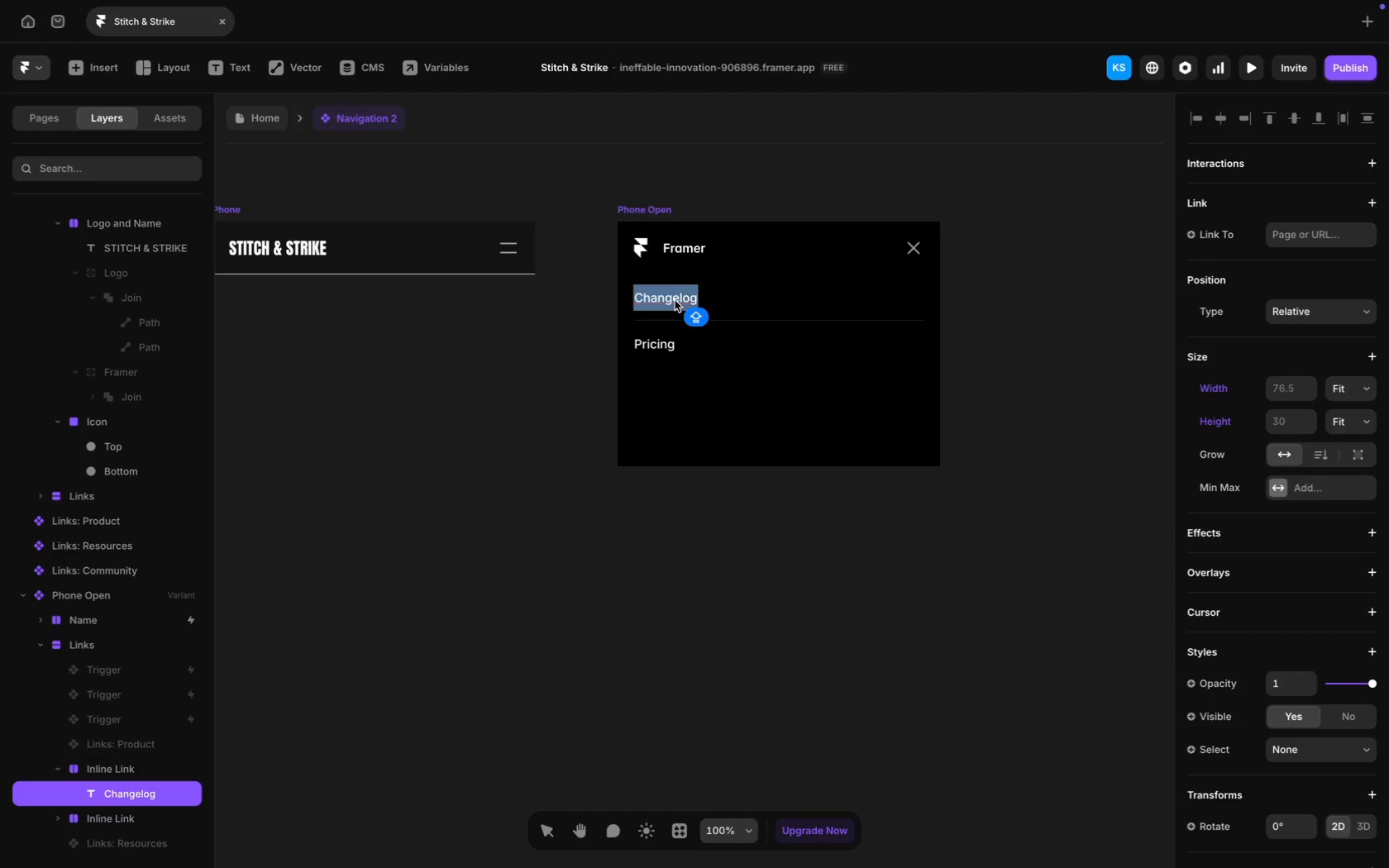 
type(Portal)
 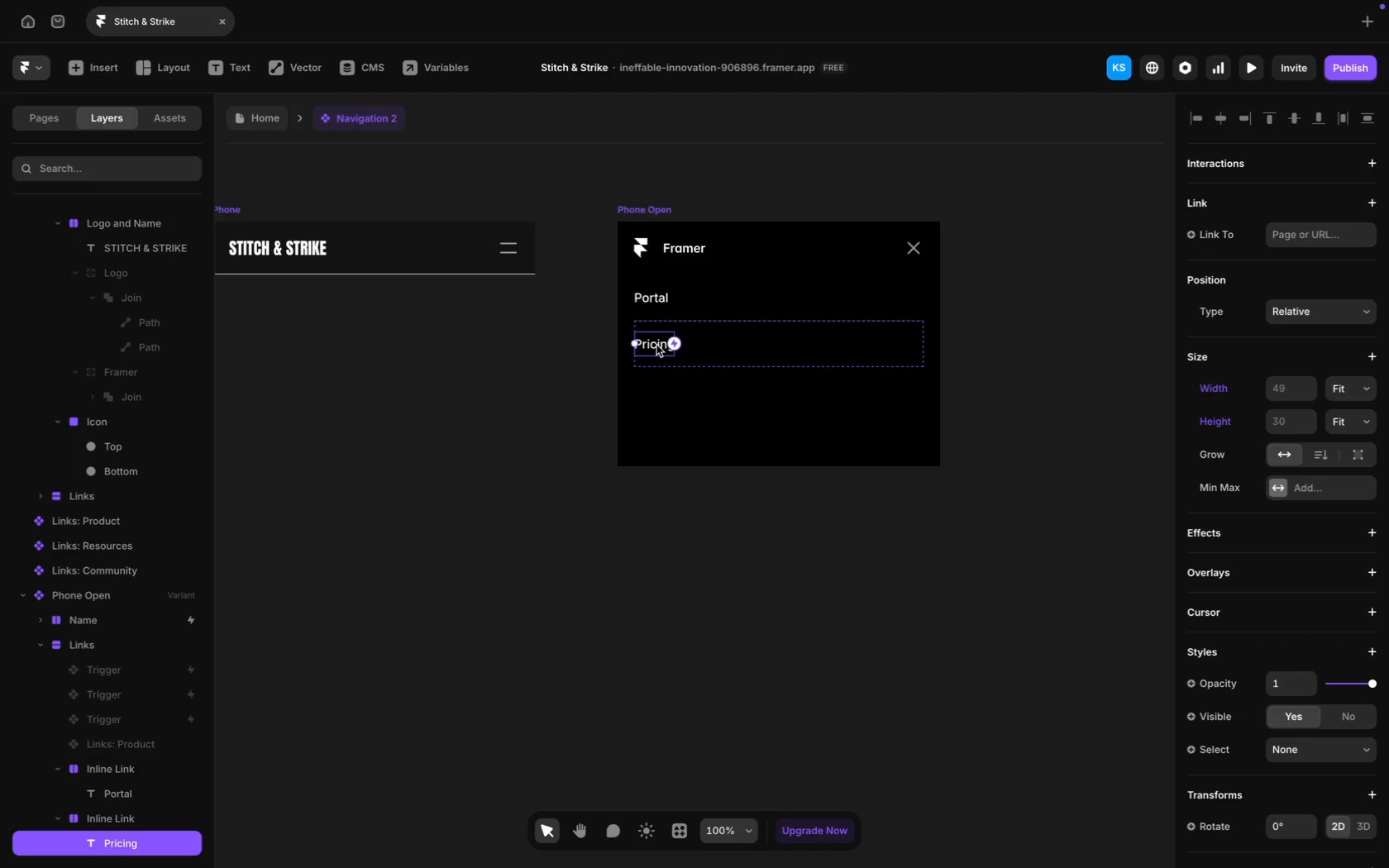 
key(Meta+CommandLeft)
 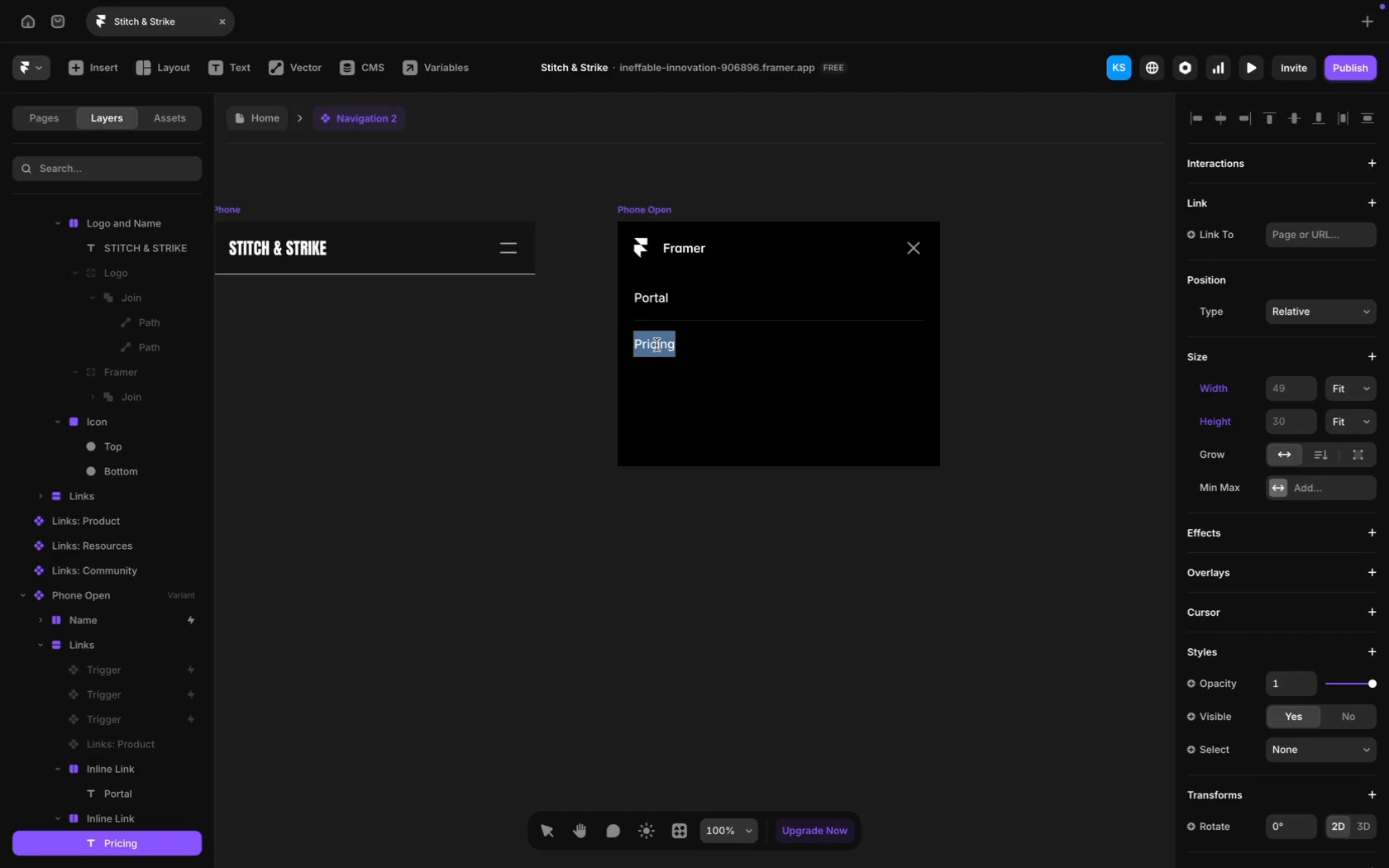 
key(Meta+A)
 